 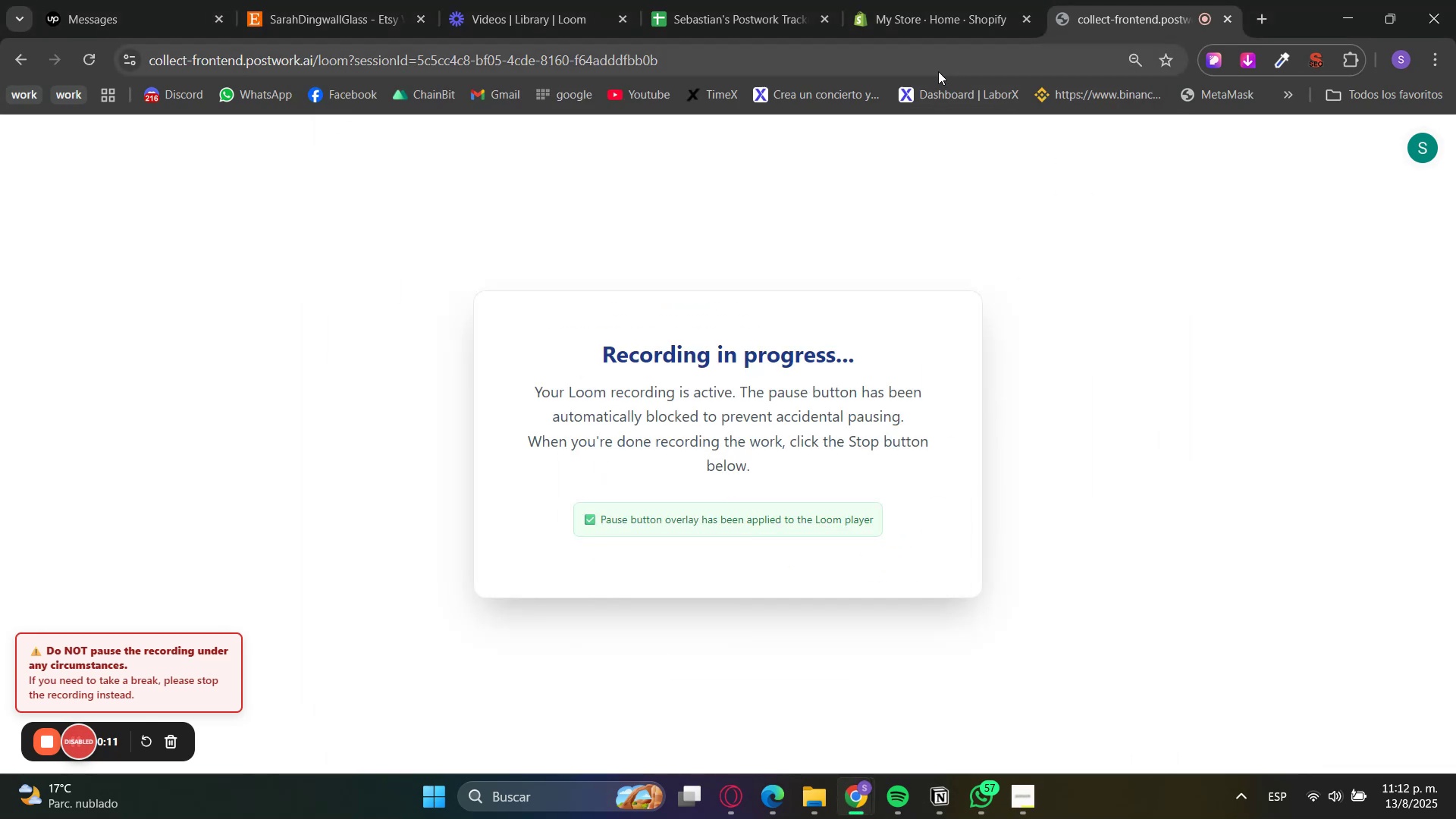 
left_click([972, 0])
 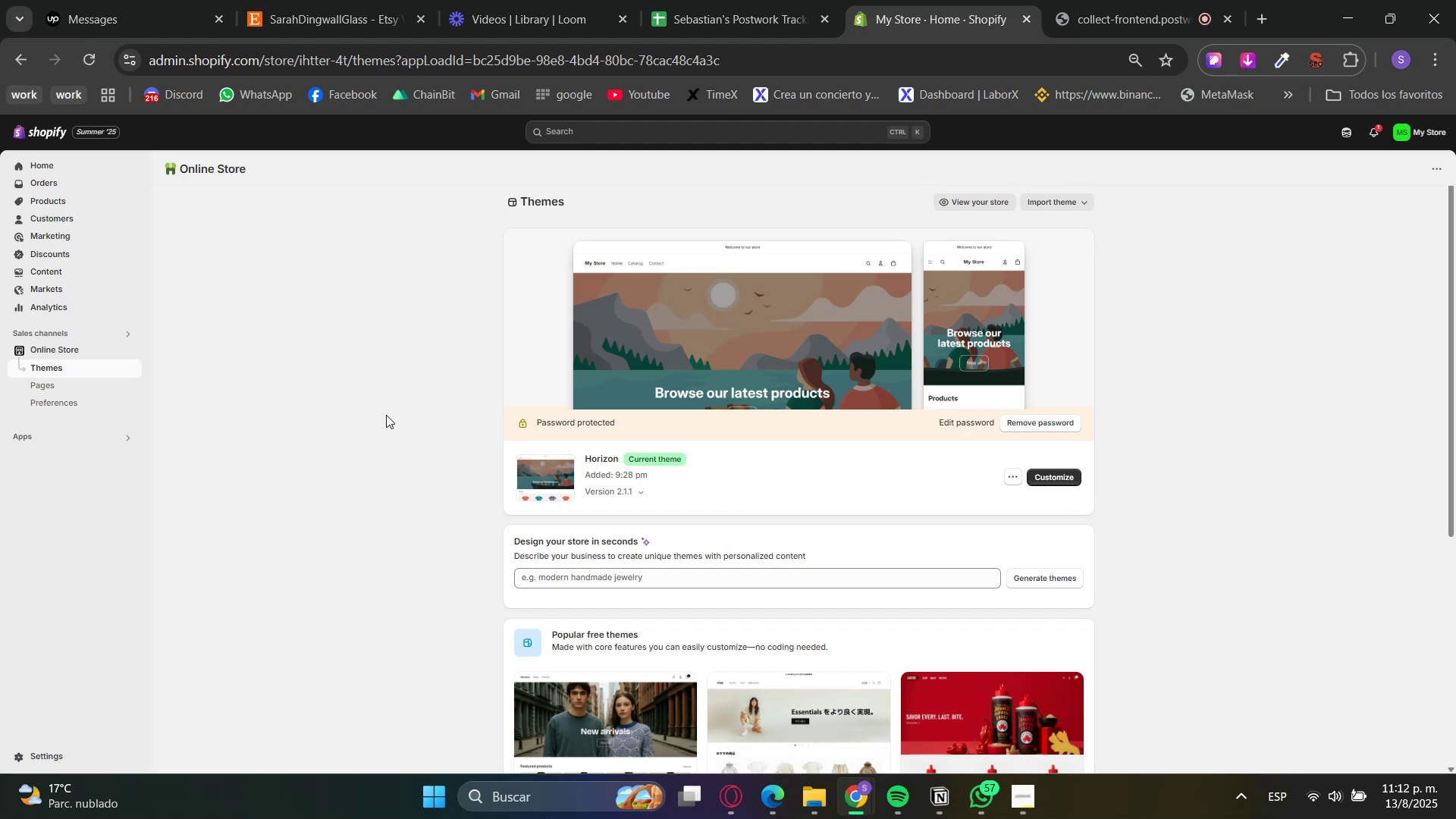 
wait(11.14)
 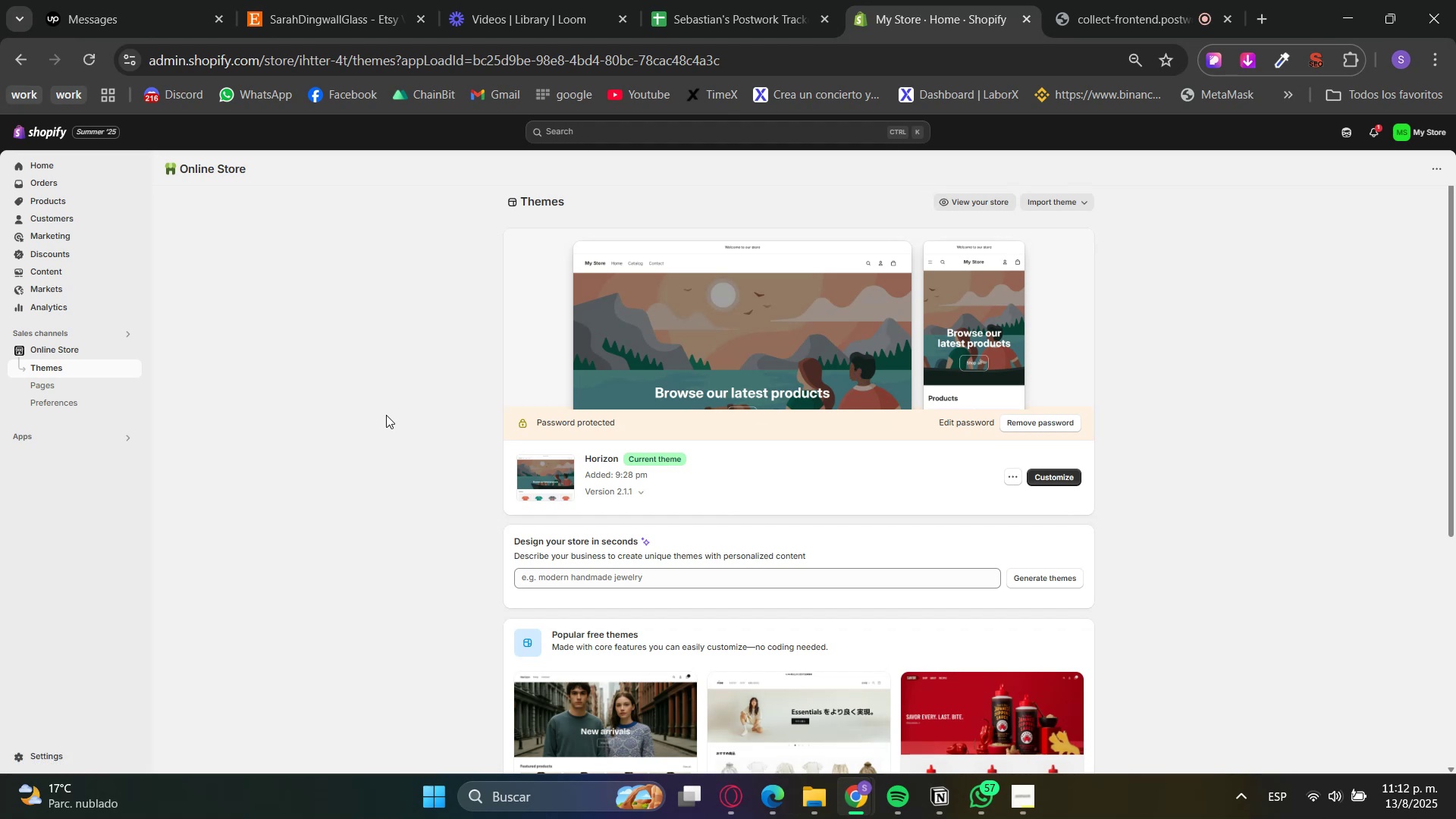 
left_click([281, 0])
 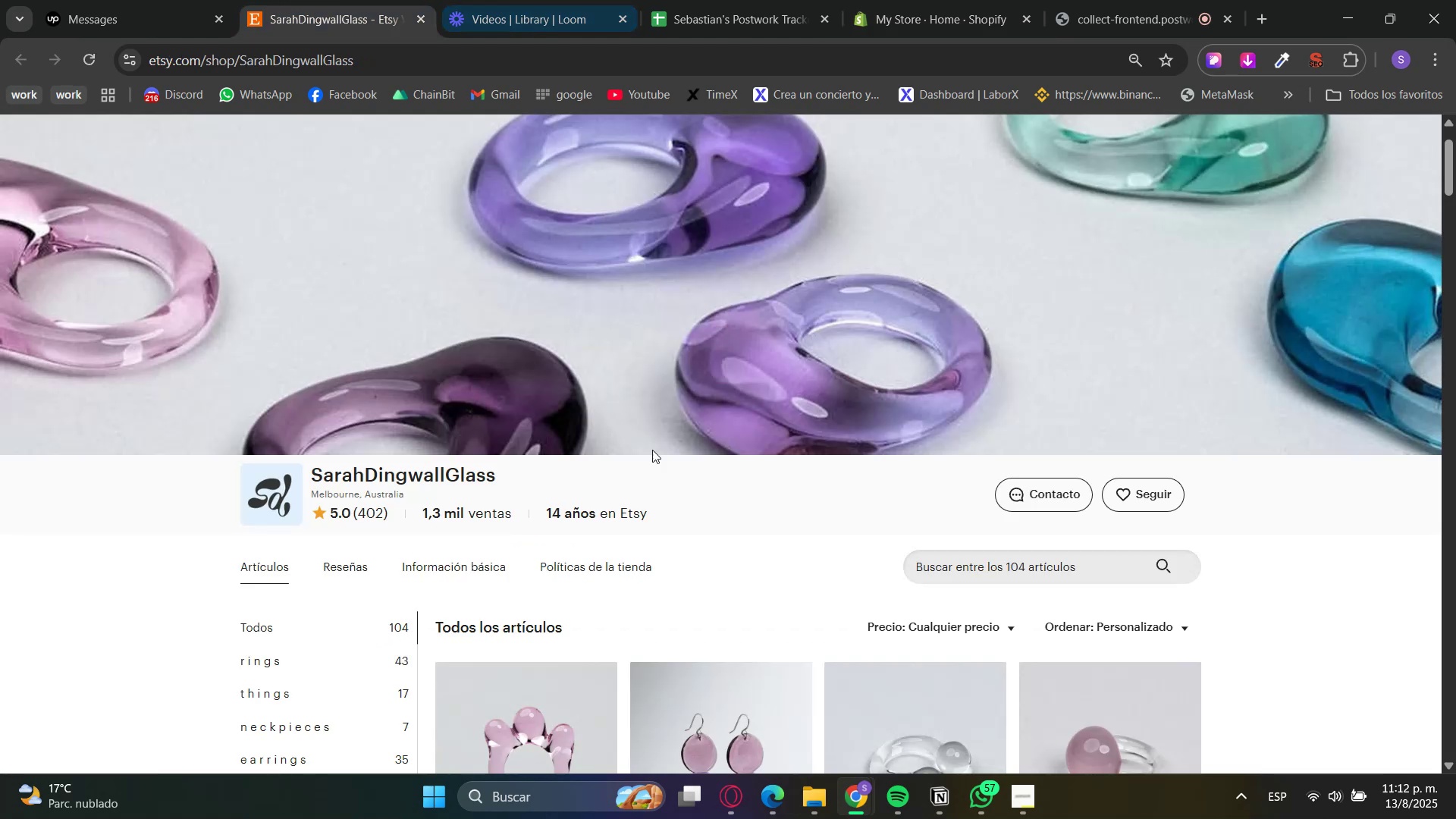 
scroll: coordinate [1194, 457], scroll_direction: down, amount: 16.0
 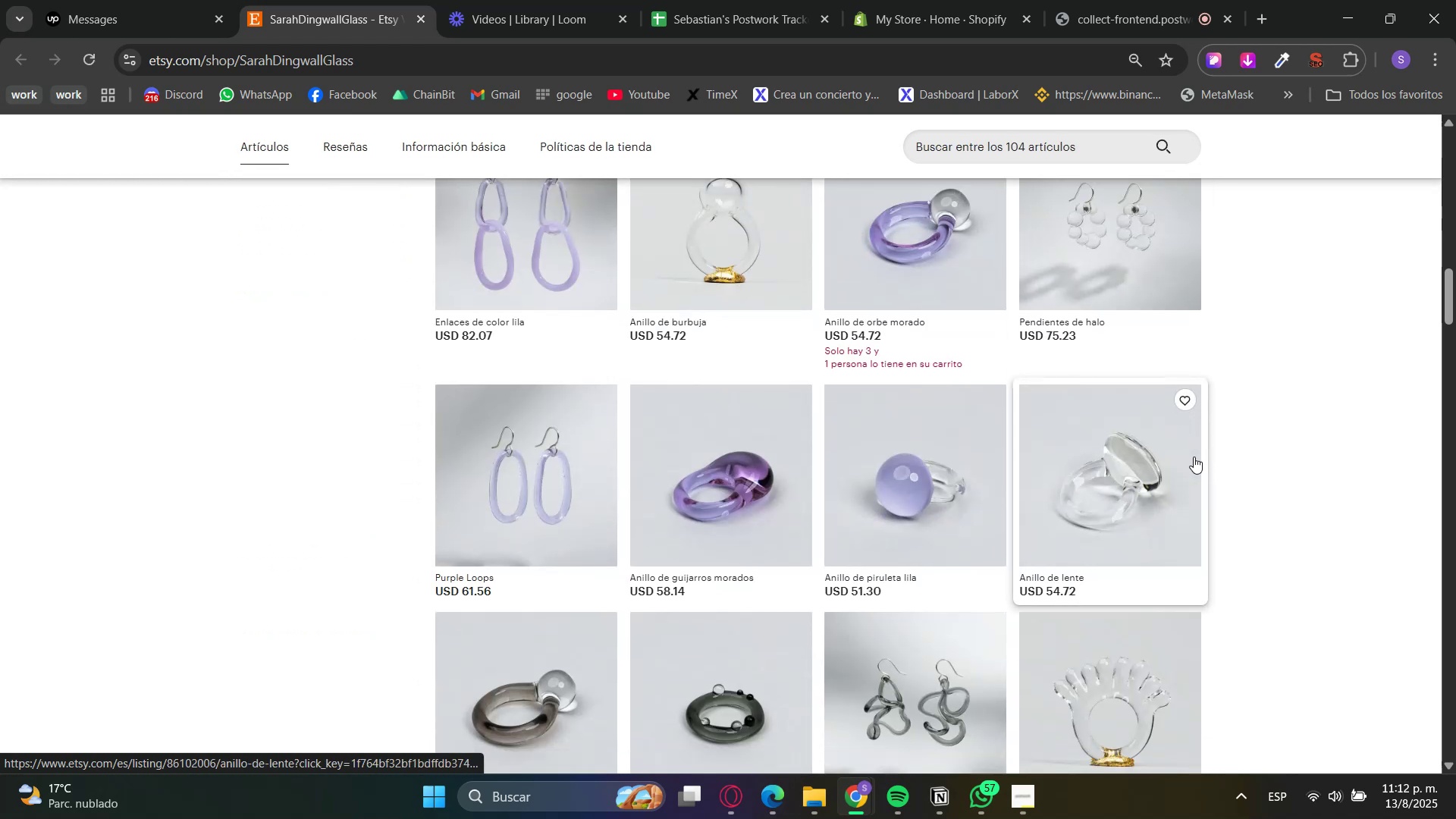 
scroll: coordinate [623, 373], scroll_direction: up, amount: 15.0
 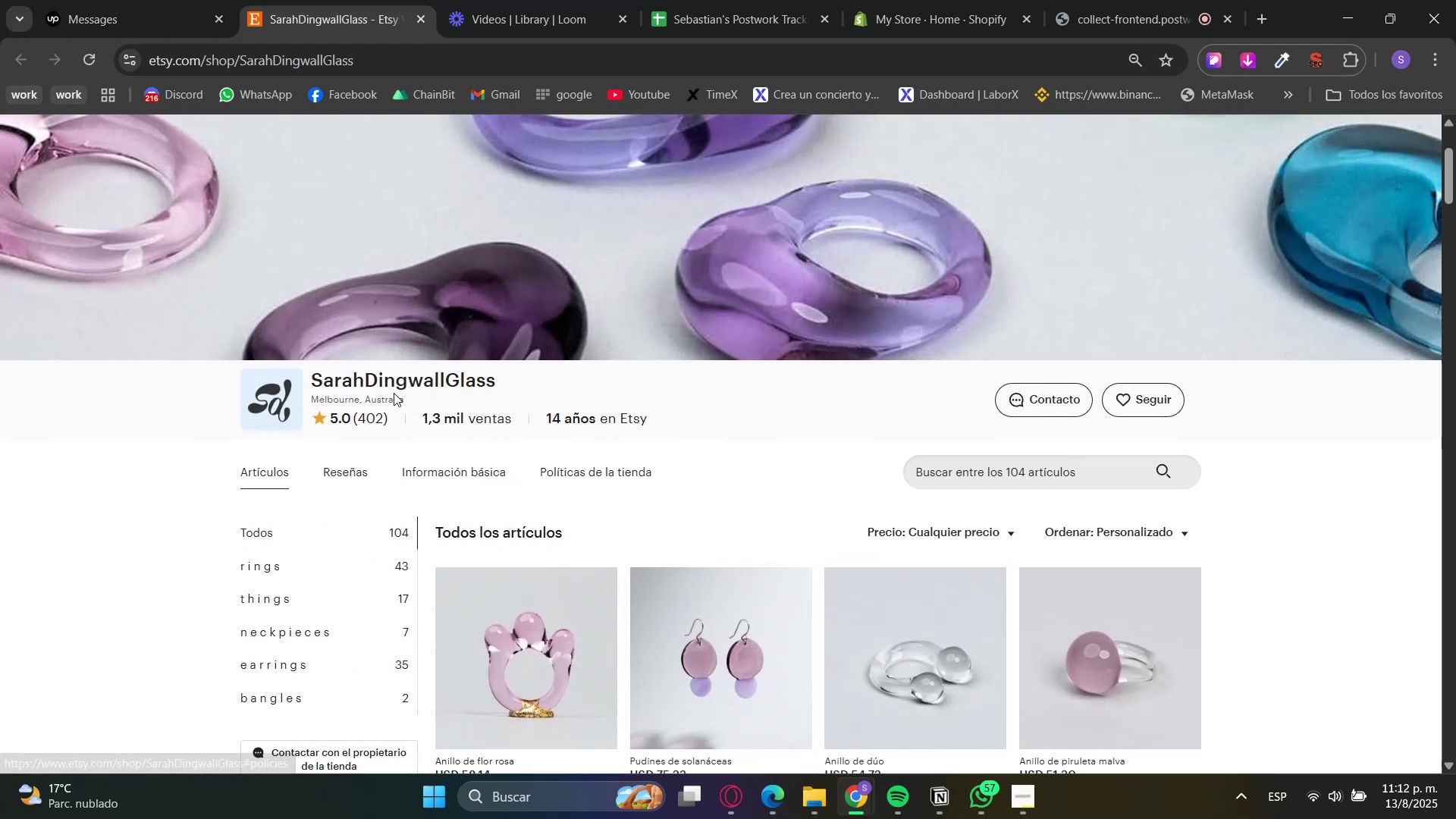 
double_click([394, 392])
 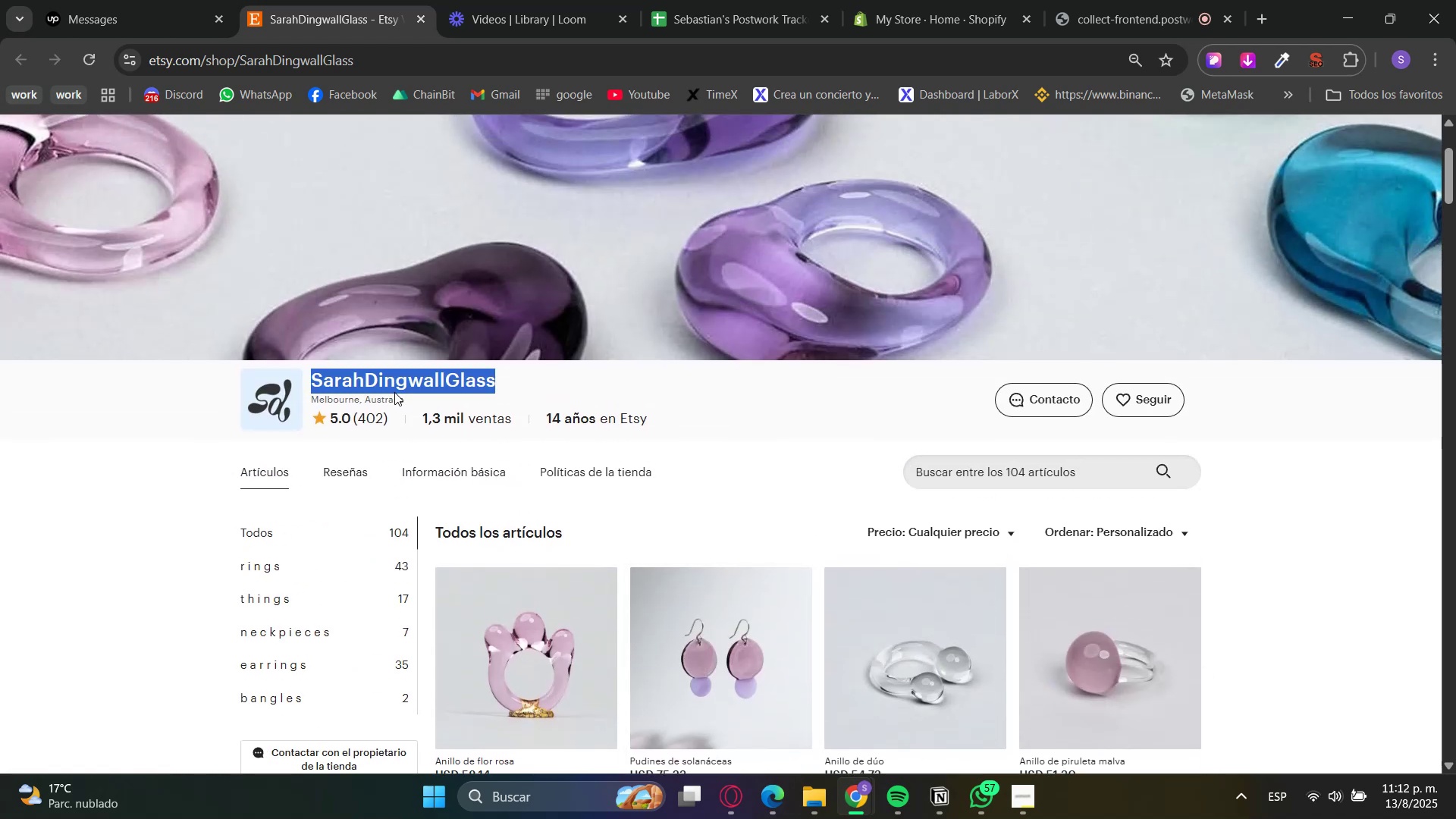 
key(Control+C)
 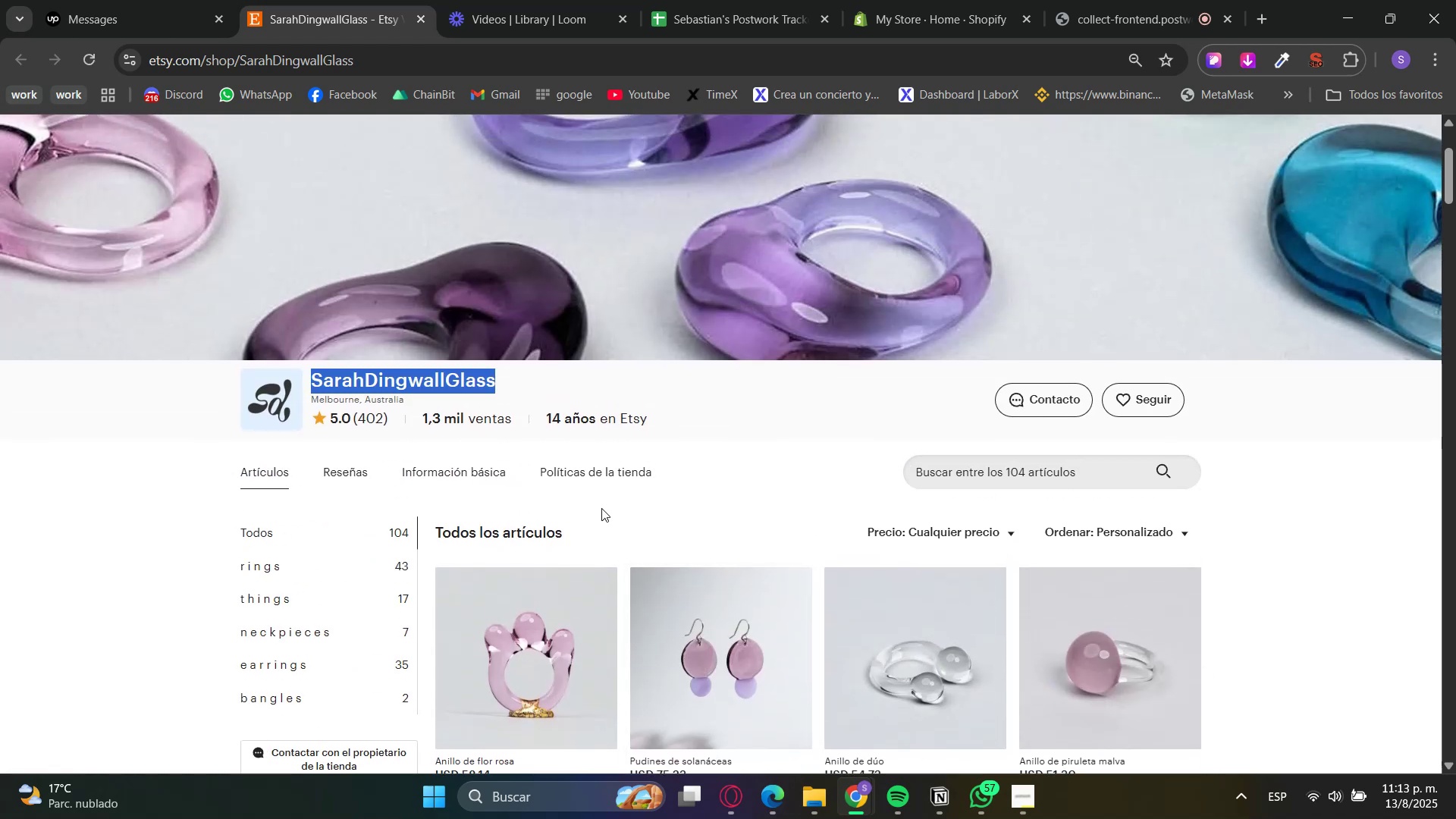 
key(Control+C)
 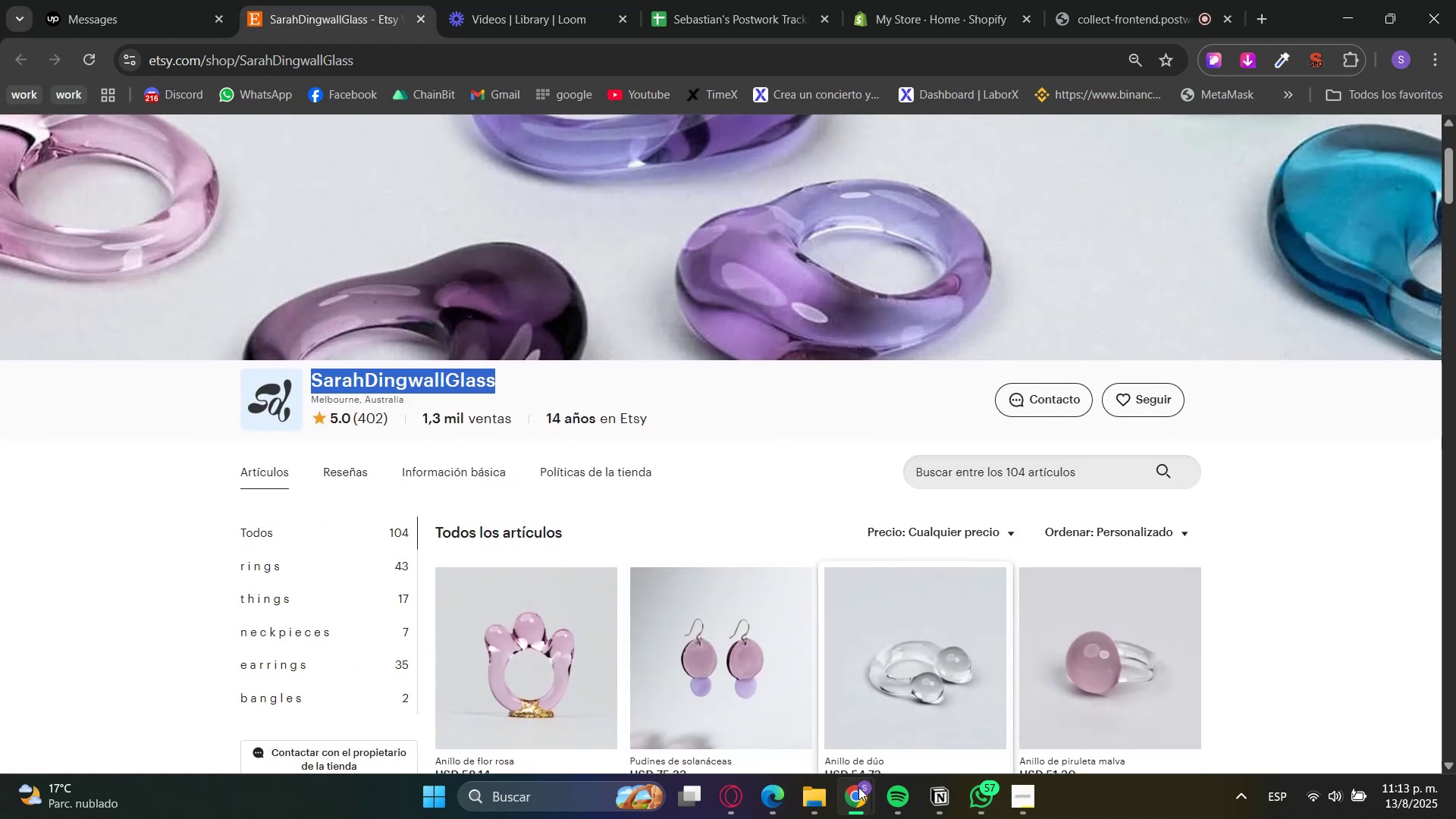 
right_click([853, 808])
 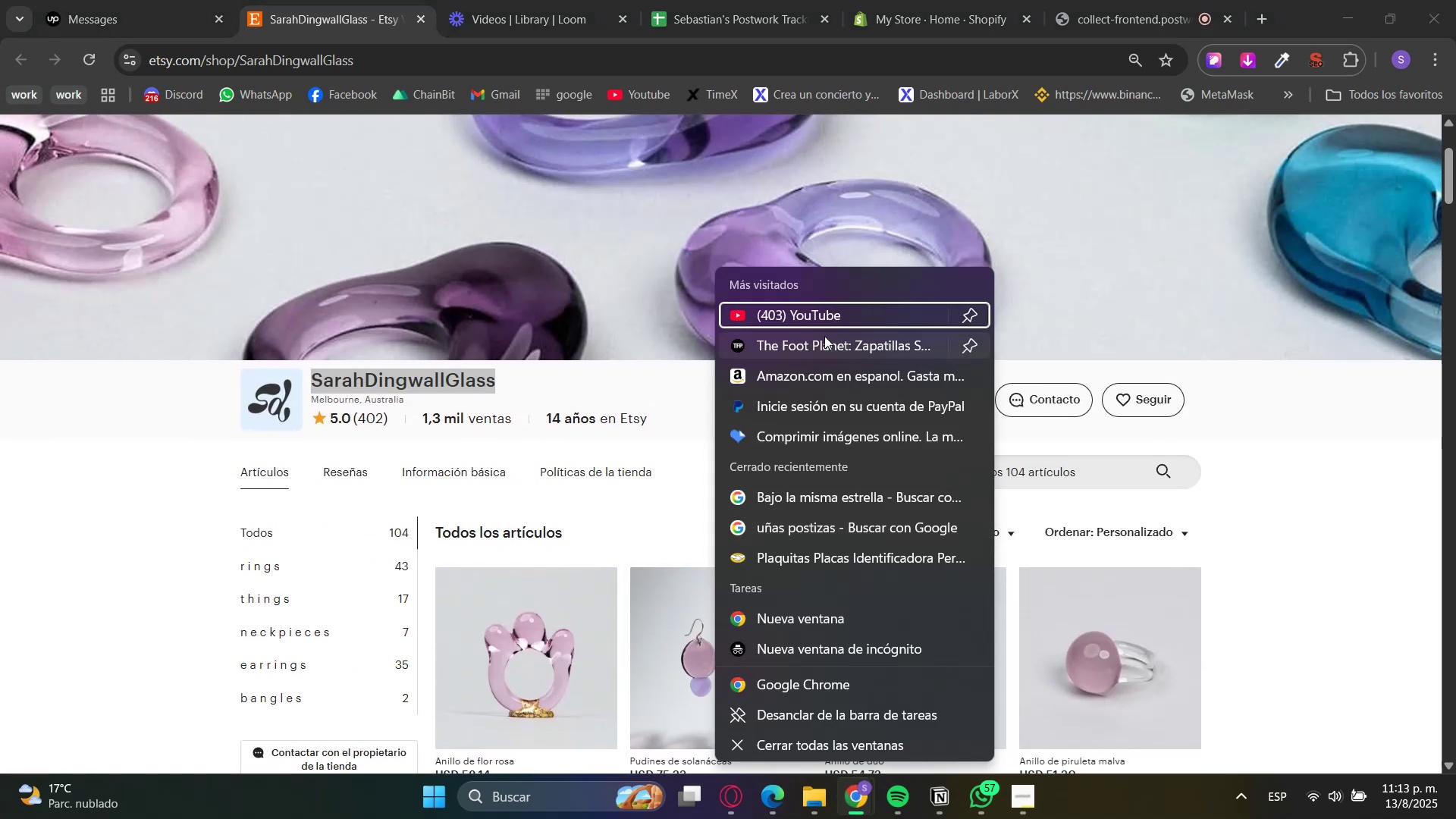 
left_click([803, 618])
 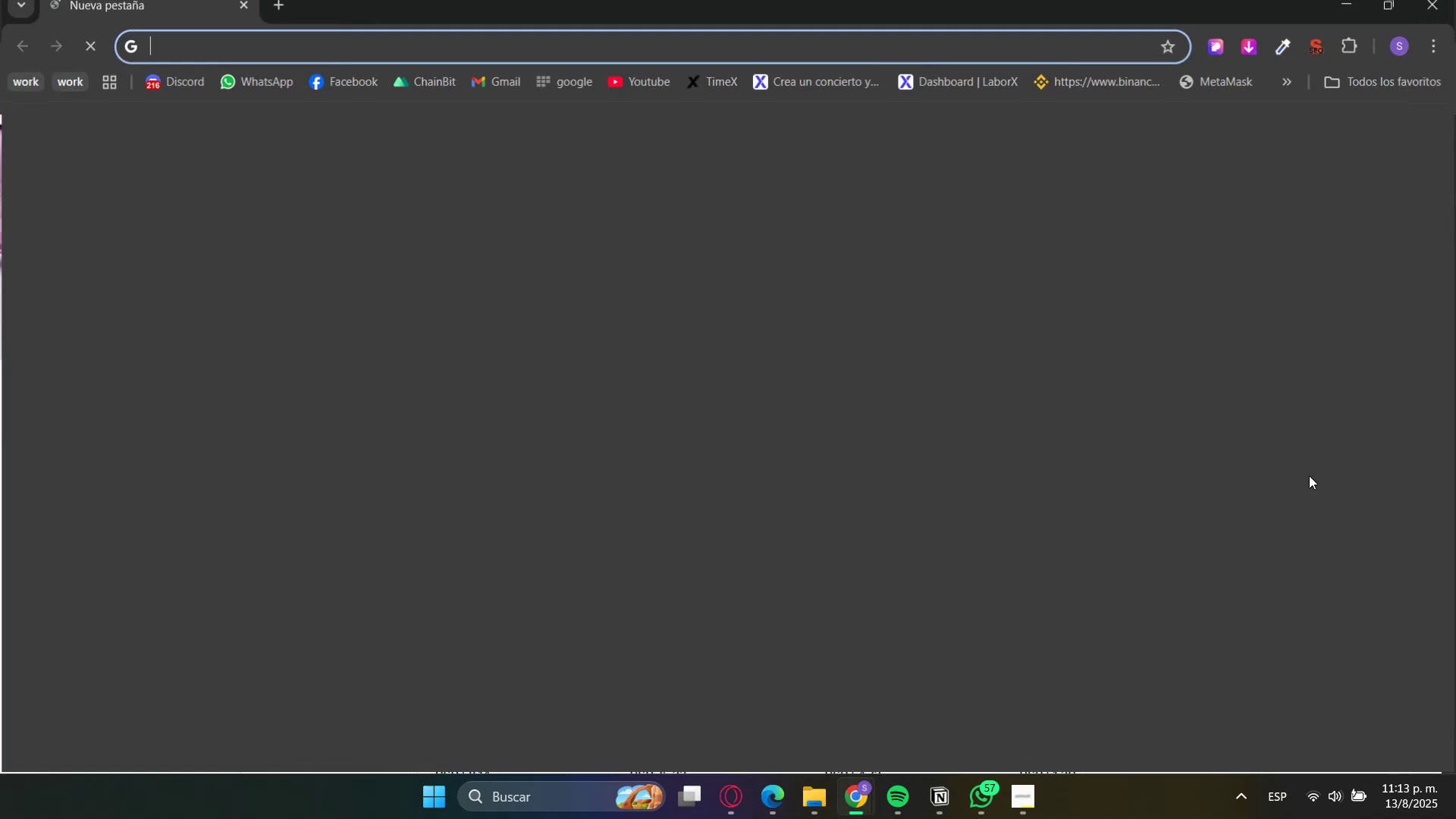 
key(Control+ControlLeft)
 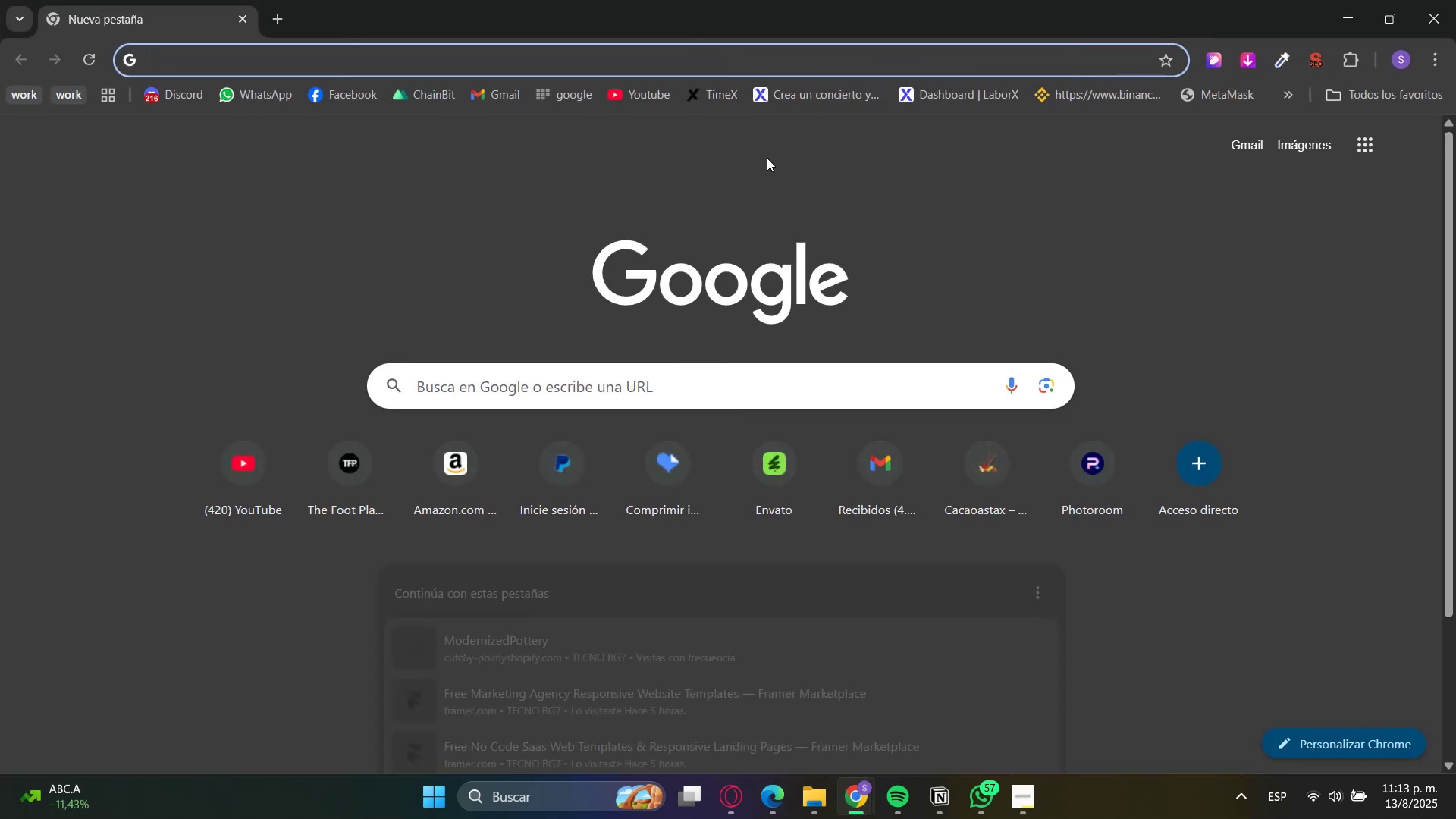 
key(Control+V)
 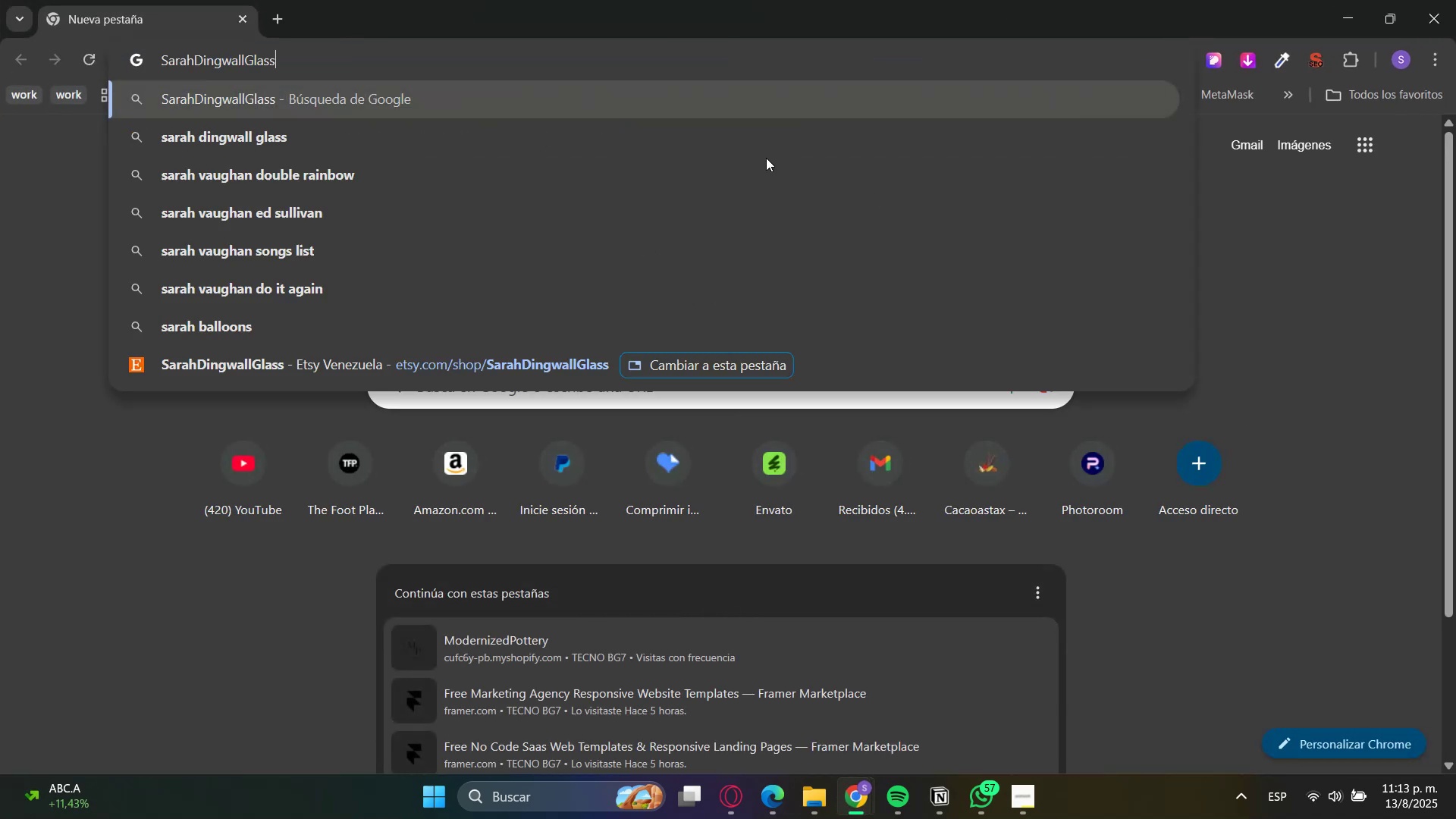 
key(Enter)
 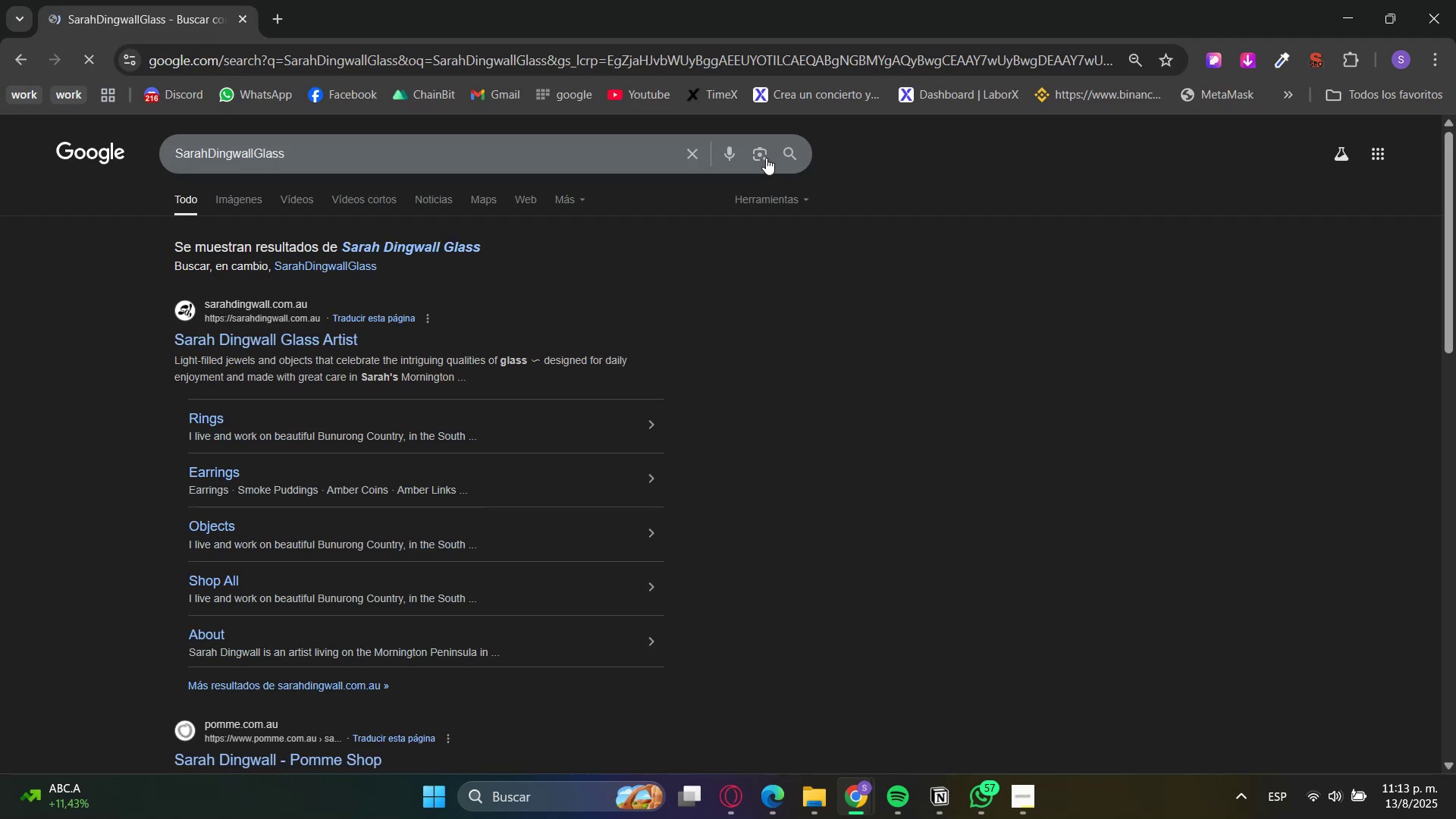 
scroll: coordinate [683, 515], scroll_direction: down, amount: 6.0
 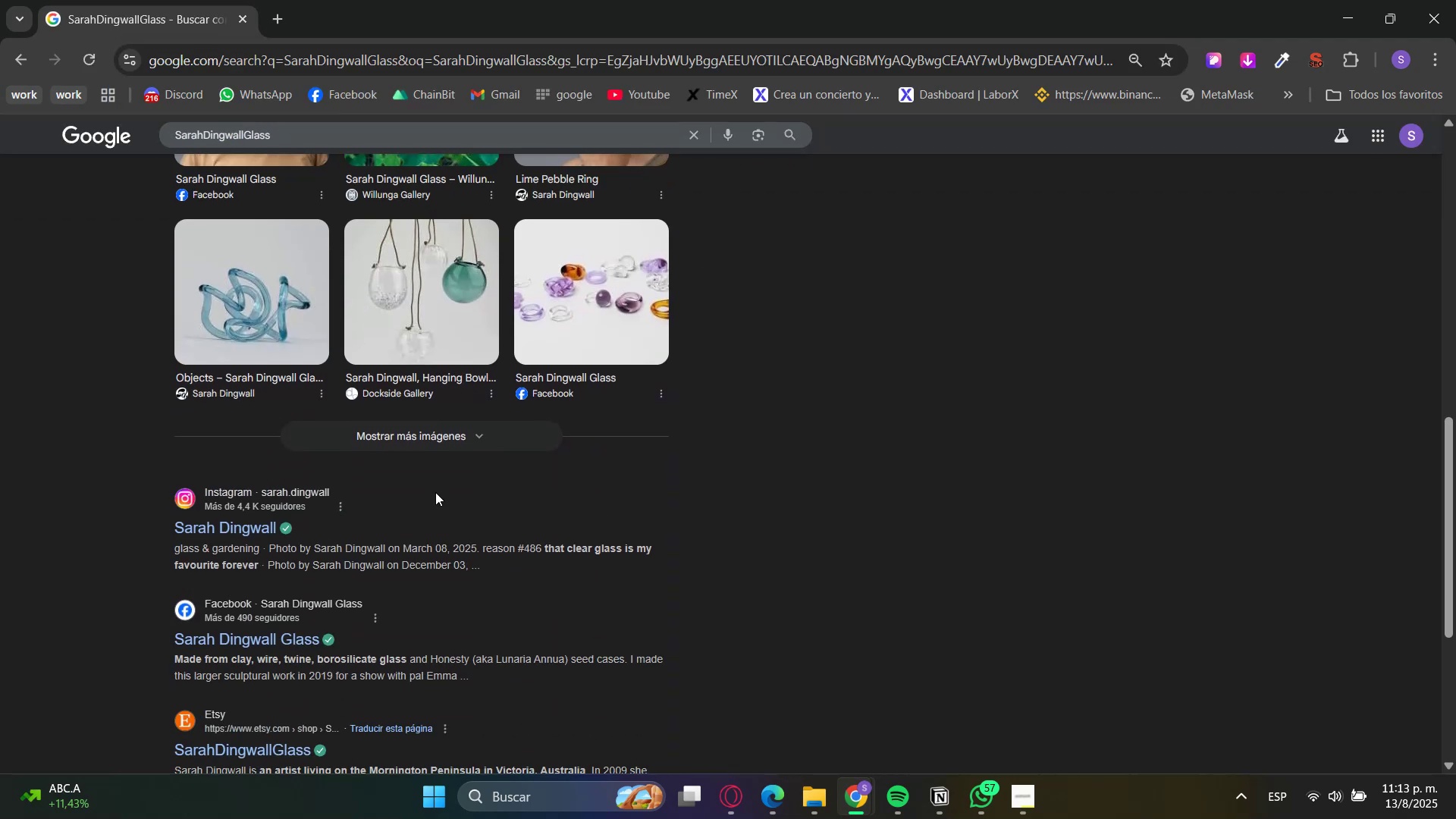 
hold_key(key=ControlLeft, duration=0.34)
left_click([275, 516])
 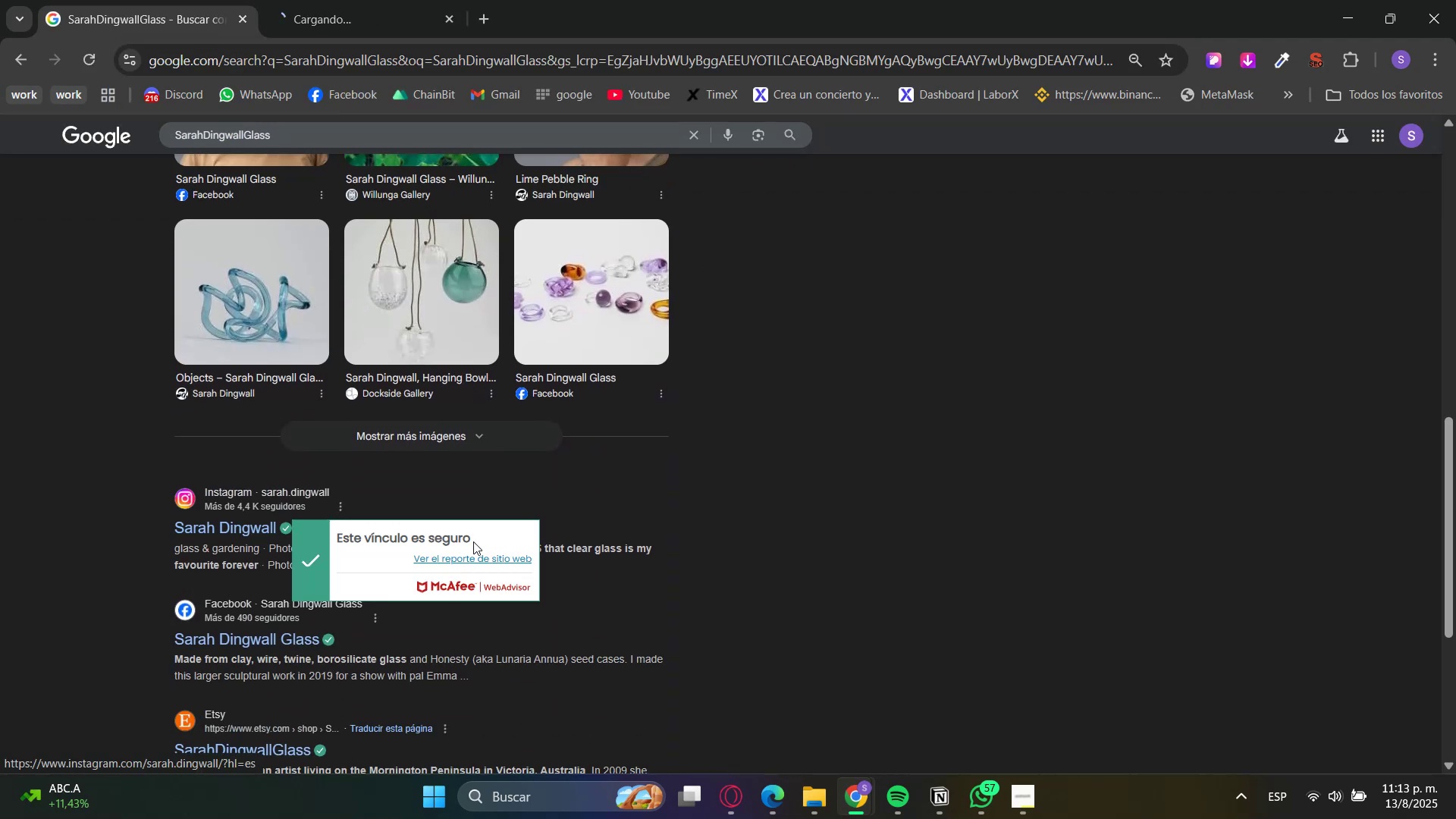 
scroll: coordinate [719, 565], scroll_direction: down, amount: 2.0
 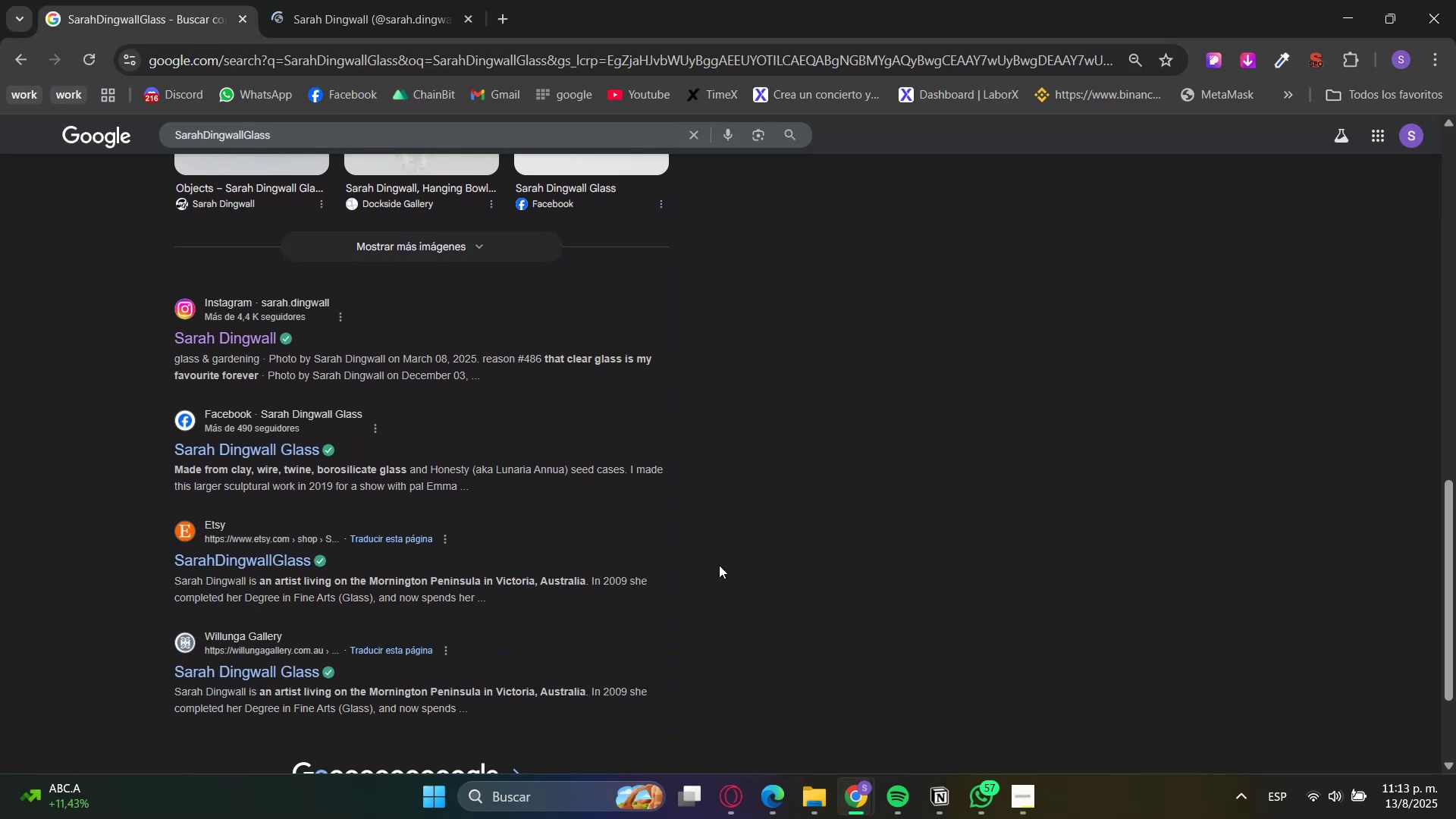 
left_click([406, 0])
 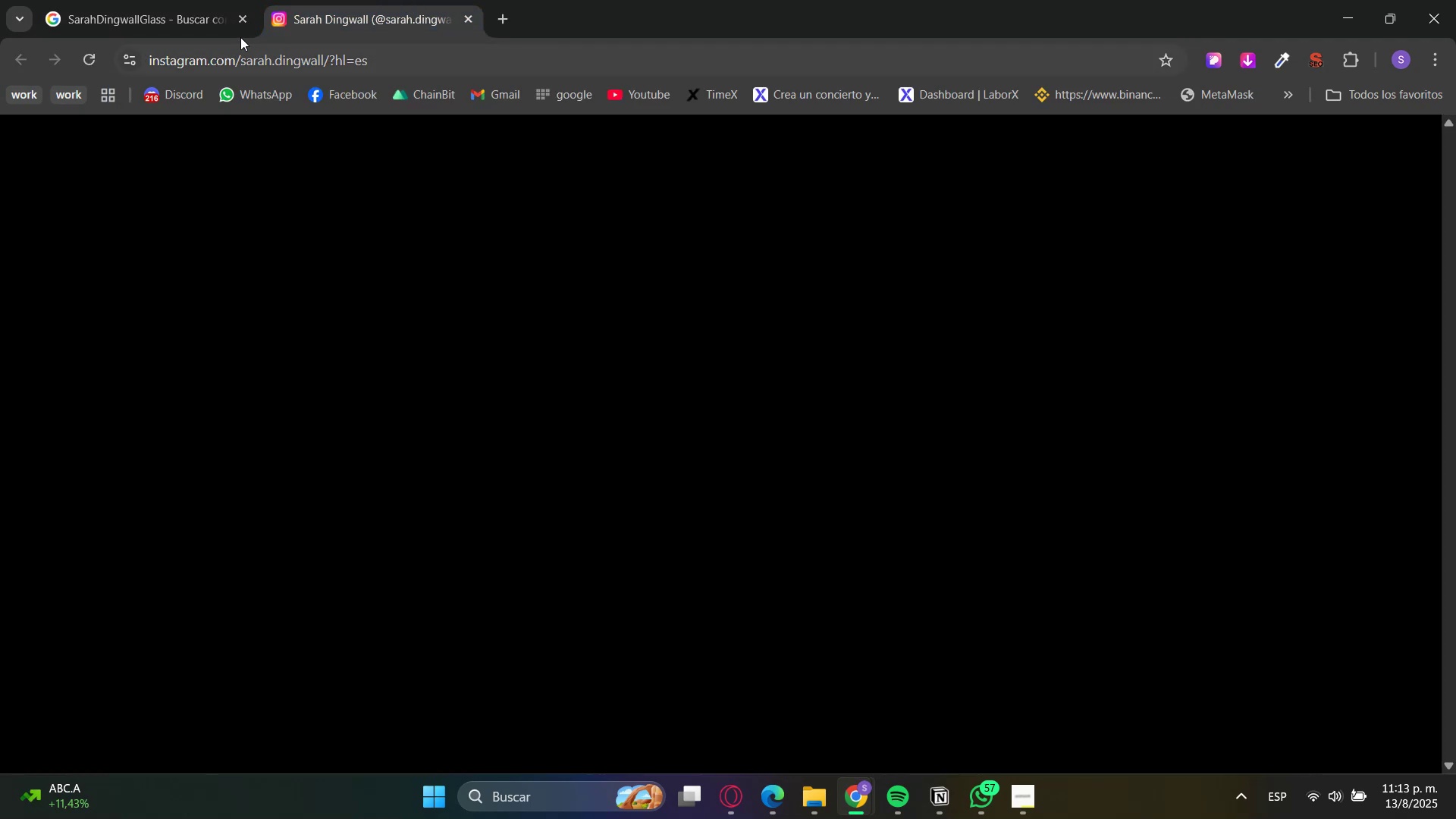 
left_click([243, 27])
 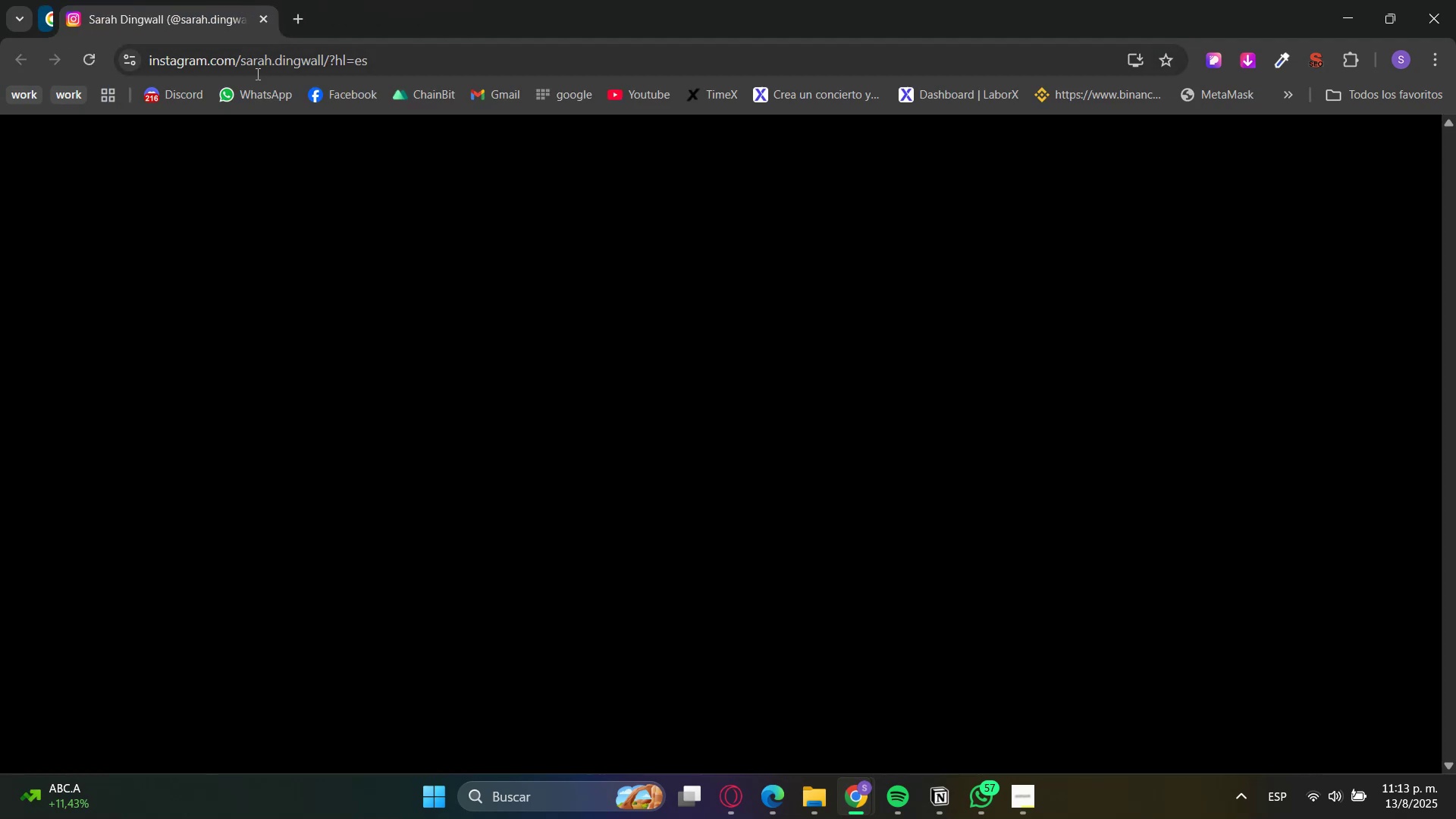 
mouse_move([468, 398])
 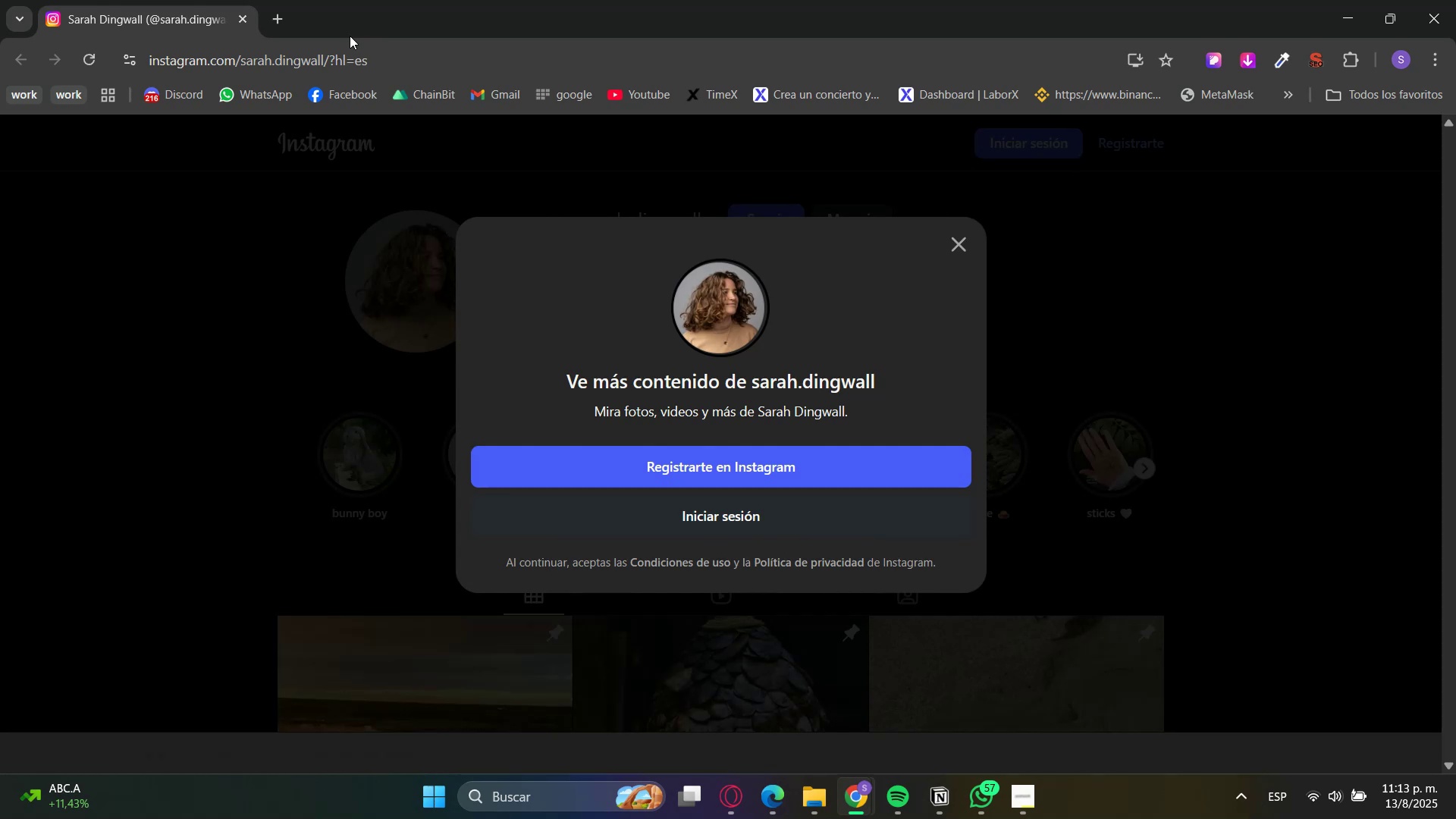 
left_click([350, 54])
 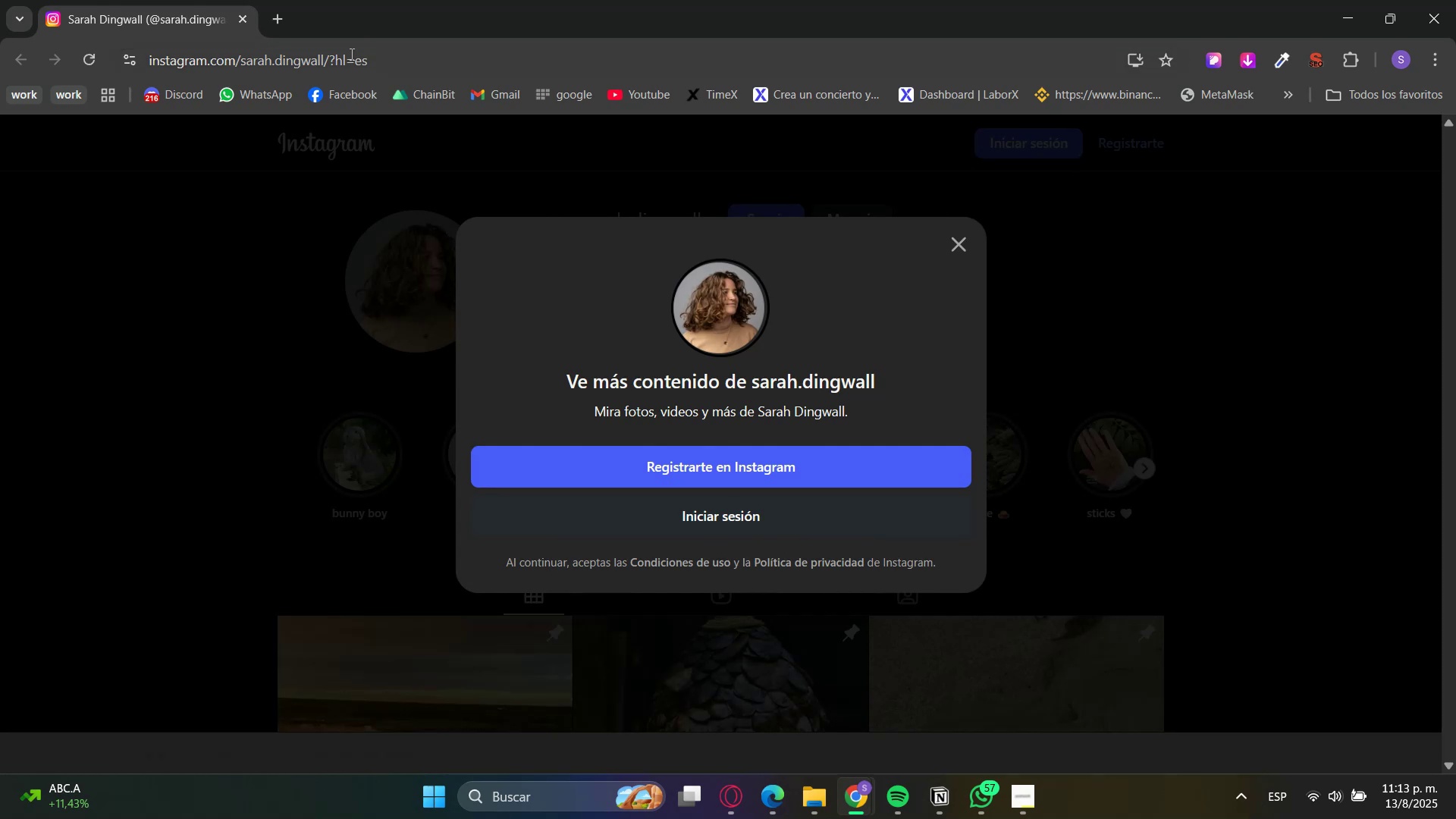 
key(Control+C)
 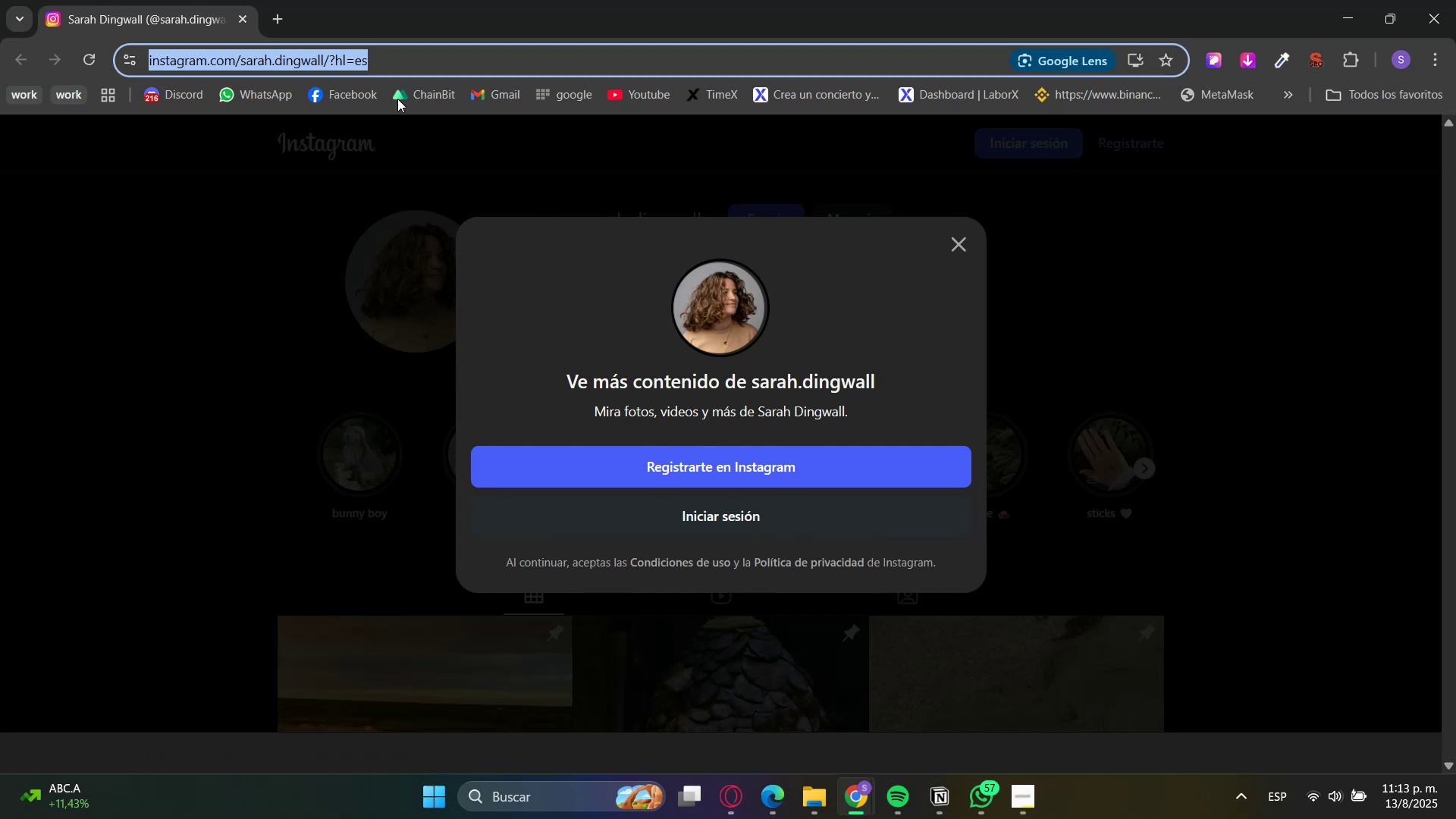 
key(Control+C)
 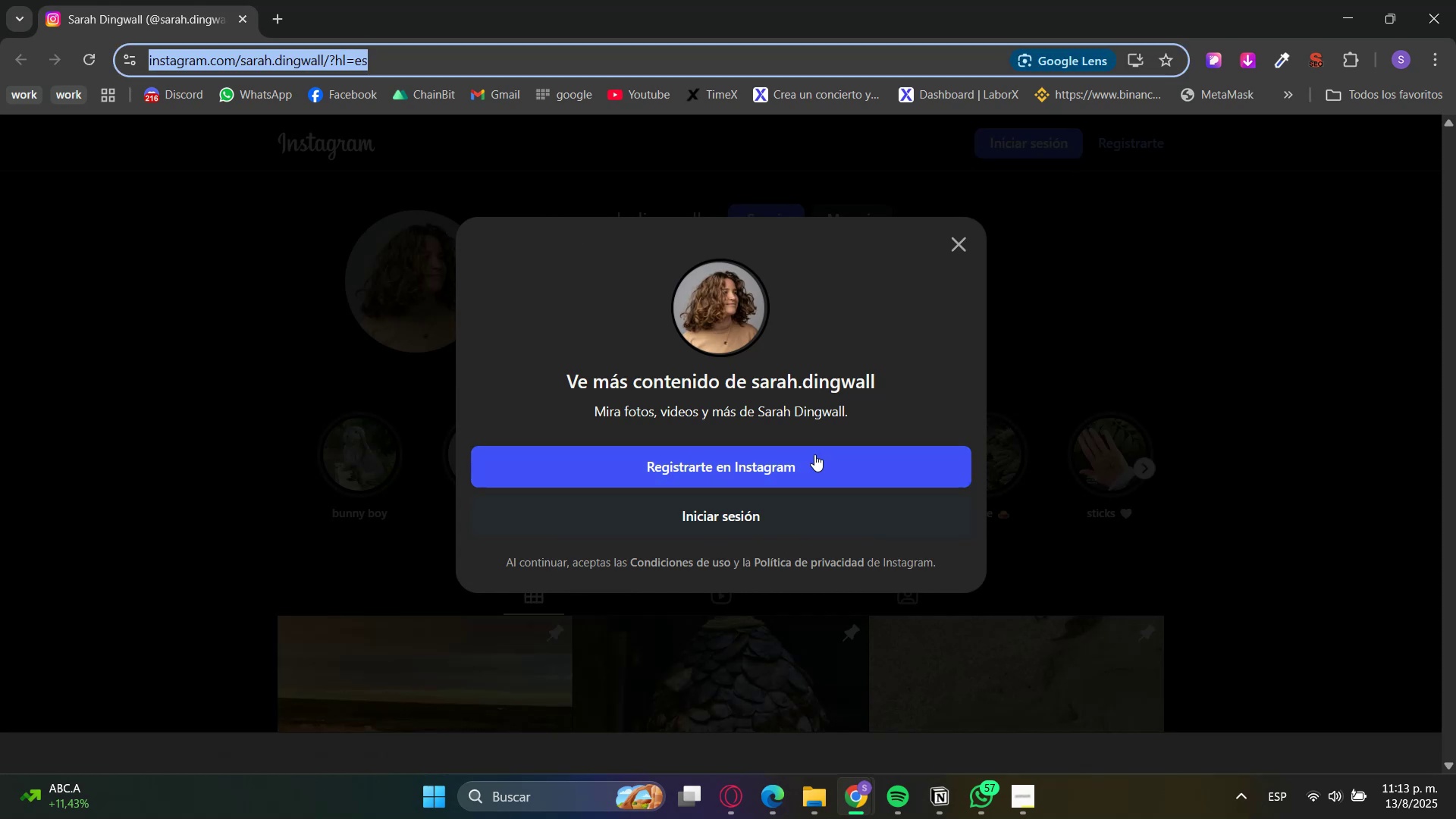 
key(Control+C)
 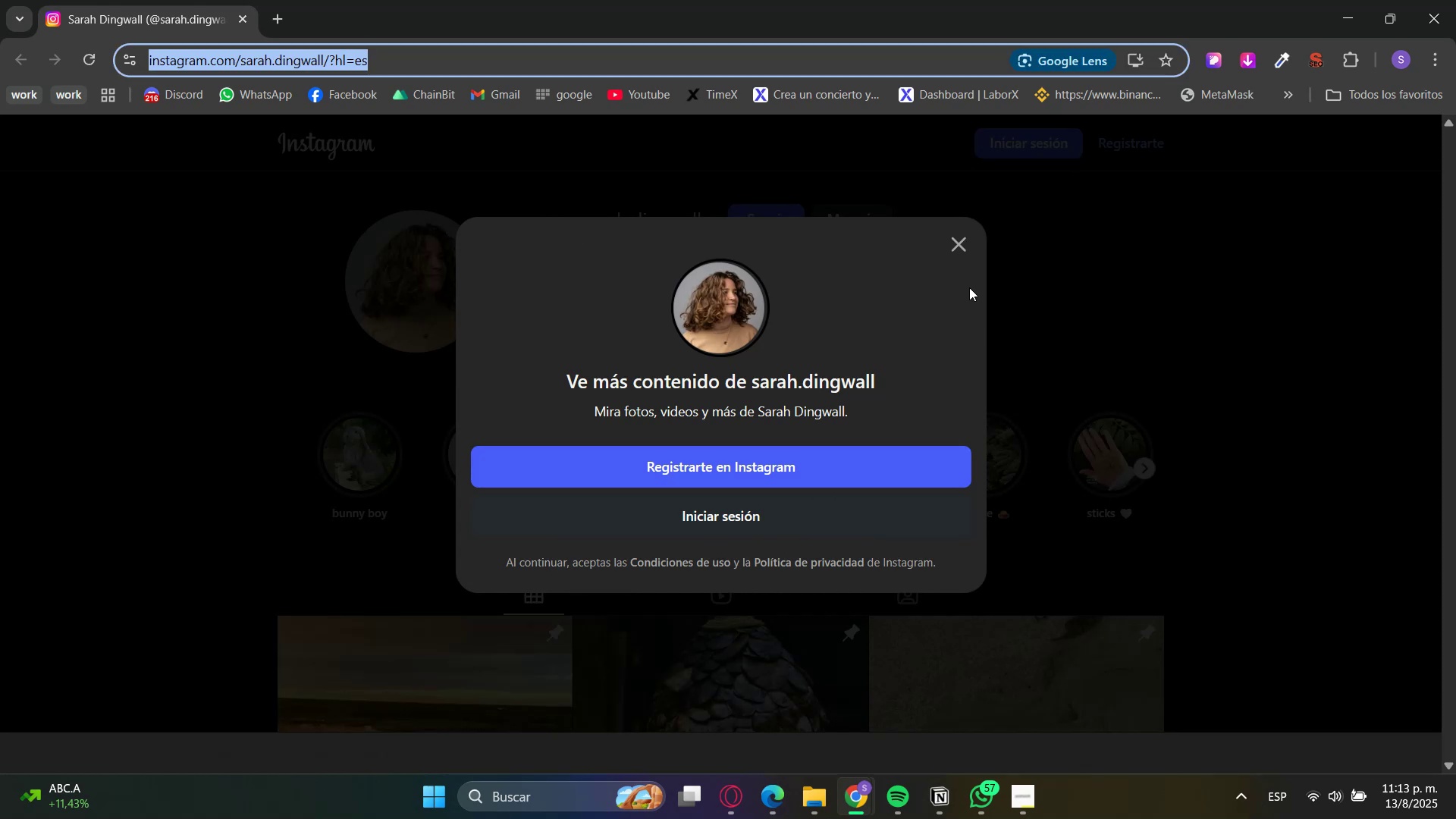 
left_click([965, 253])
 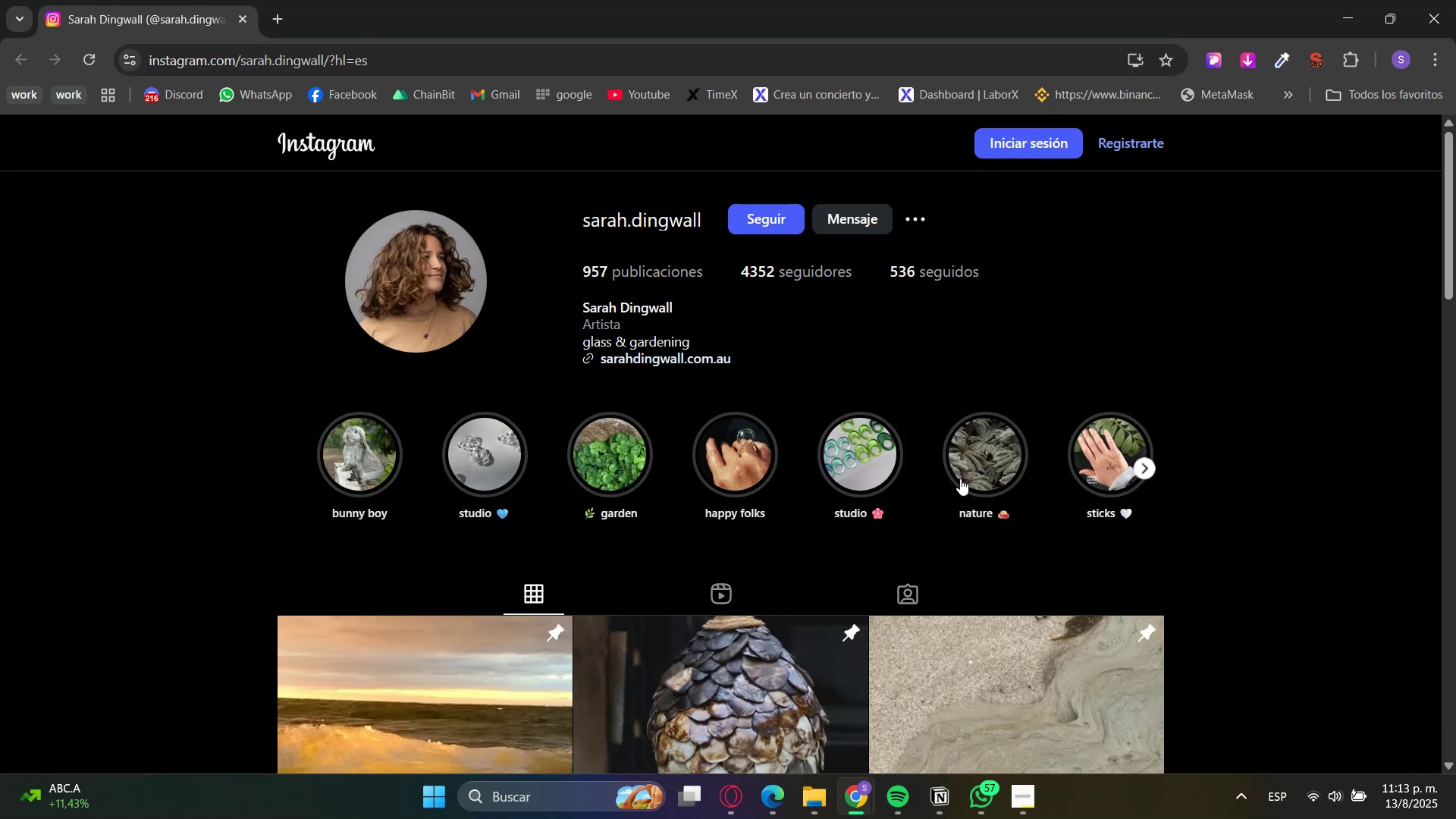 
scroll: coordinate [1216, 486], scroll_direction: down, amount: 4.0
 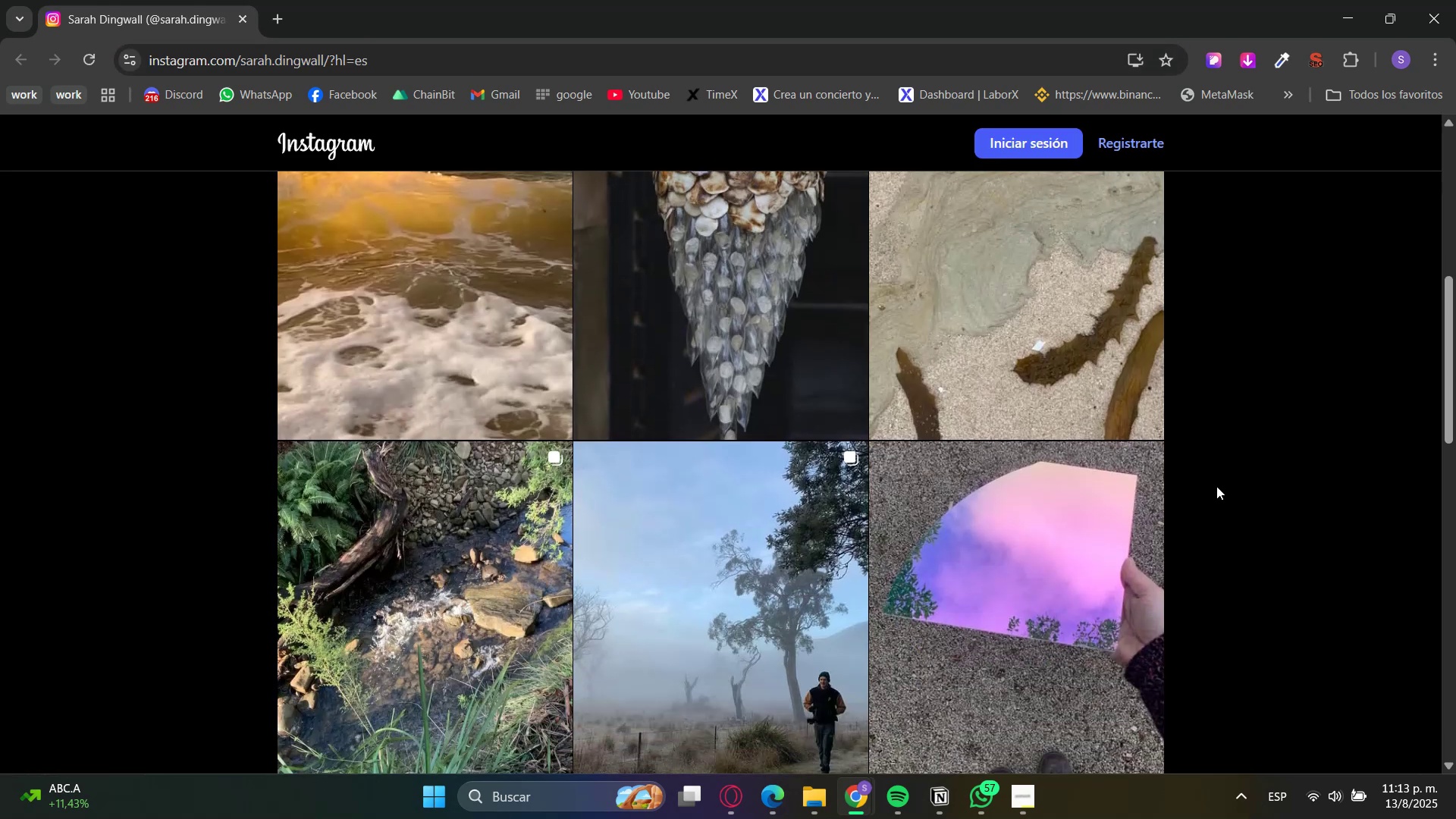 
scroll: coordinate [1216, 486], scroll_direction: up, amount: 5.0
 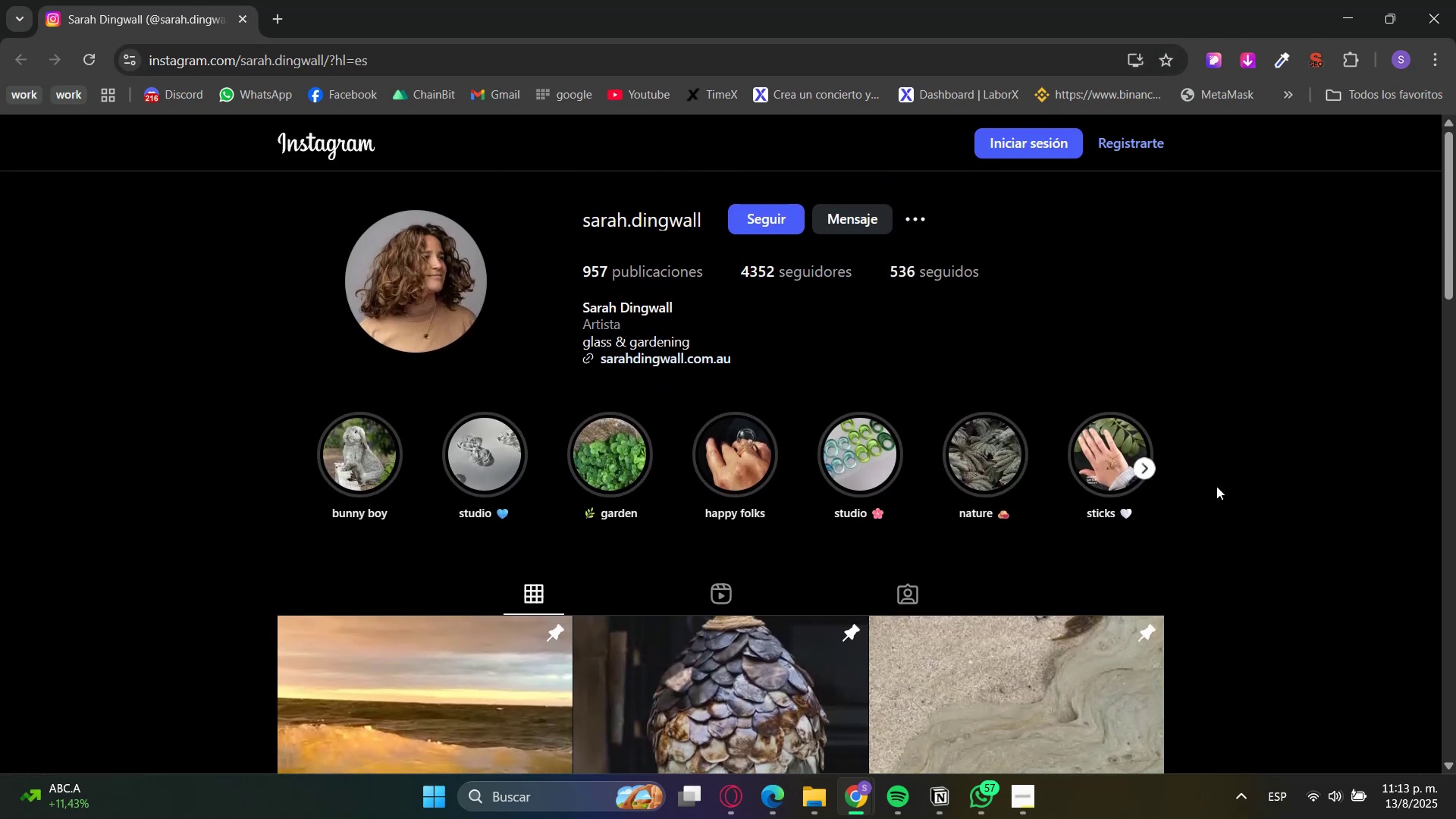 
scroll: coordinate [1216, 486], scroll_direction: down, amount: 11.0
 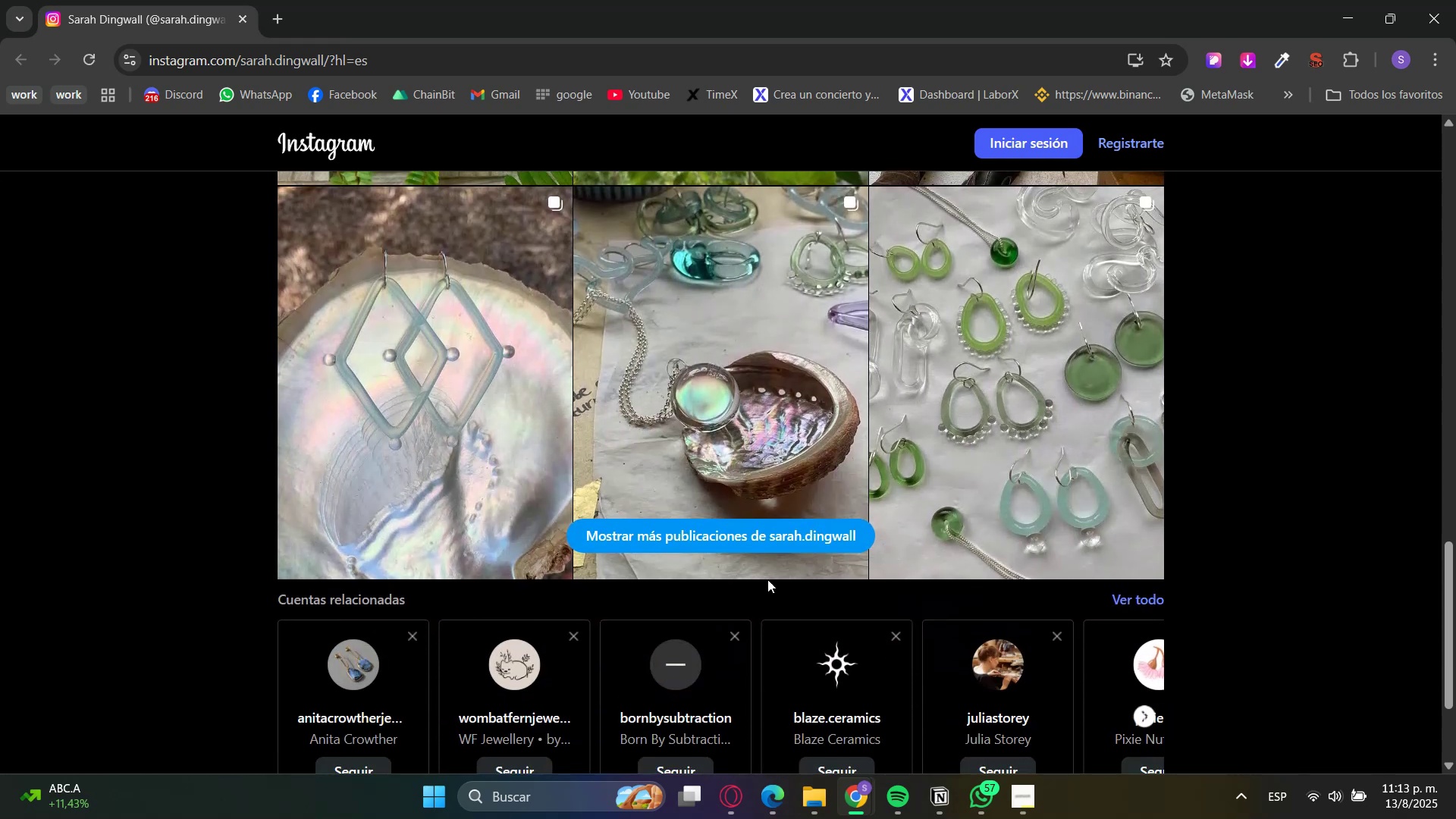 
left_click([736, 543])
 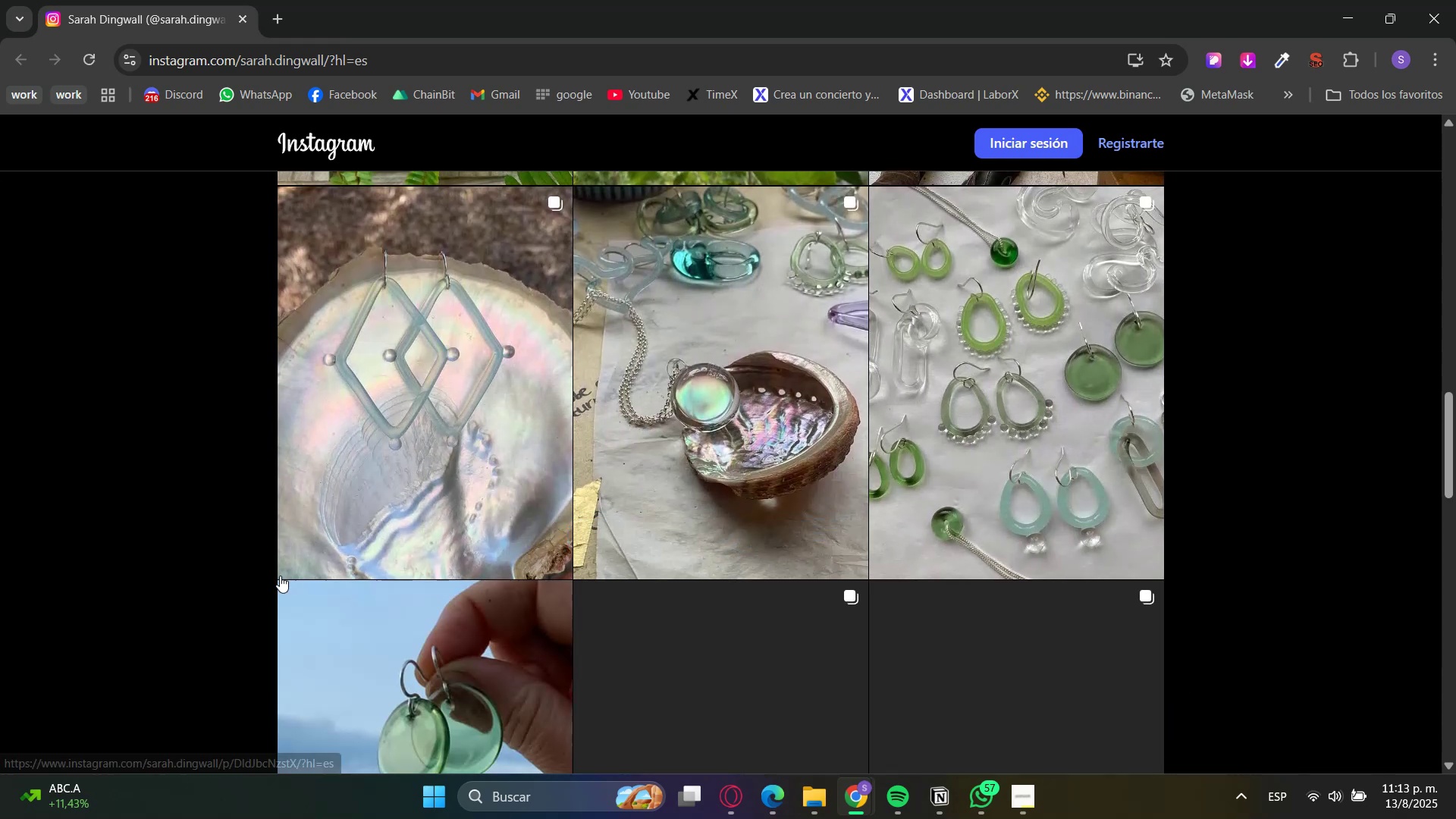 
scroll: coordinate [254, 566], scroll_direction: down, amount: 2.0
 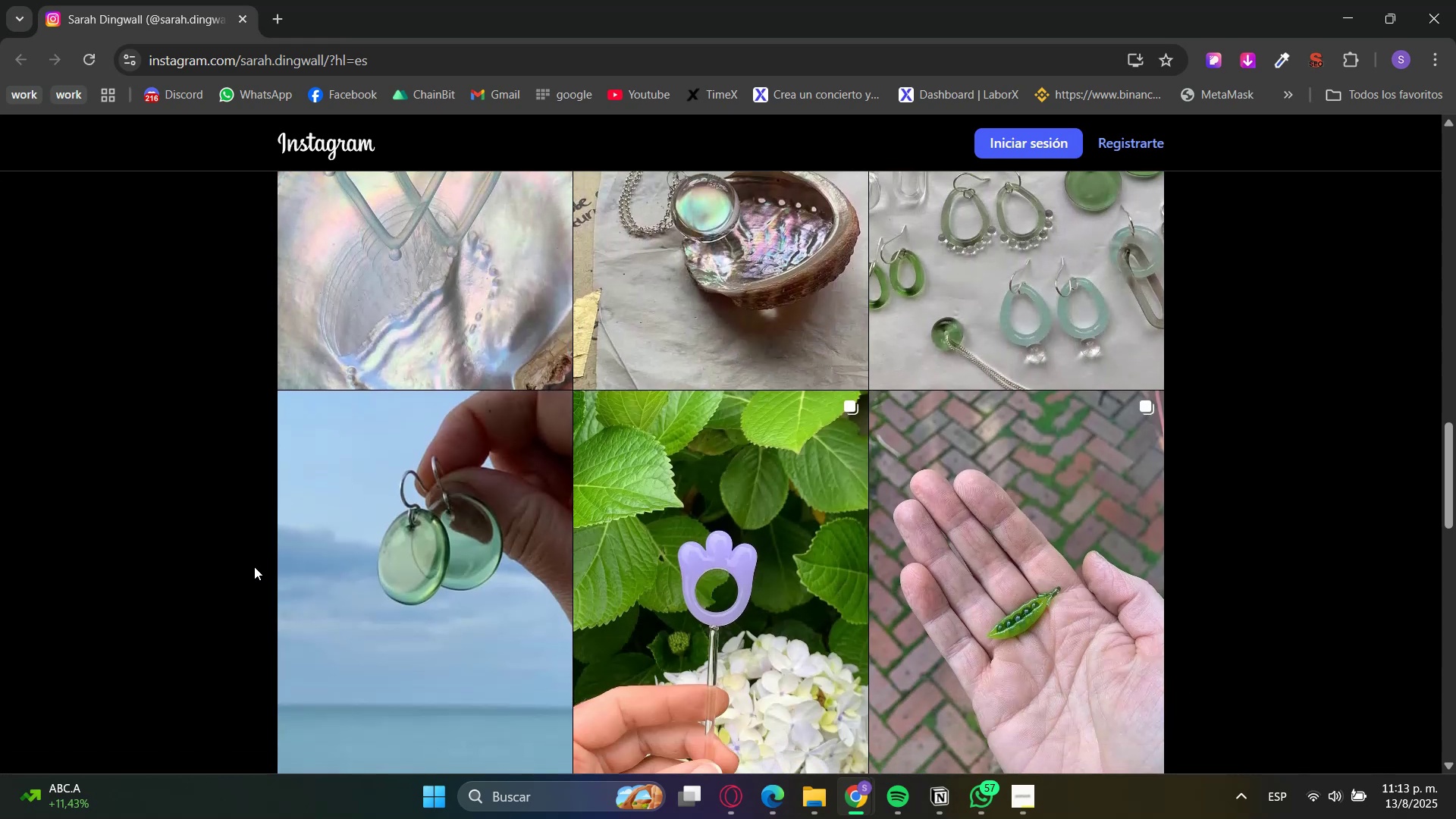 
scroll: coordinate [254, 579], scroll_direction: up, amount: 22.0
 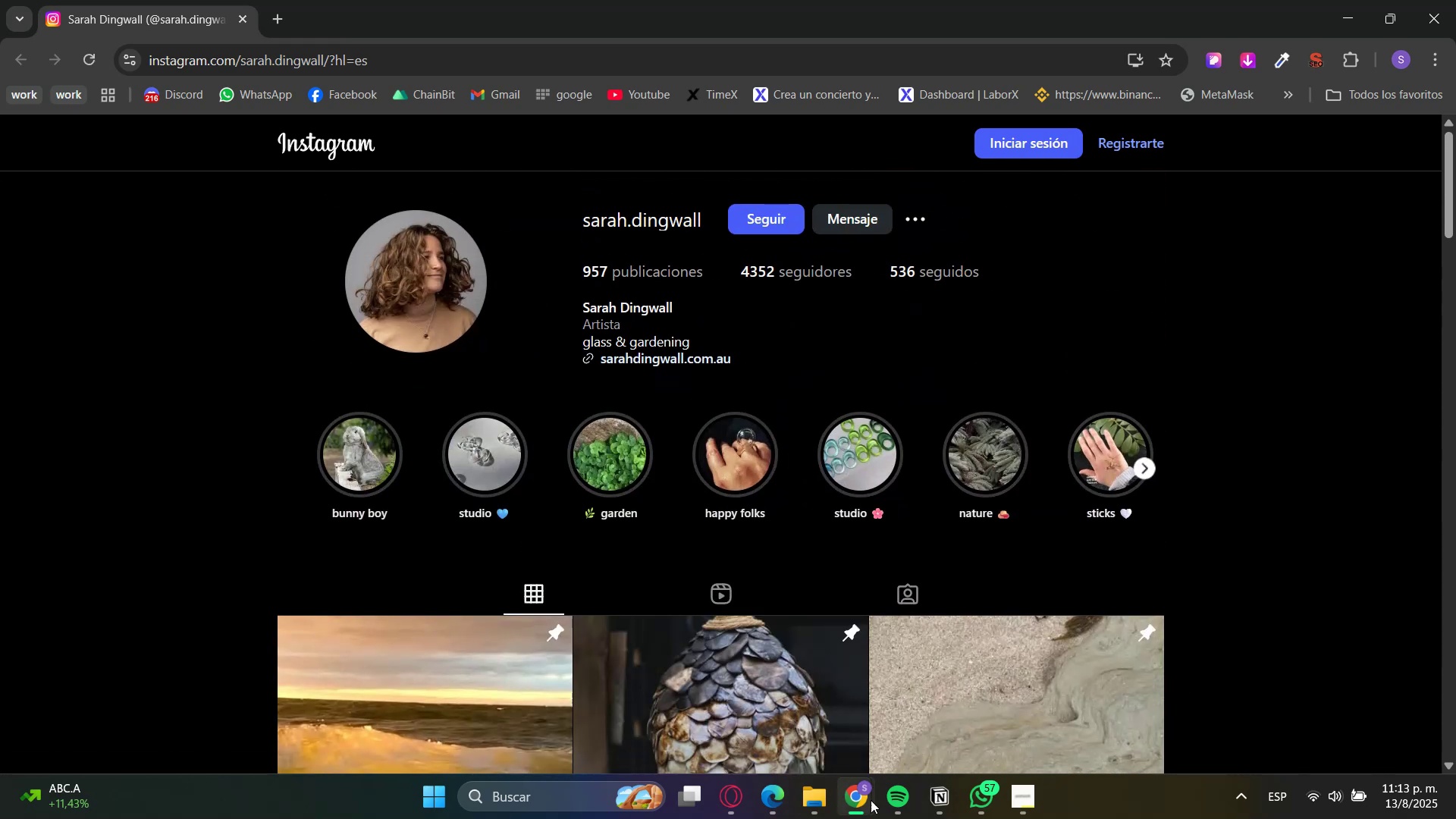 
left_click([864, 807])
 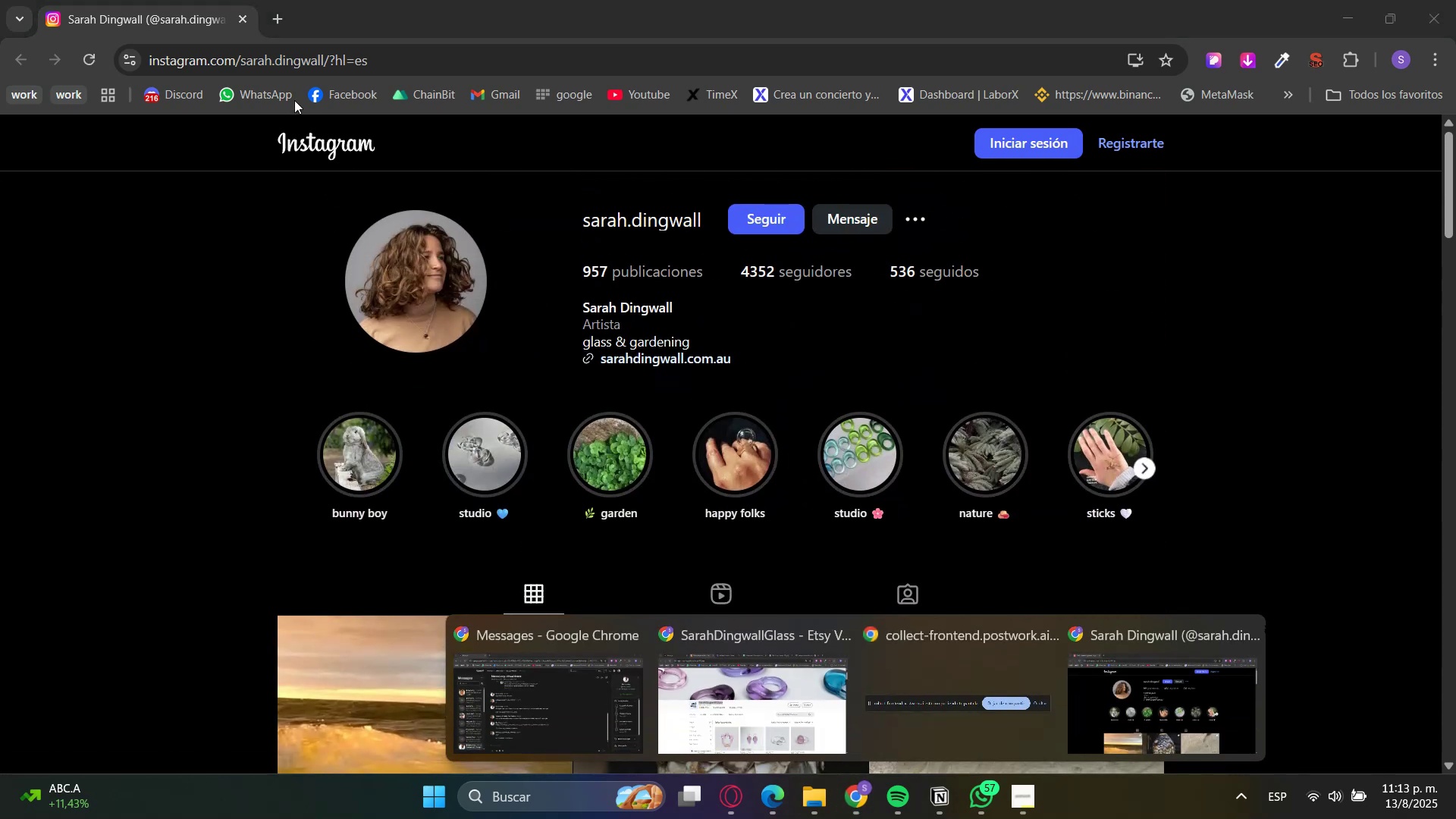 
left_click([315, 58])
 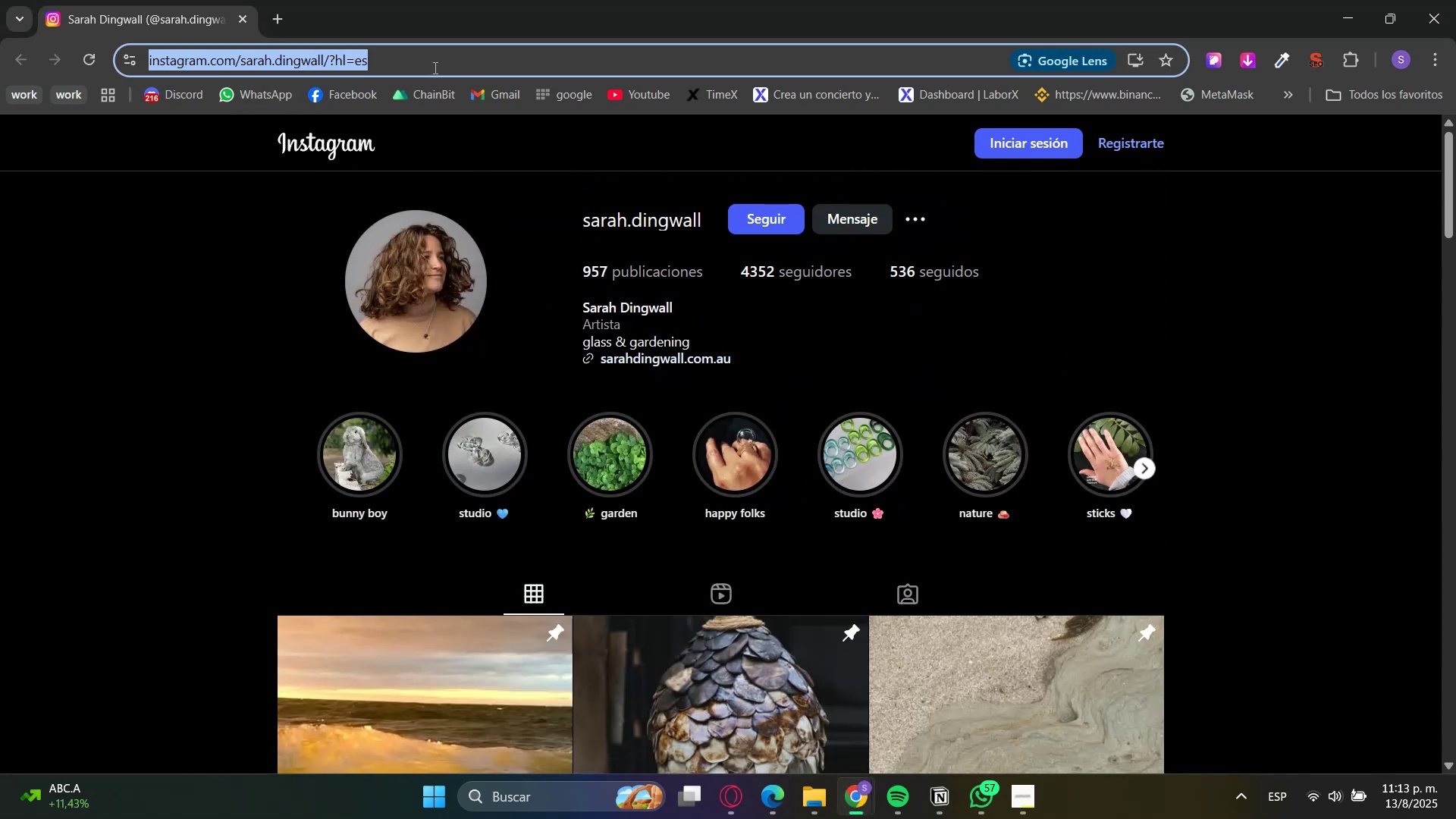 
key(Control+C)
 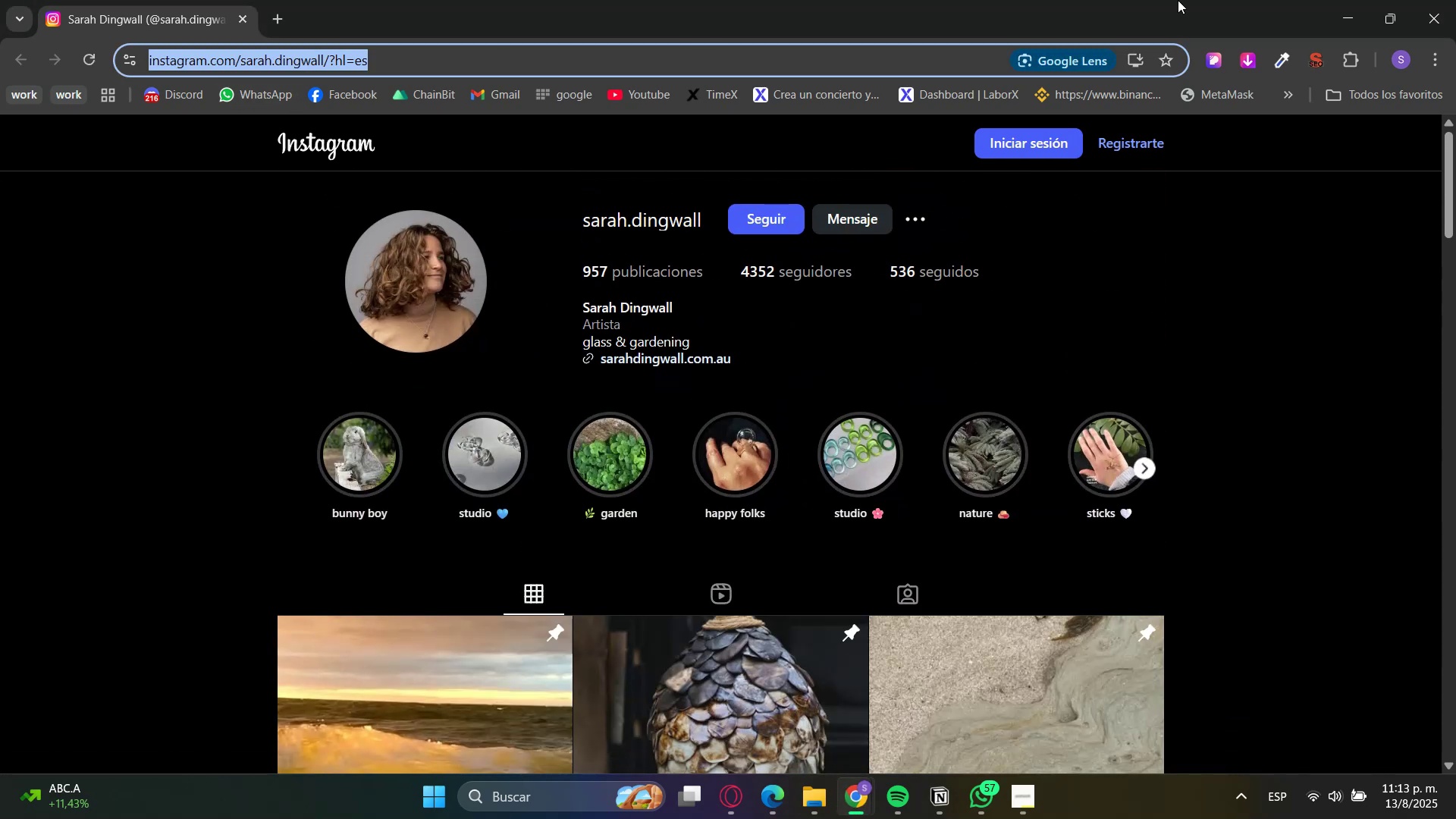 
key(Control+C)
 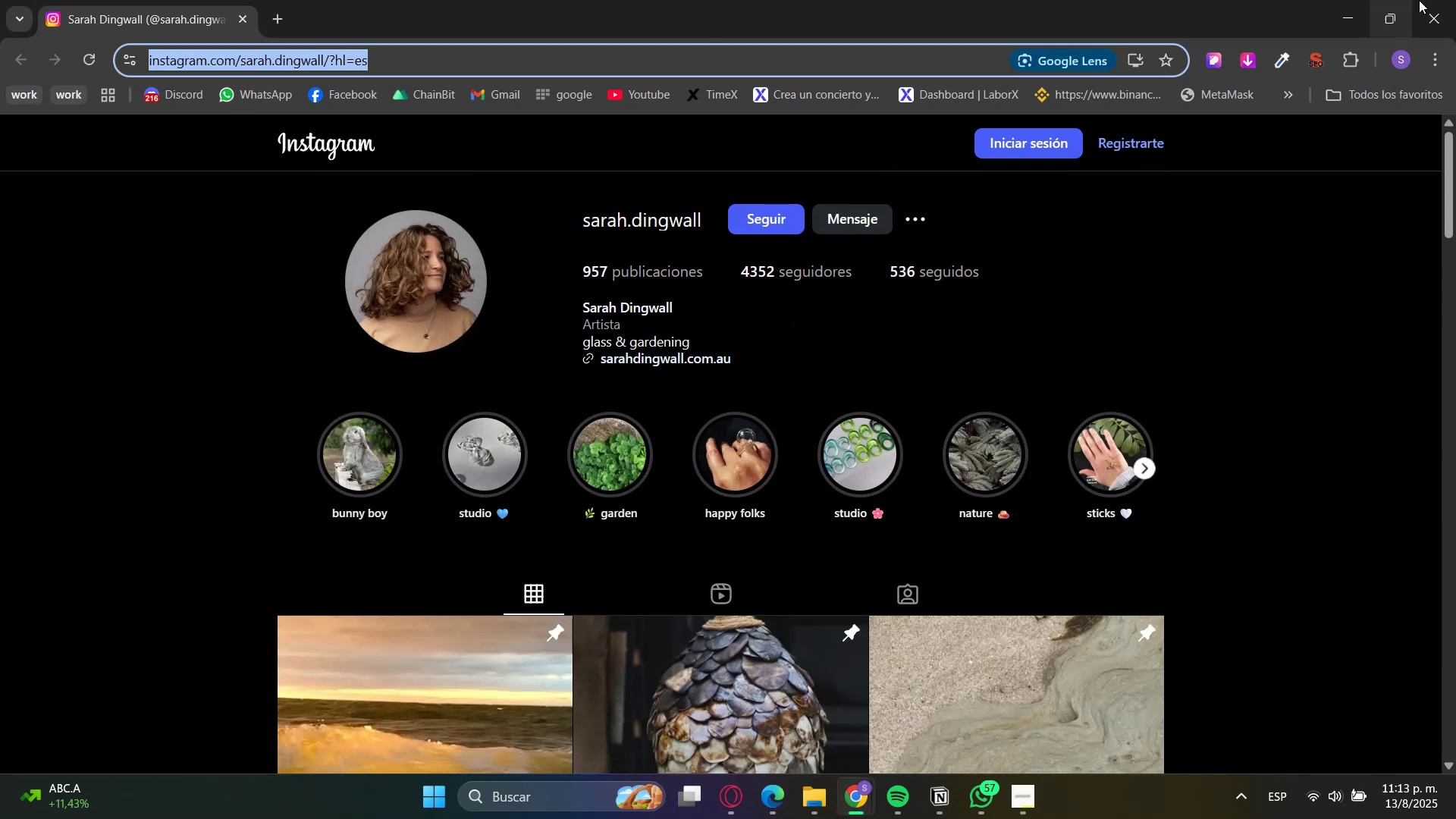 
left_click([1455, 0])
 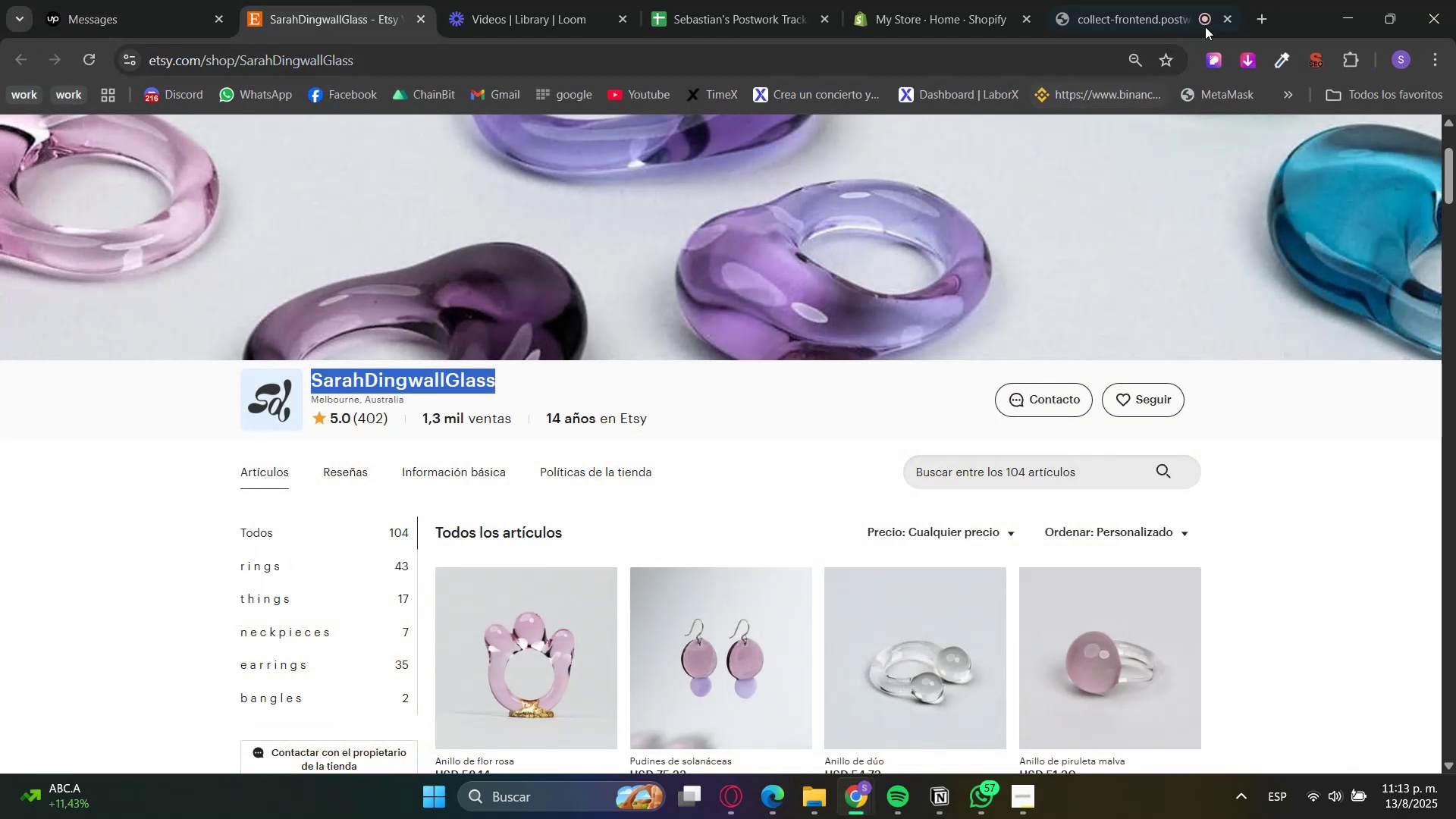 
left_click([1258, 26])
 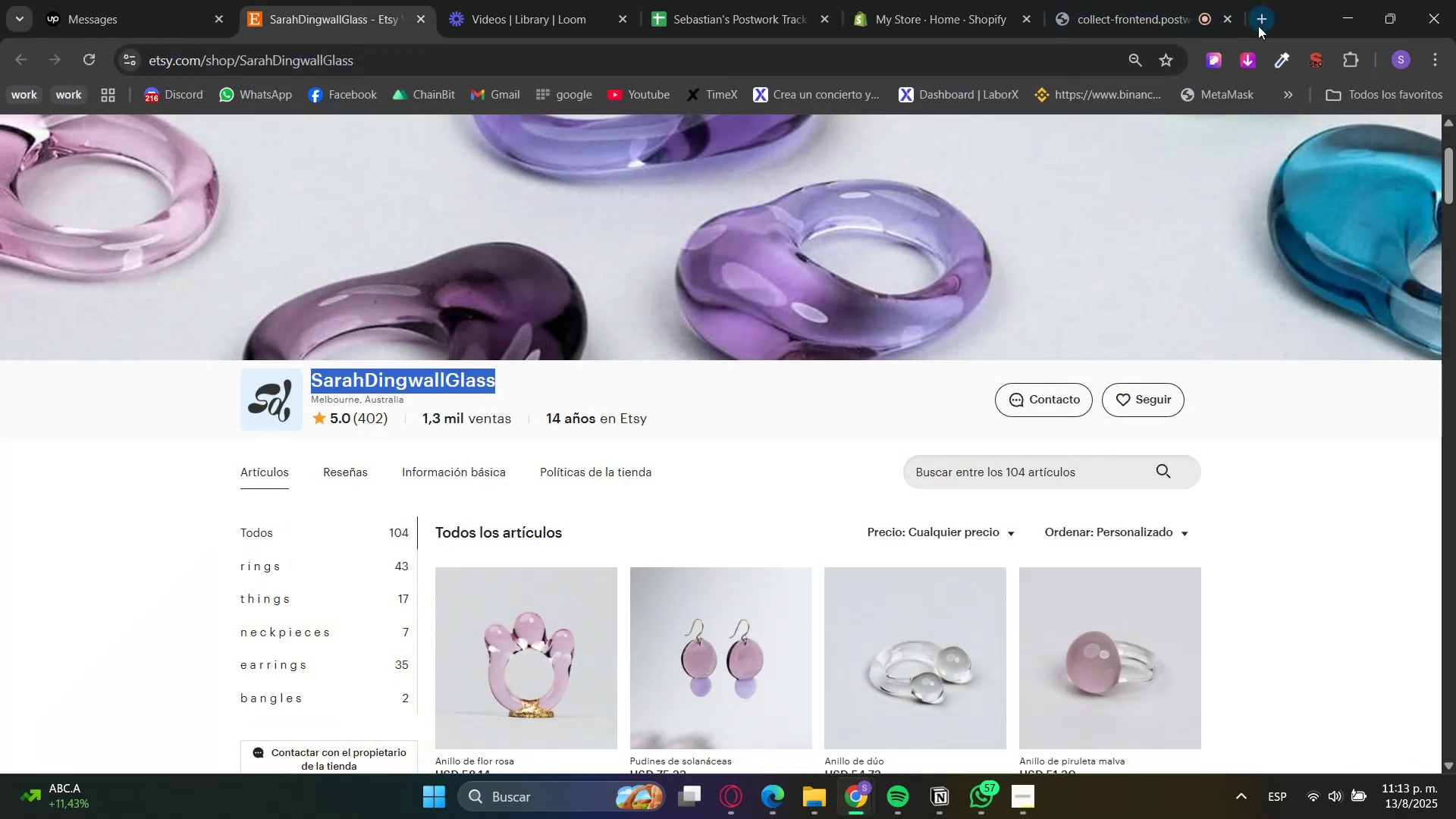 
key(Control+ControlLeft)
 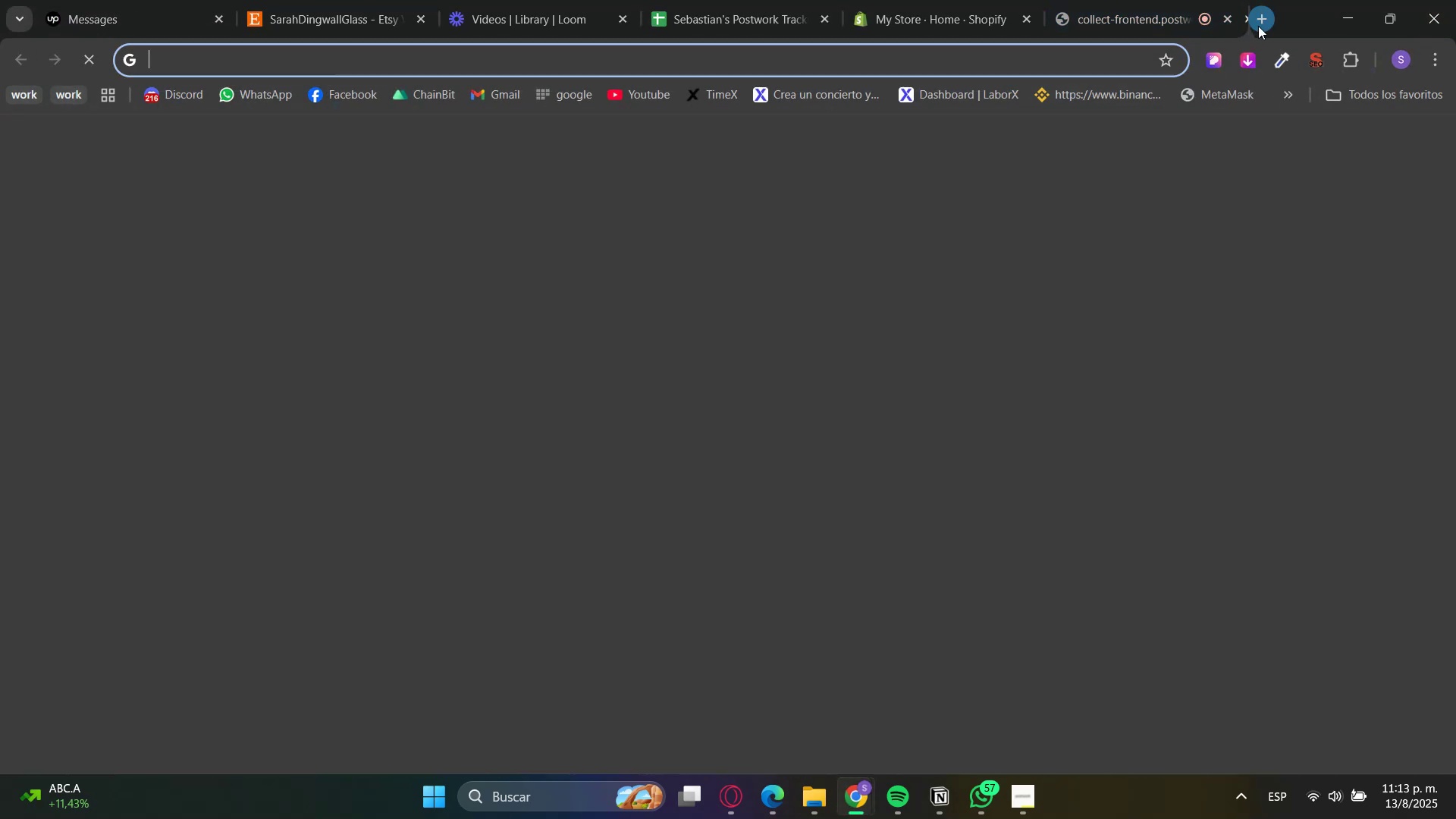 
key(Control+V)
 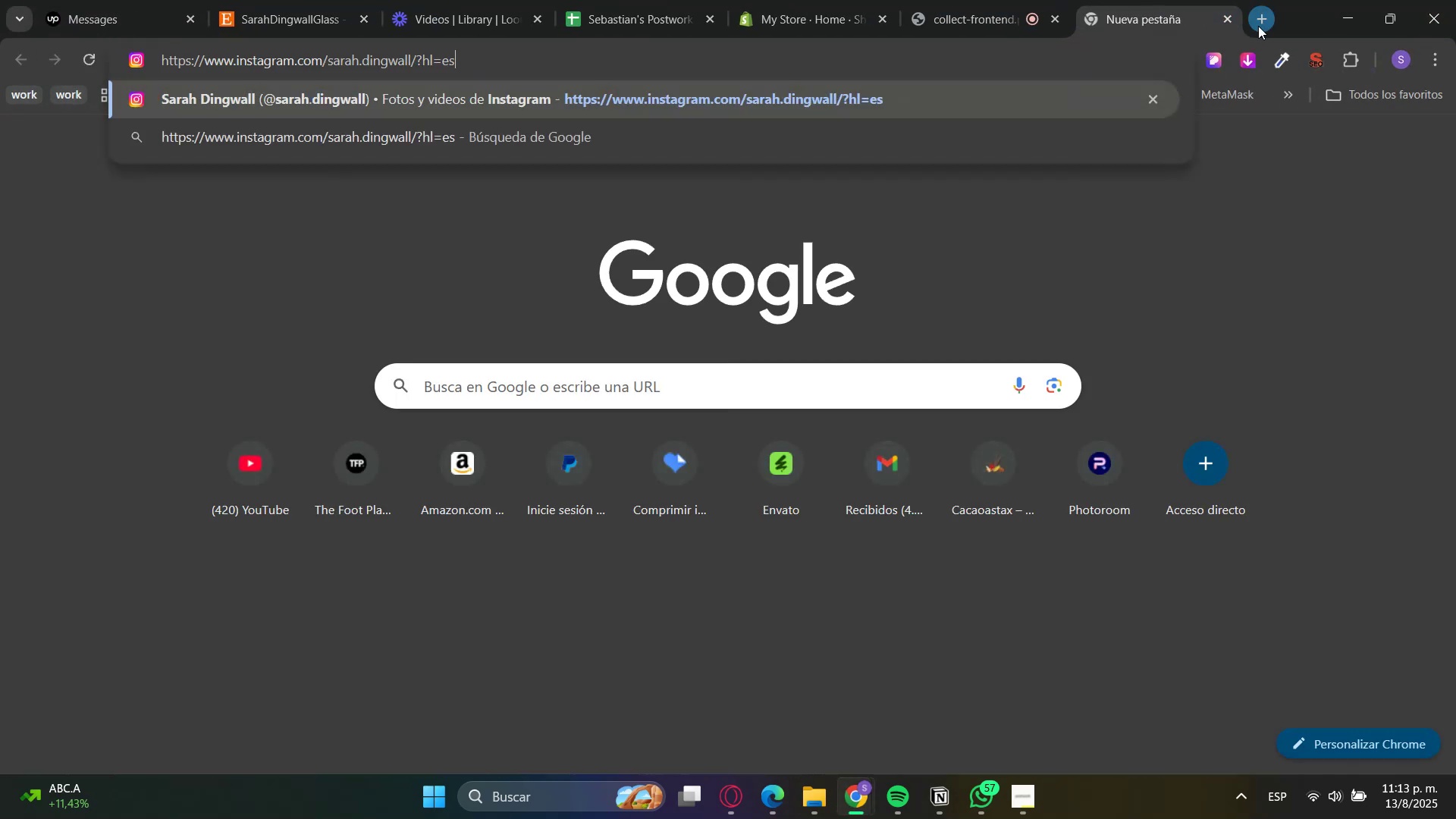 
key(Enter)
 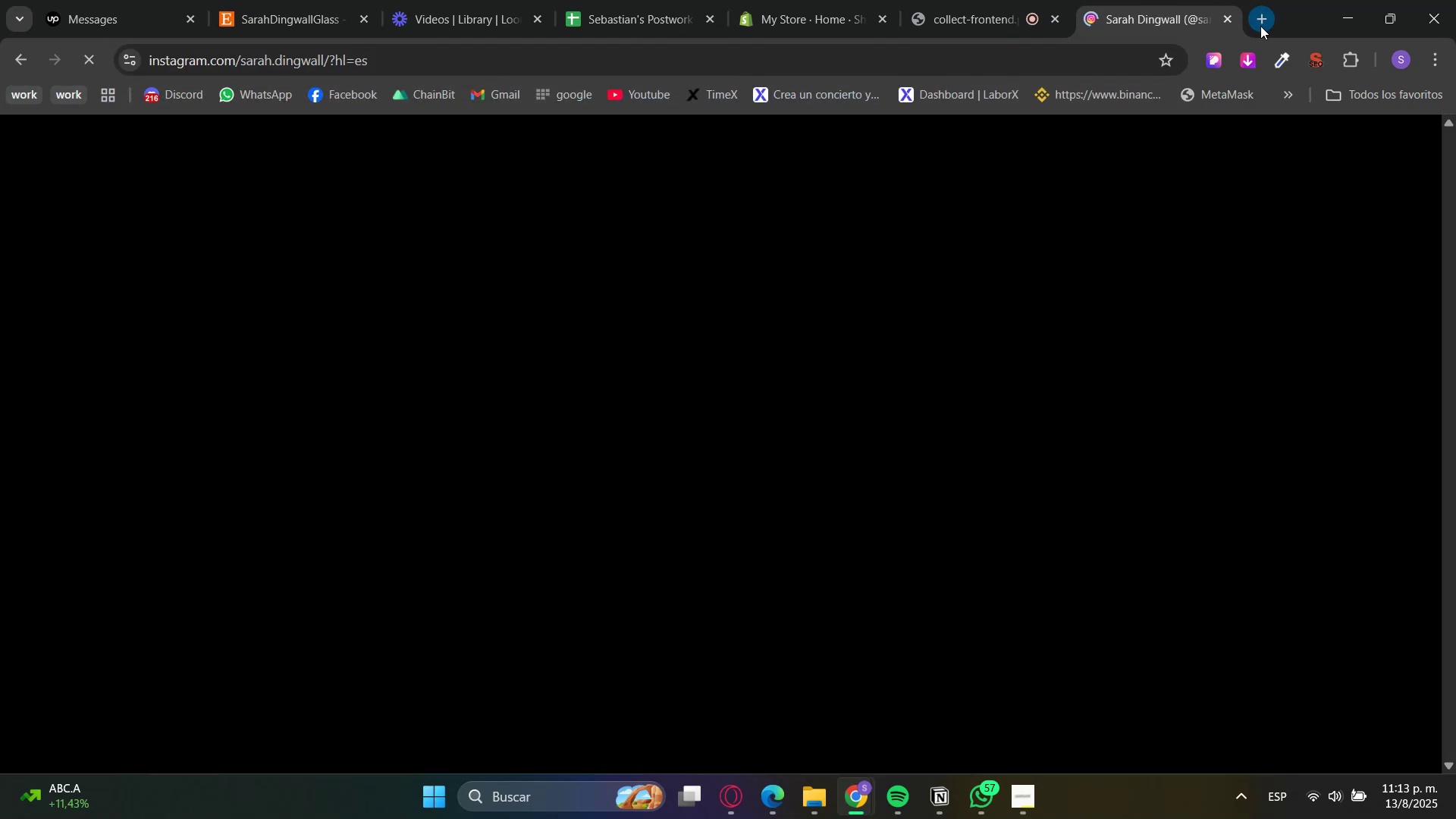 
mouse_move([954, 215])
 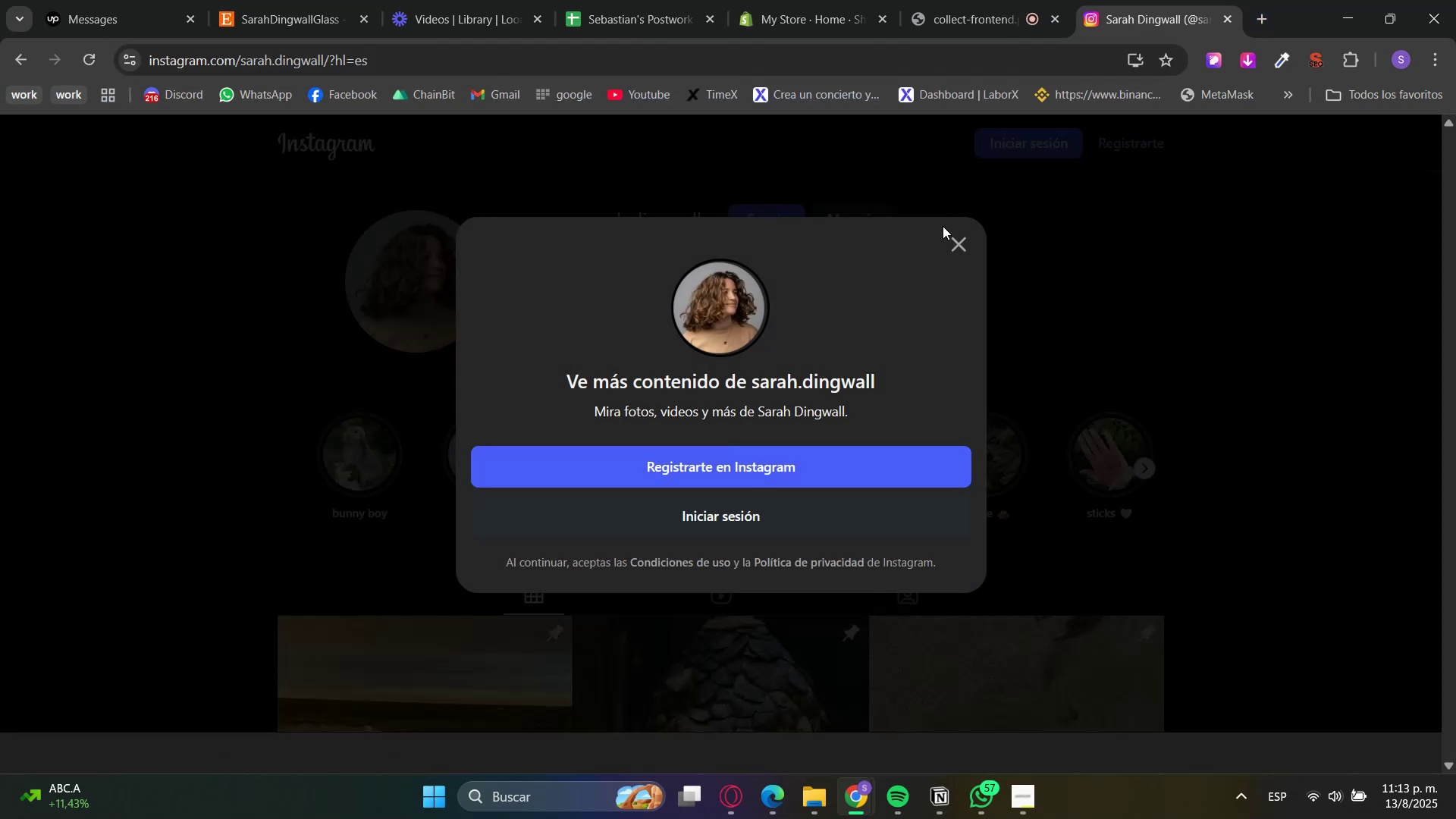 
left_click([954, 237])
 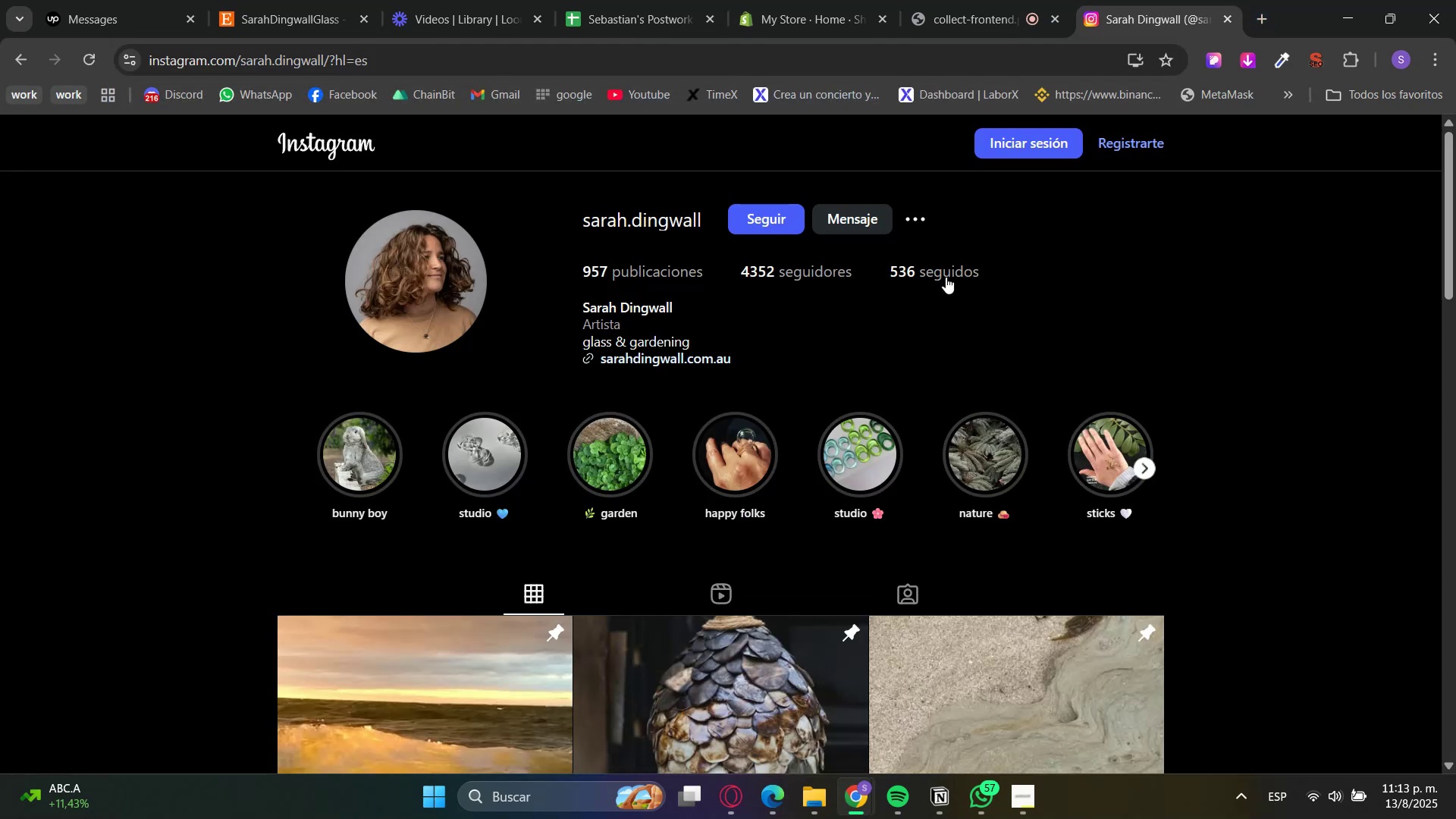 
scroll: coordinate [133, 485], scroll_direction: down, amount: 26.0
 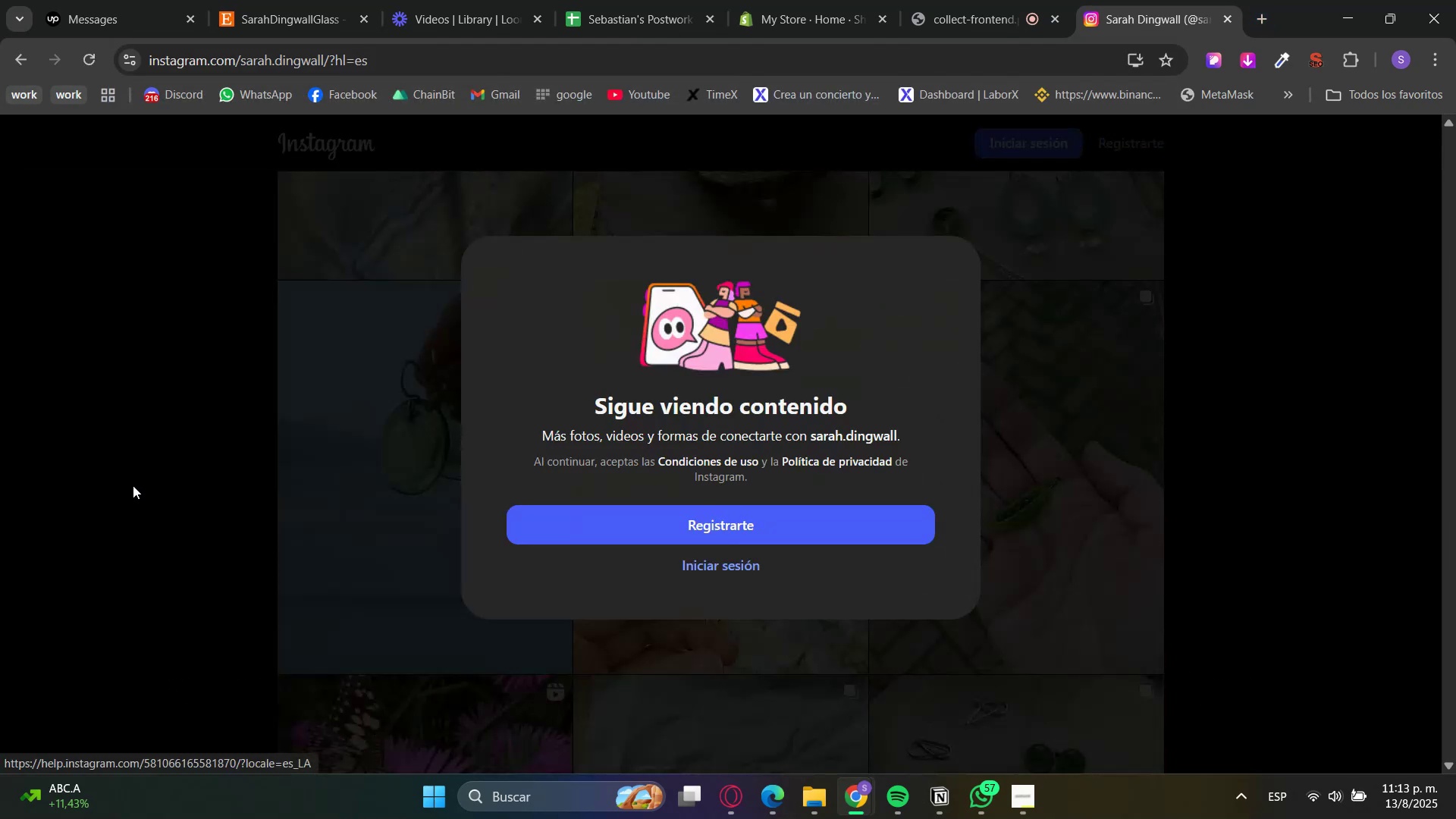 
left_click([133, 482])
 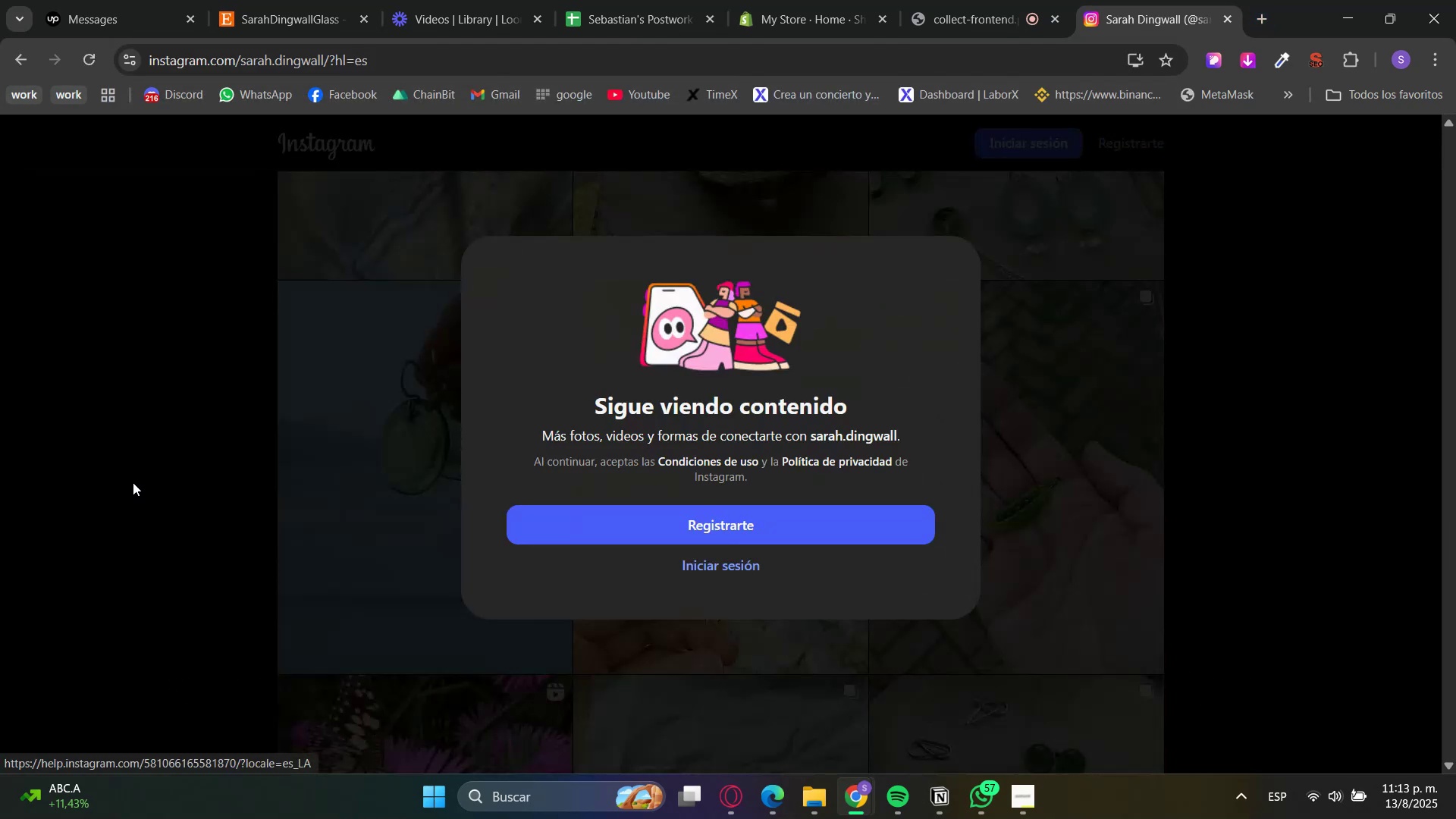 
scroll: coordinate [133, 482], scroll_direction: up, amount: 4.0
 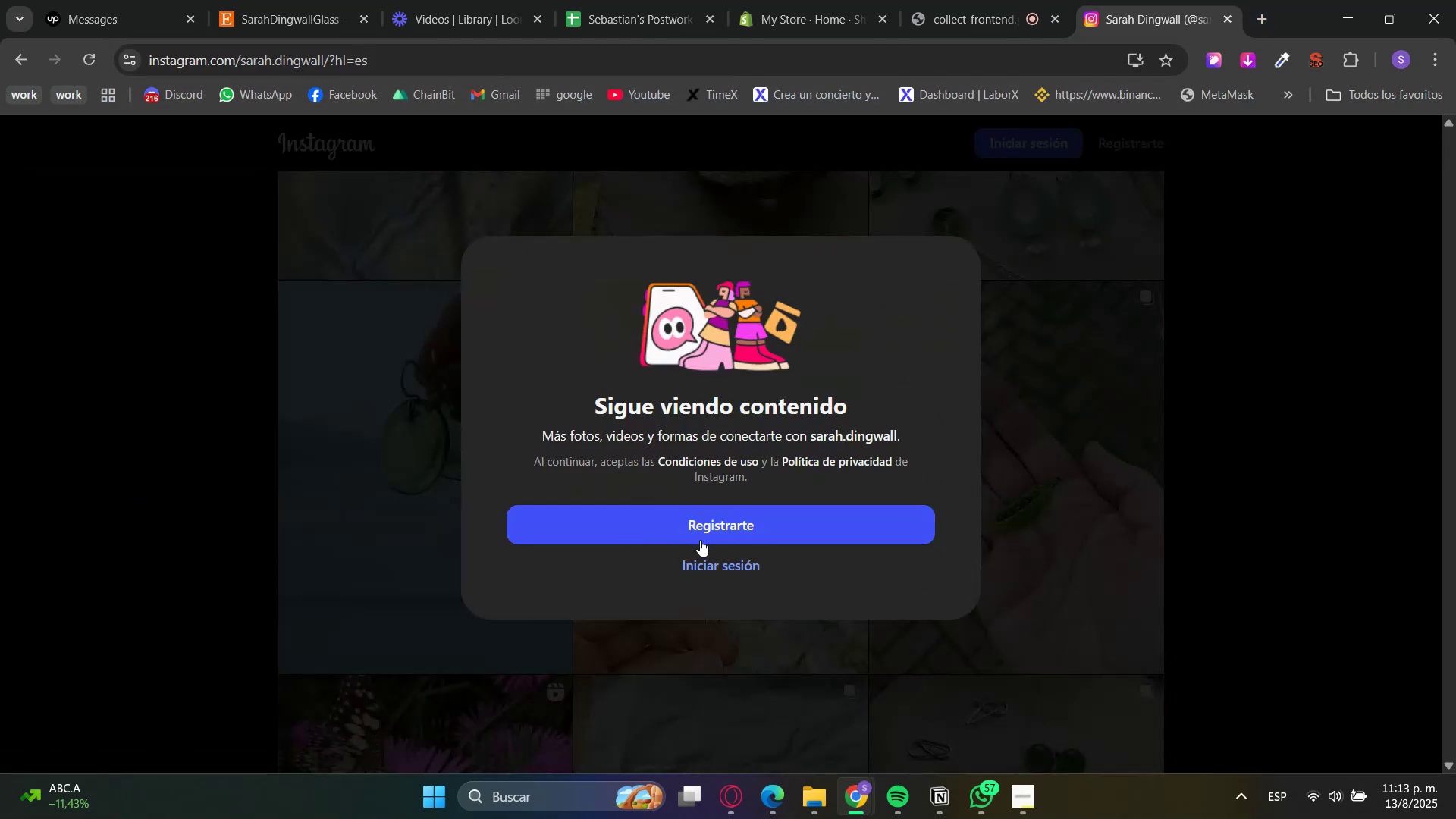 
left_click_drag(start_coordinate=[1139, 429], to_coordinate=[1157, 424])
 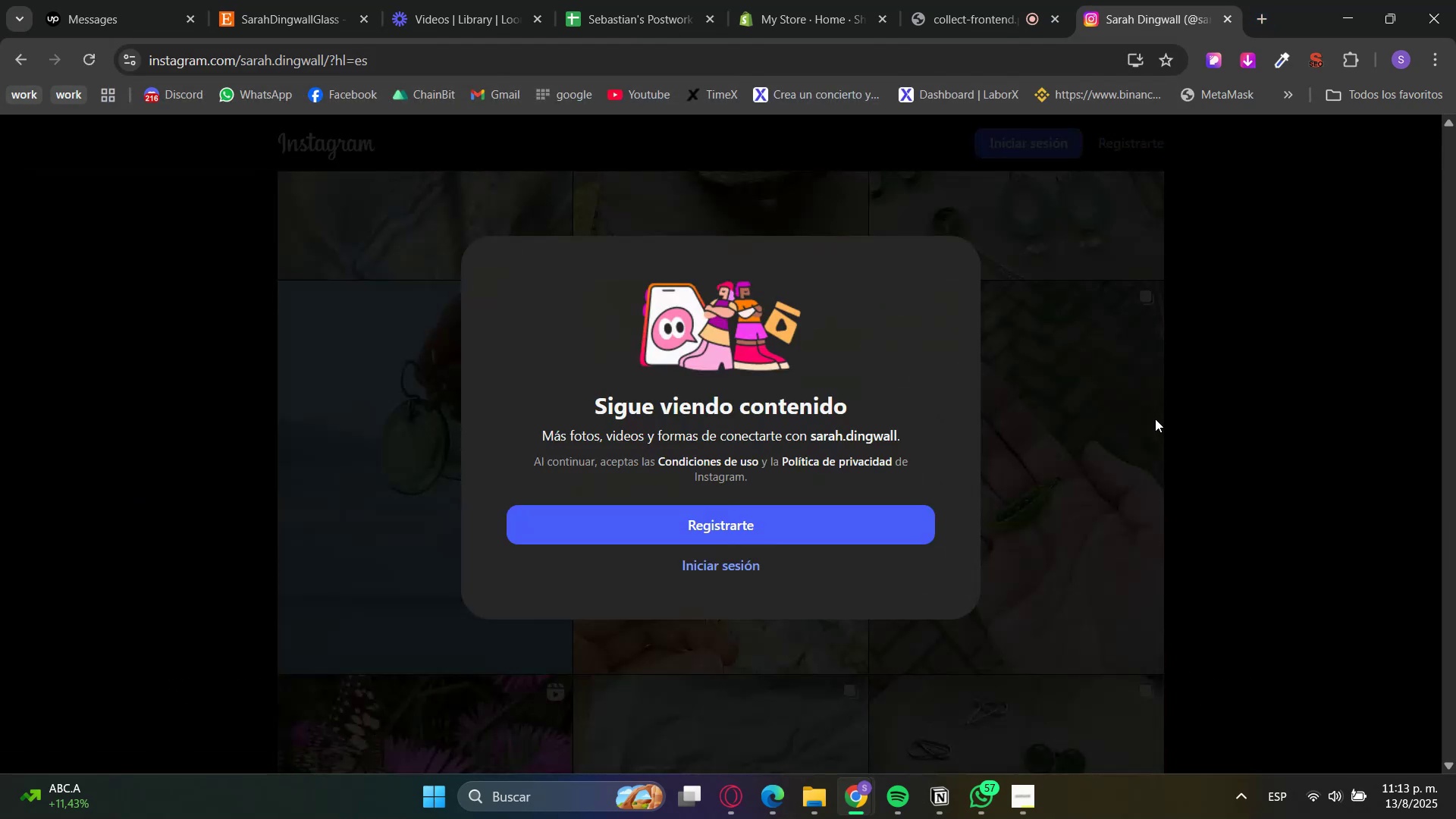 
scroll: coordinate [1144, 394], scroll_direction: up, amount: 6.0
 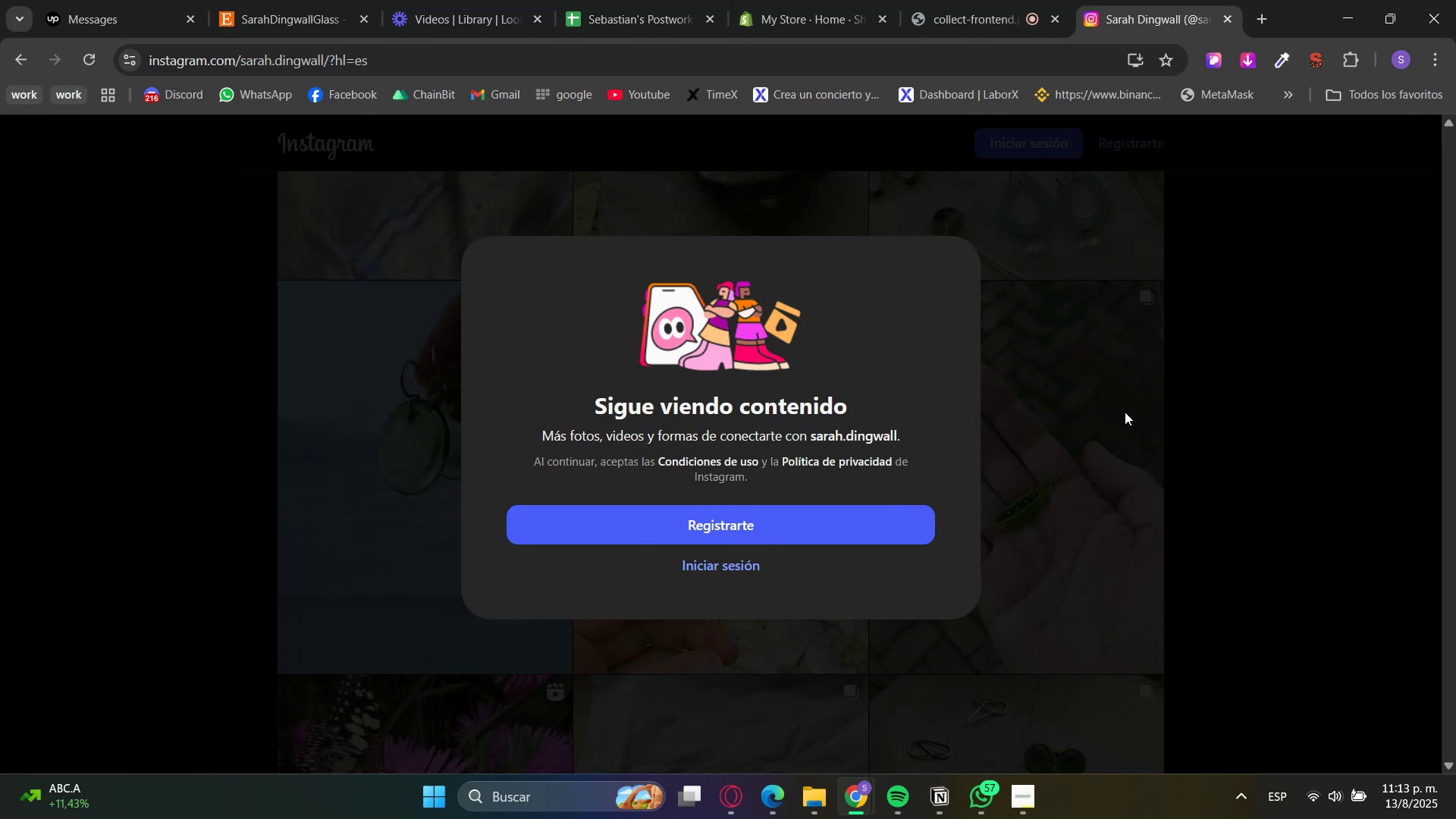 
hold_key(key=Escape, duration=0.44)
 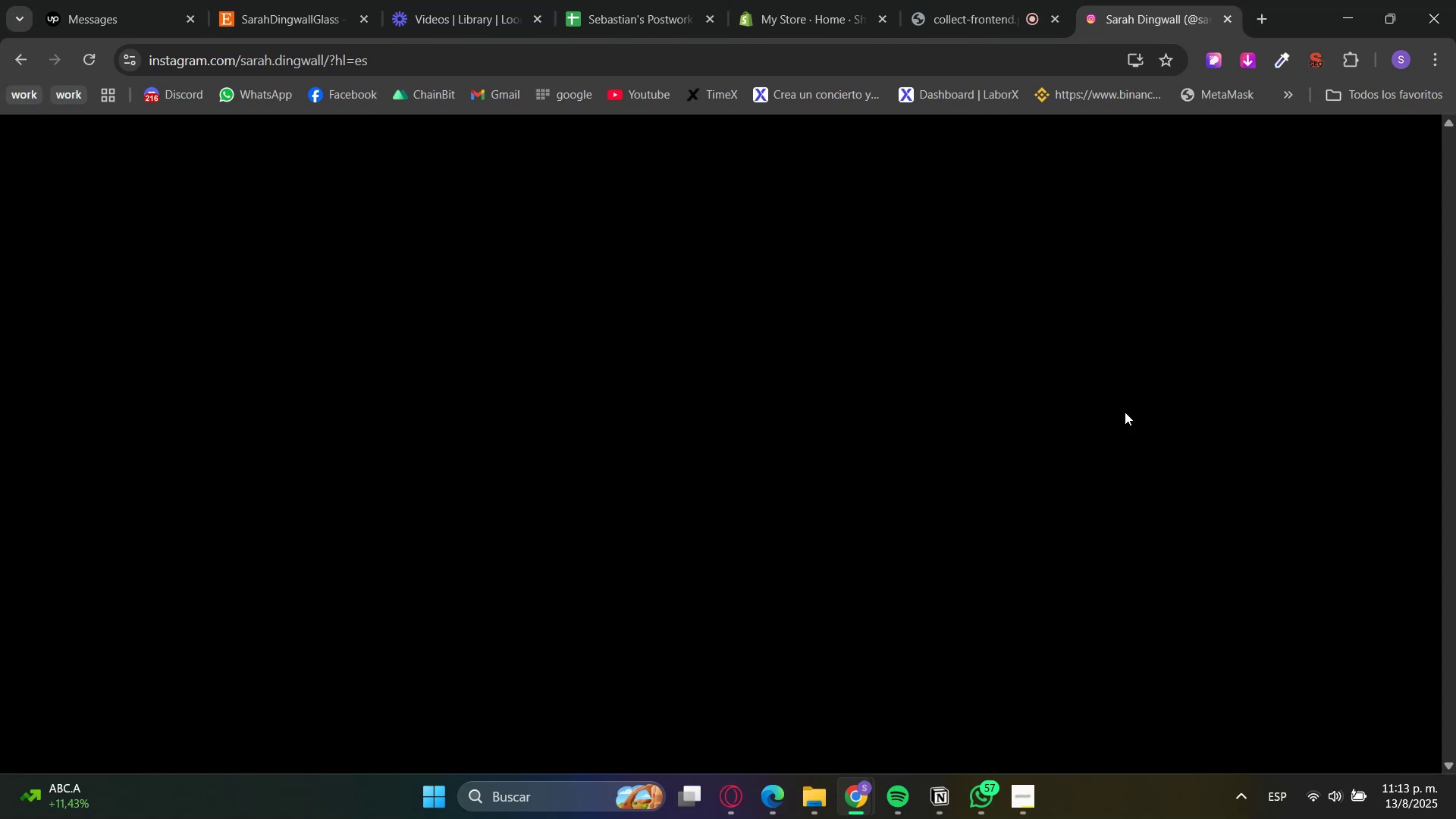 
key(F5)
 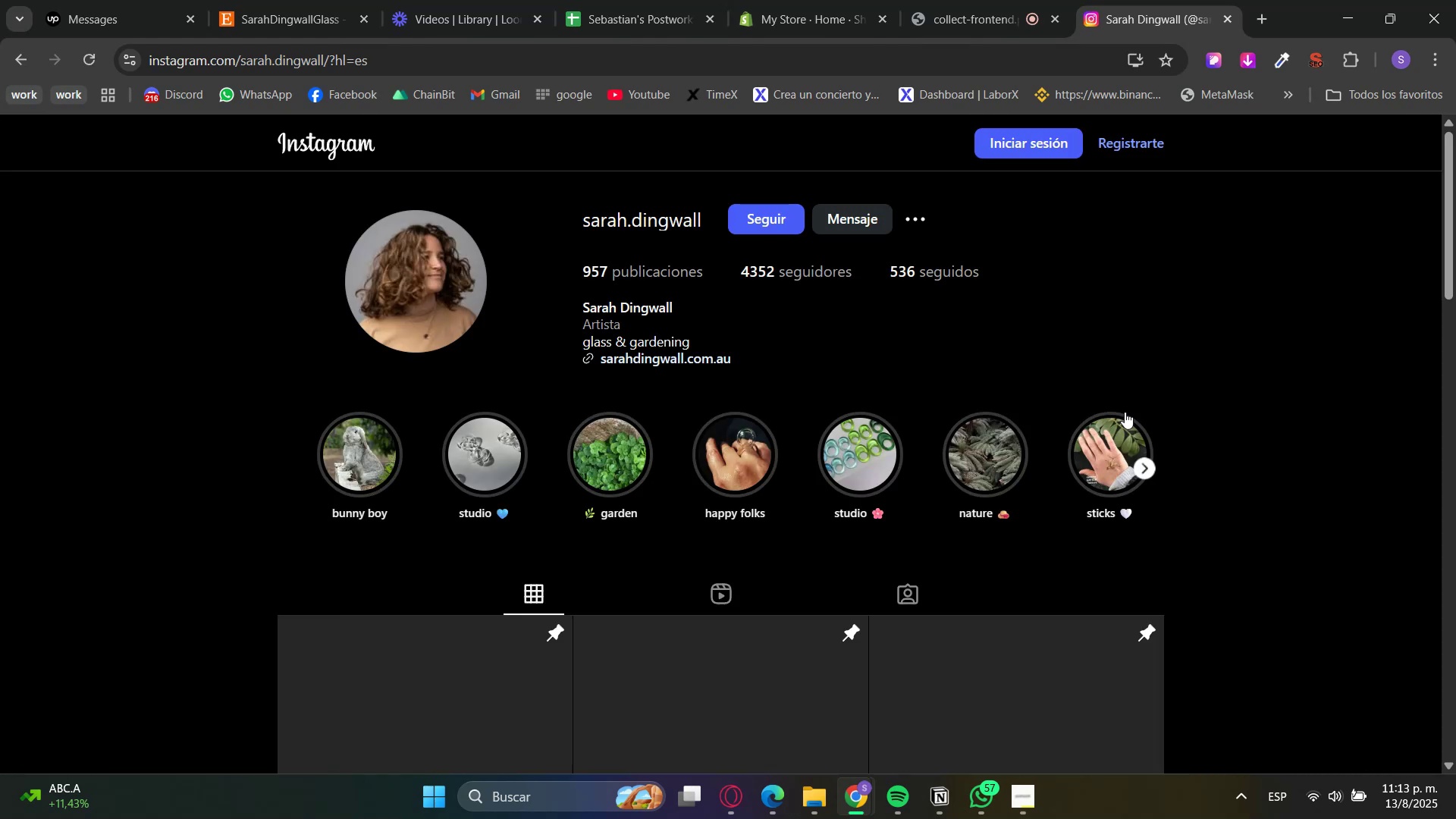 
scroll: coordinate [1125, 412], scroll_direction: down, amount: 5.0
 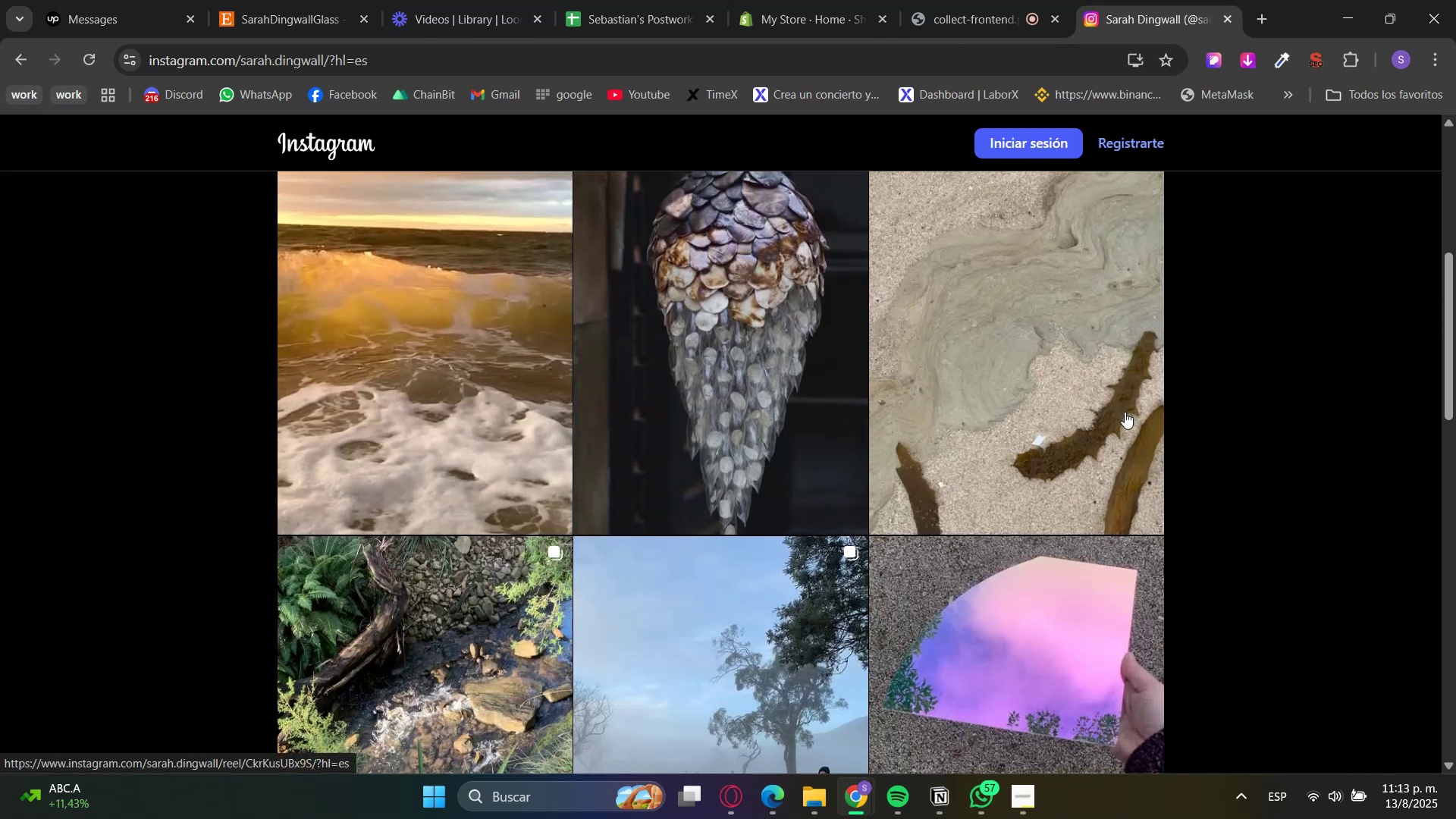 
scroll: coordinate [1094, 497], scroll_direction: up, amount: 6.0
 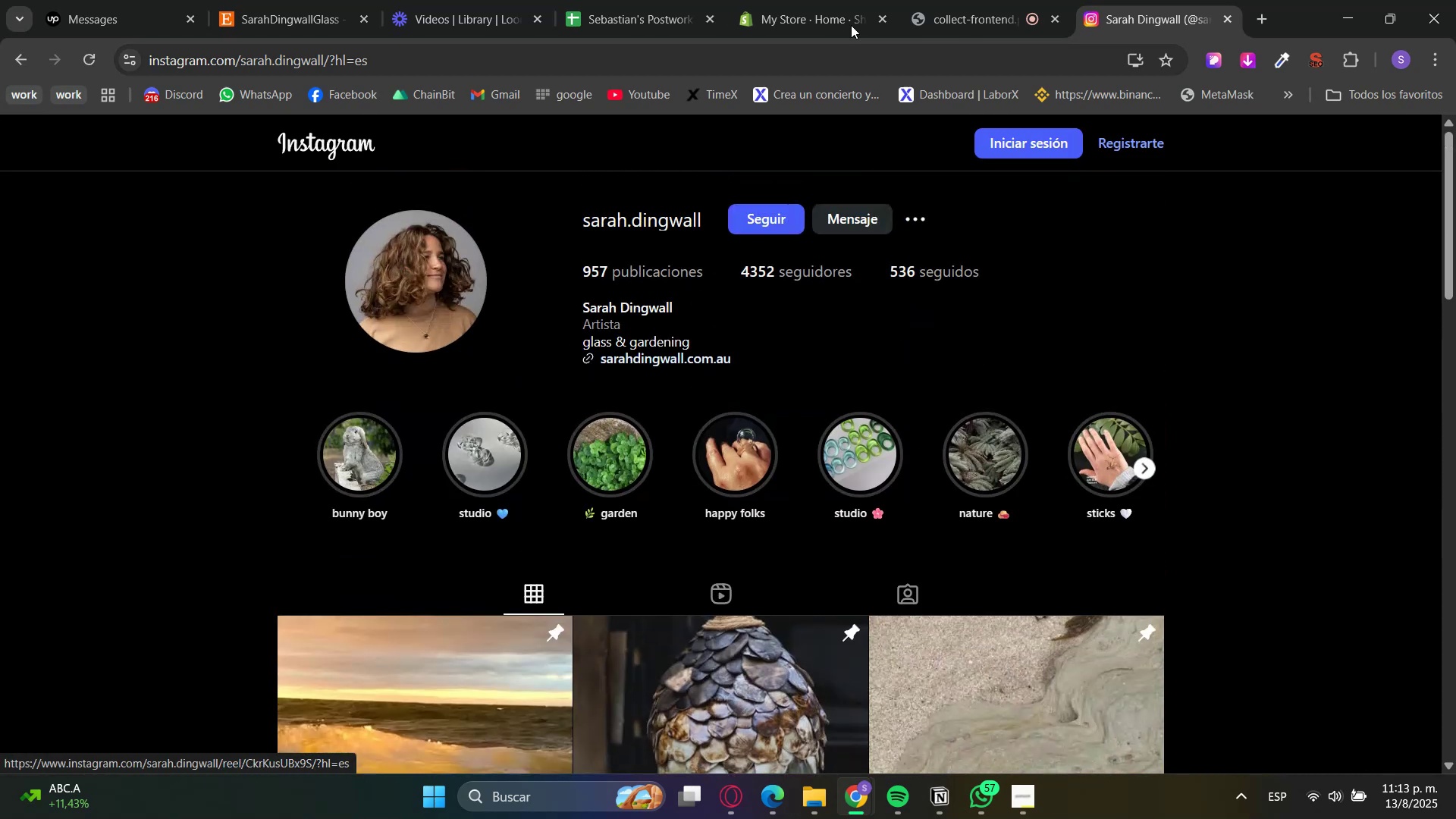 
left_click([789, 0])
 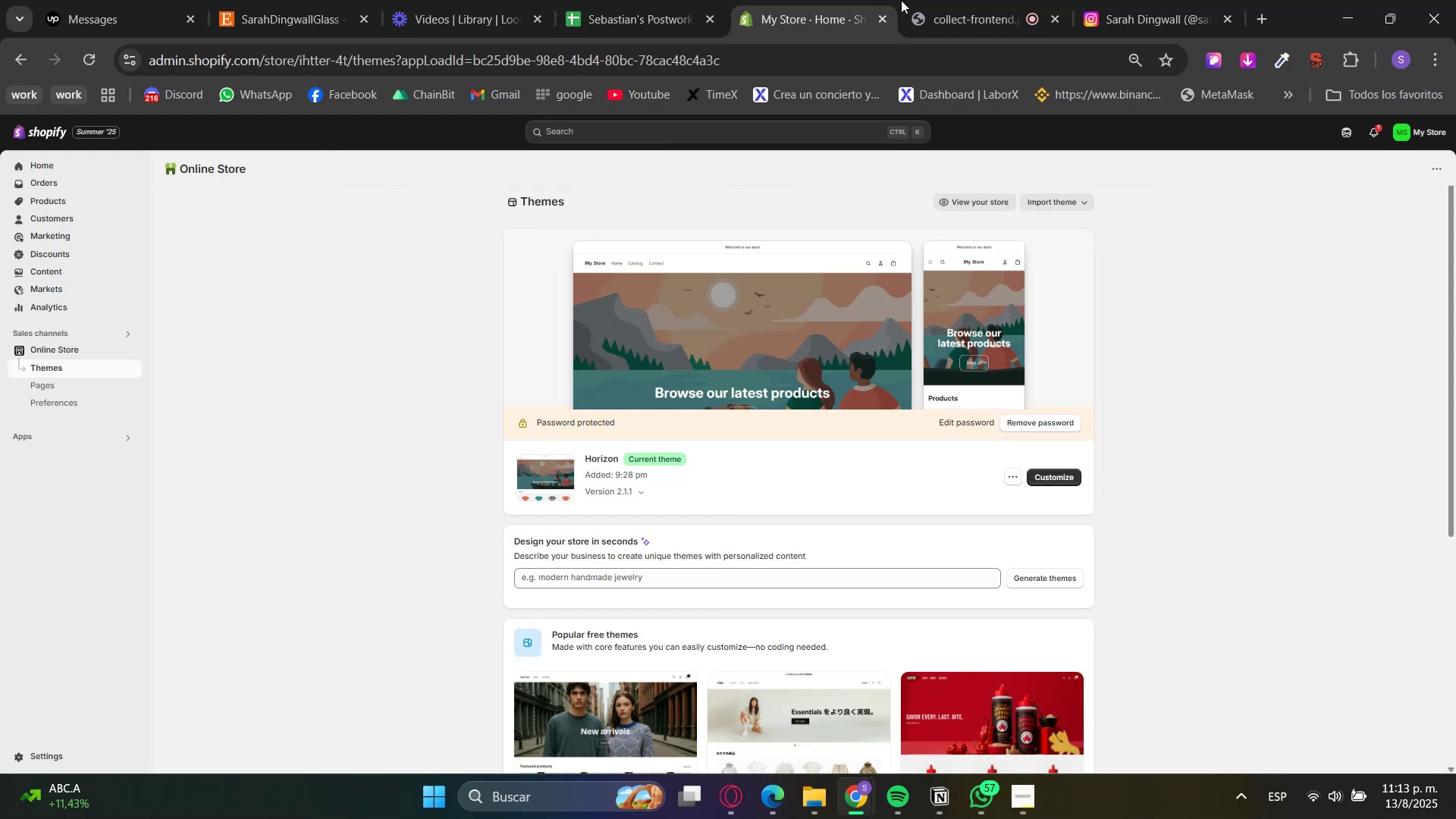 
scroll: coordinate [399, 562], scroll_direction: down, amount: 4.0
 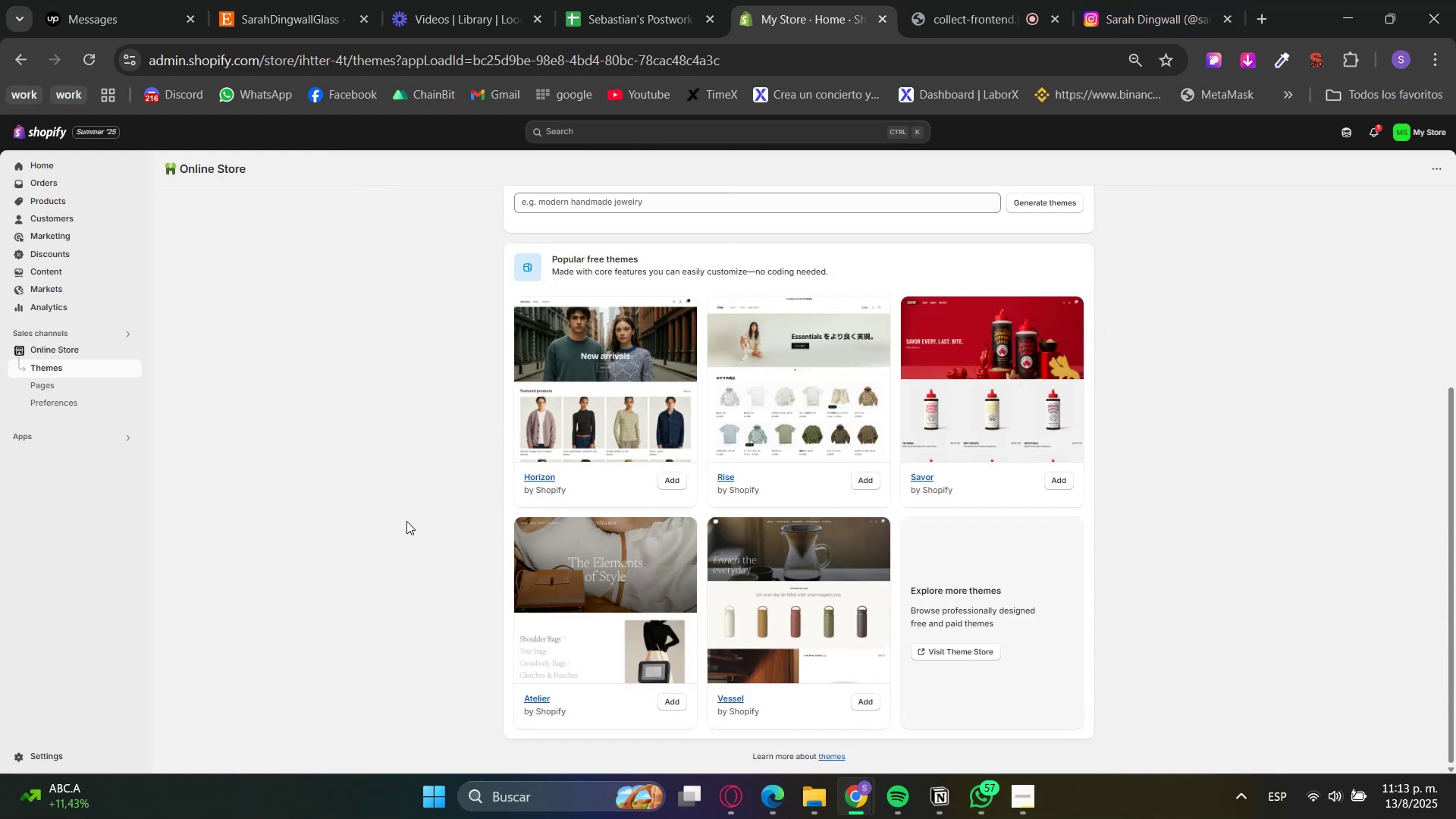 
scroll: coordinate [458, 396], scroll_direction: up, amount: 2.0
 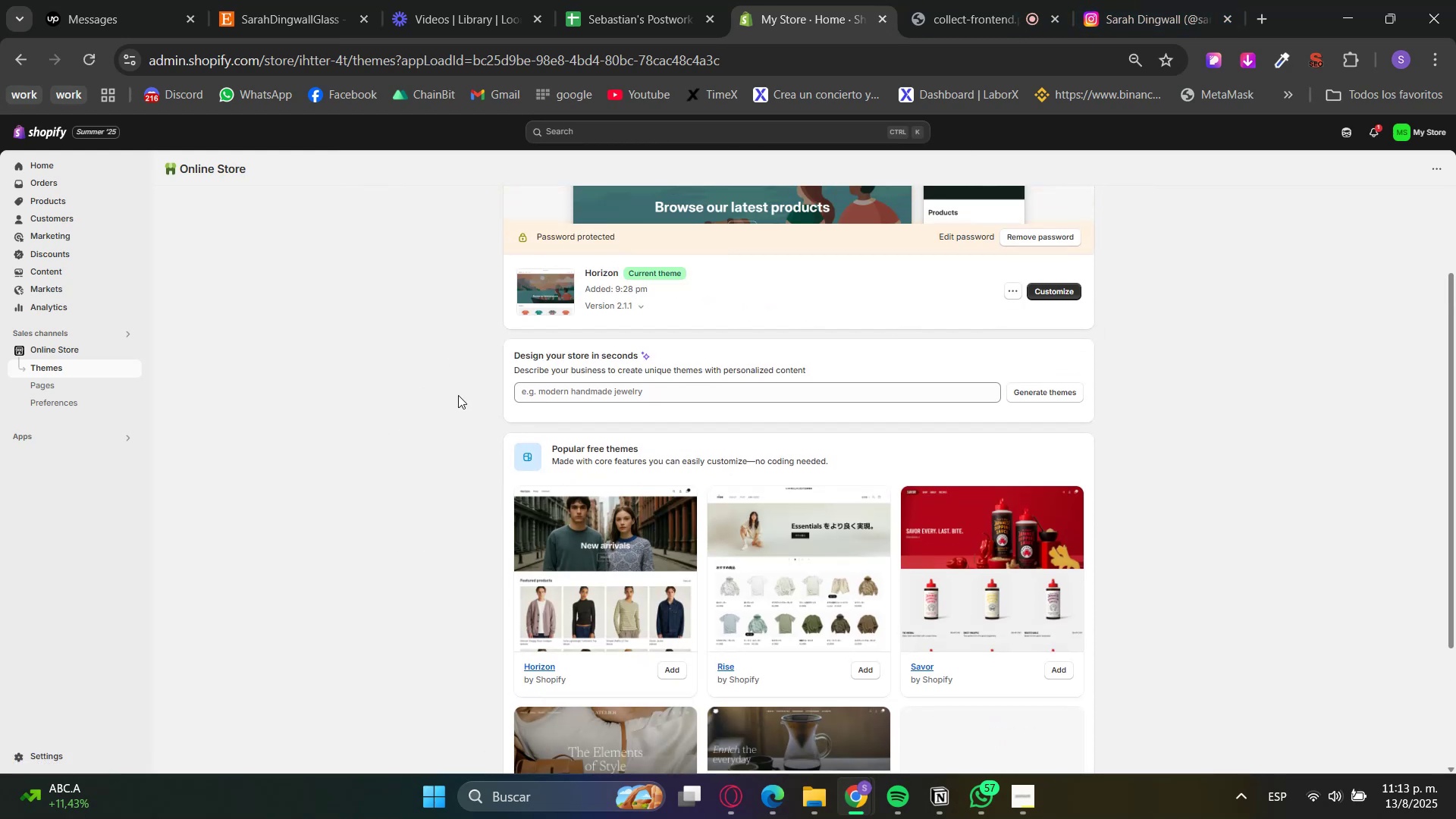 
scroll: coordinate [578, 583], scroll_direction: down, amount: 5.0
 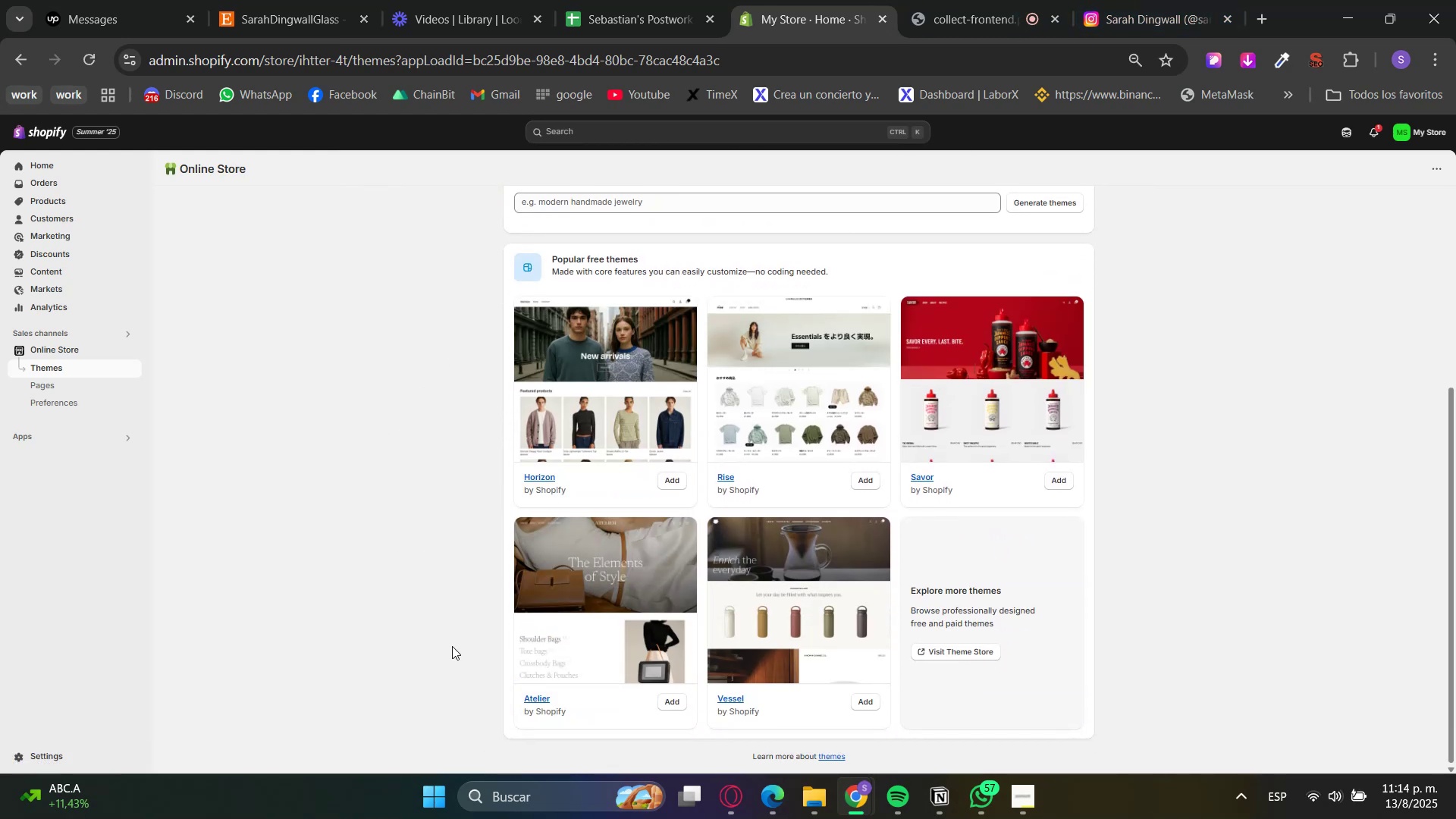 
left_click([560, 620])
 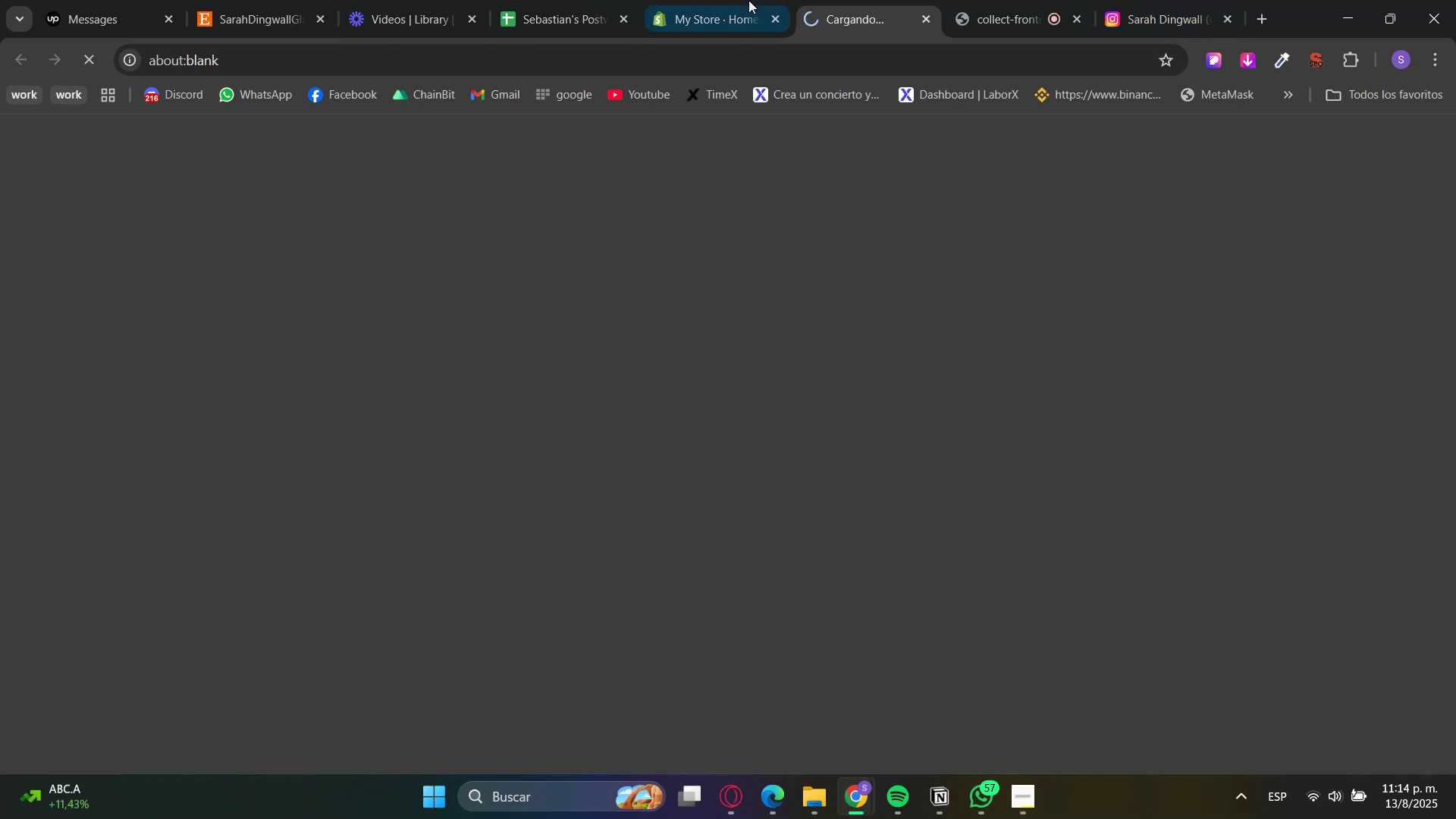 
left_click([742, 0])
 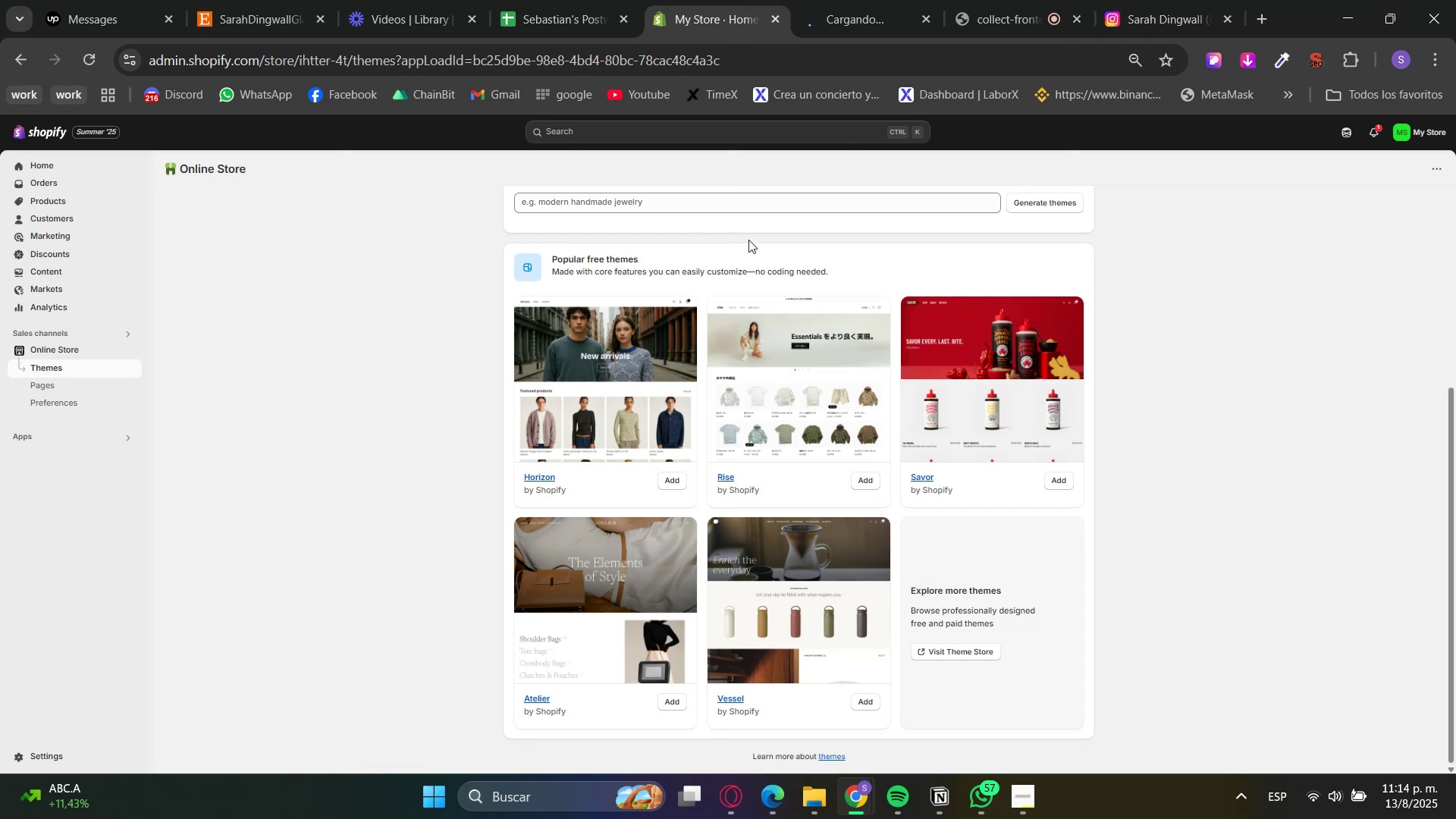 
left_click([883, 0])
 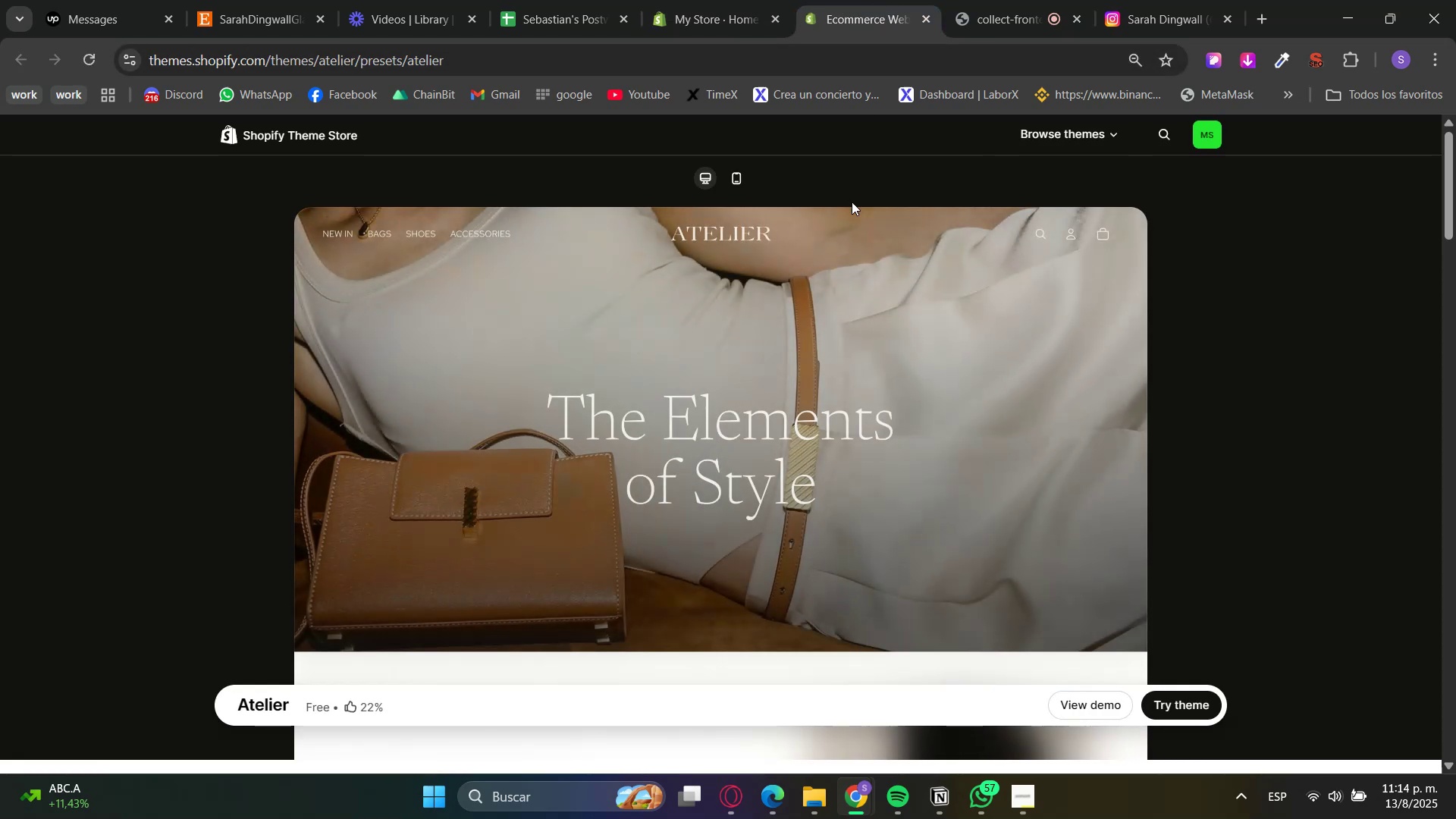 
left_click([797, 341])
 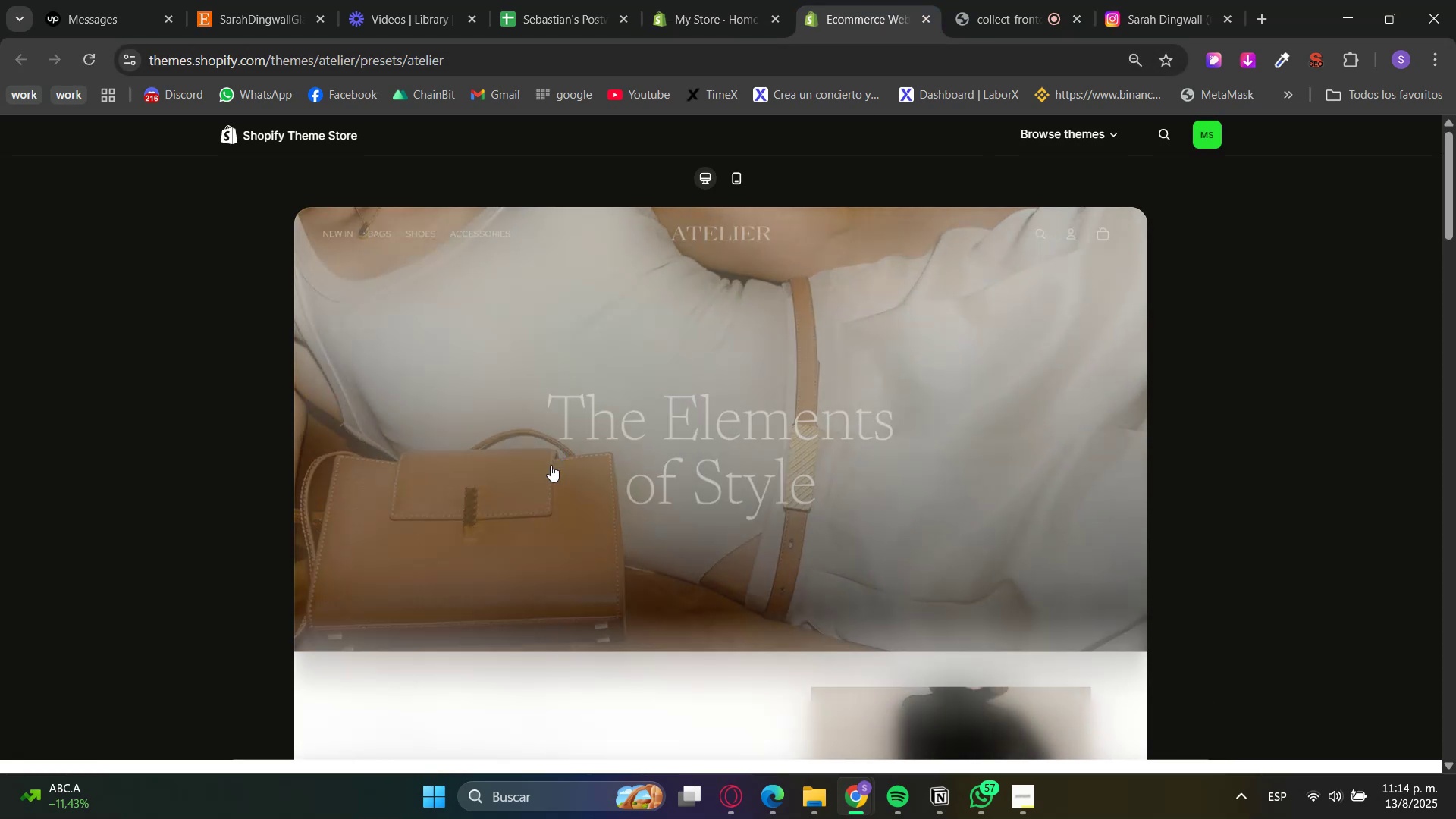 
scroll: coordinate [550, 465], scroll_direction: down, amount: 4.0
 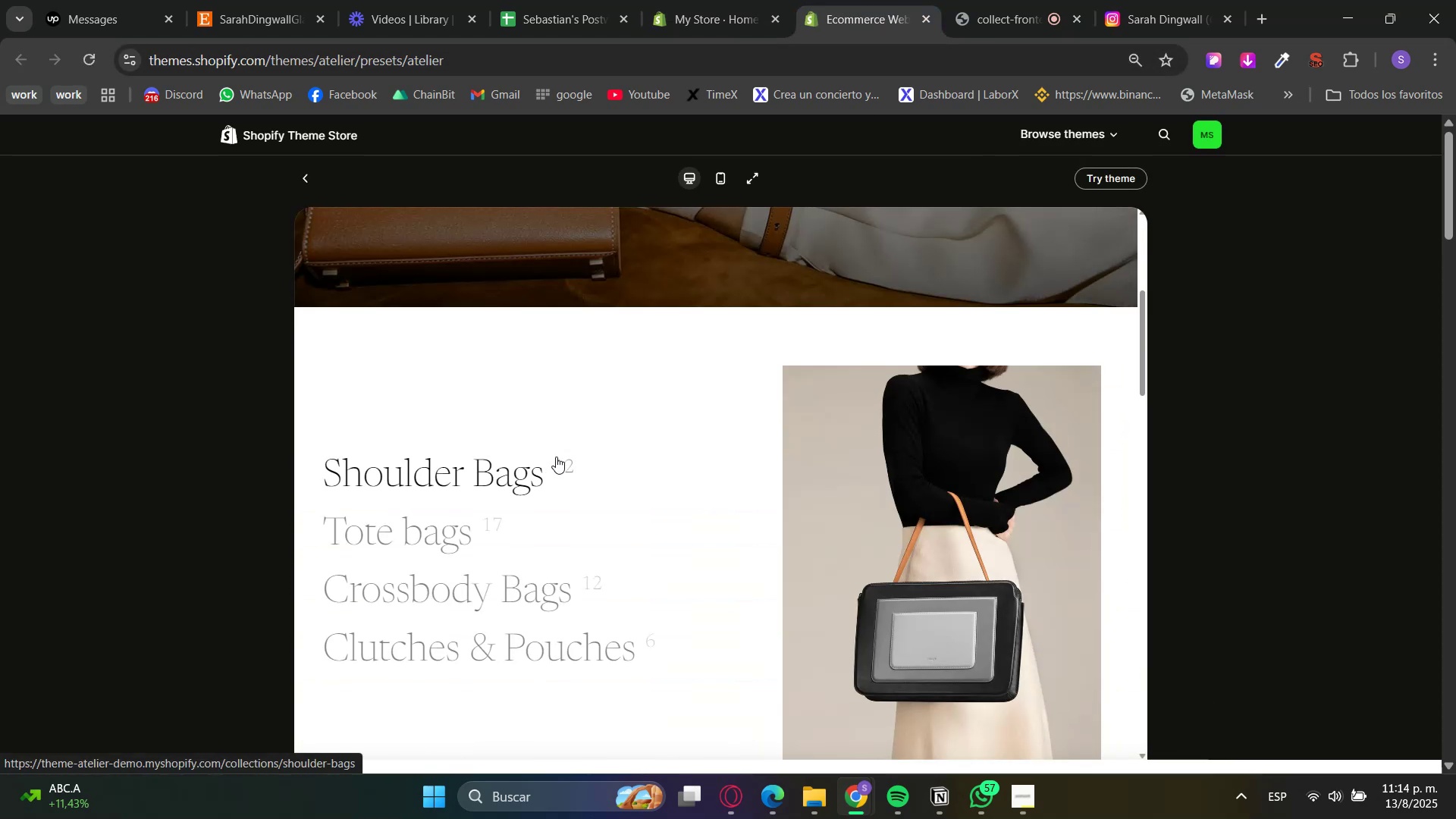 
left_click([705, 368])
 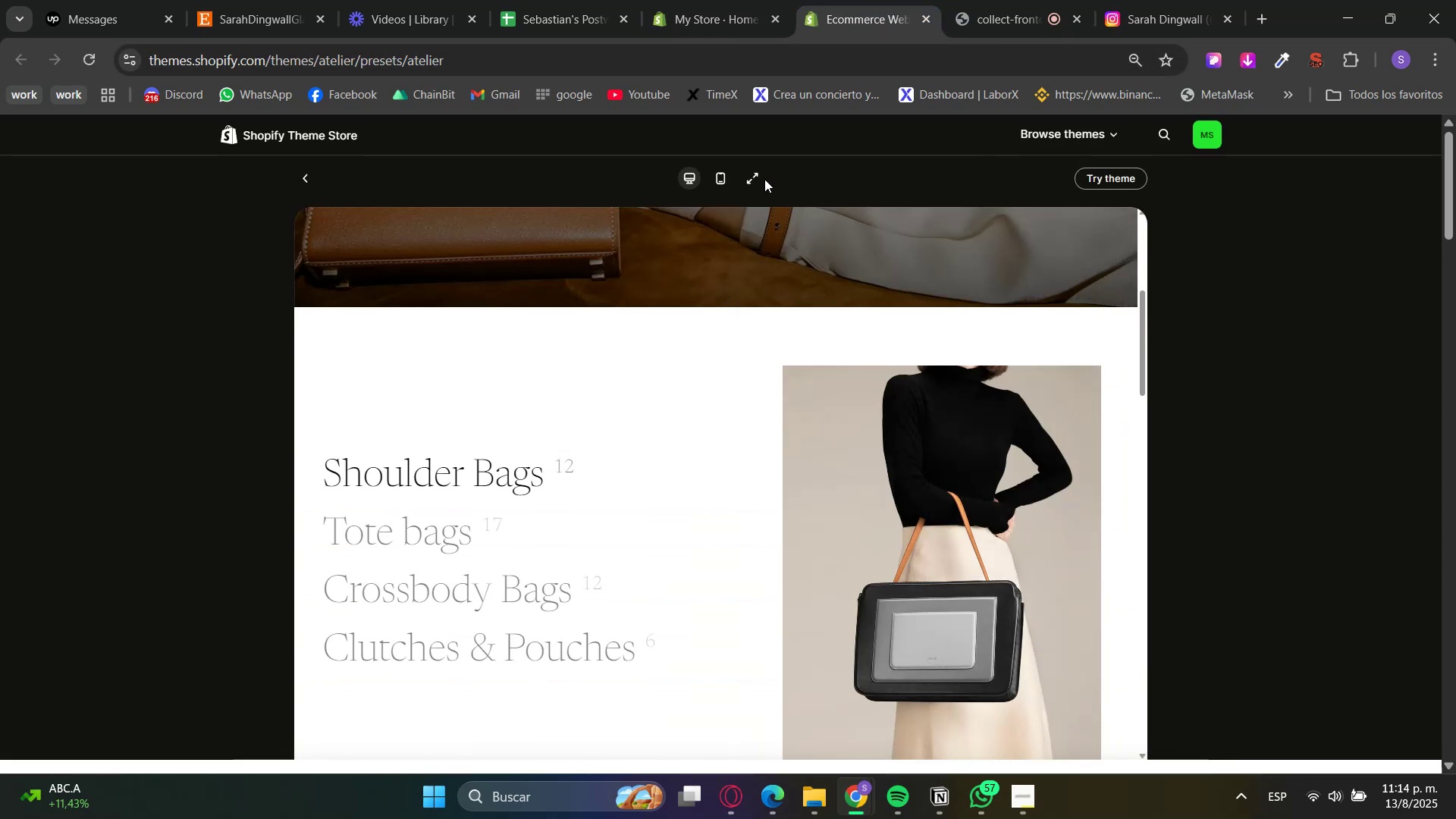 
double_click([753, 177])
 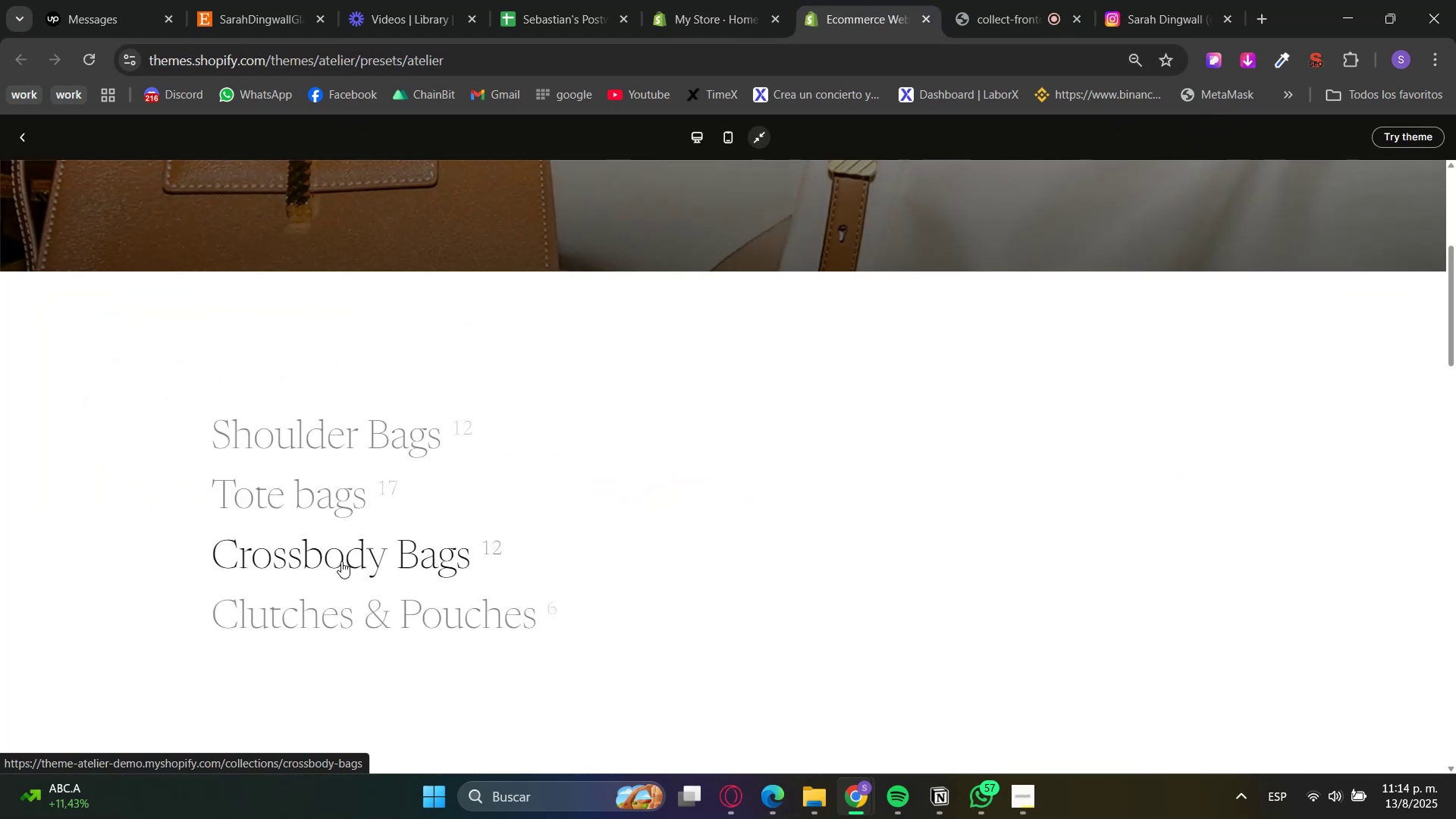 
scroll: coordinate [393, 431], scroll_direction: down, amount: 19.0
 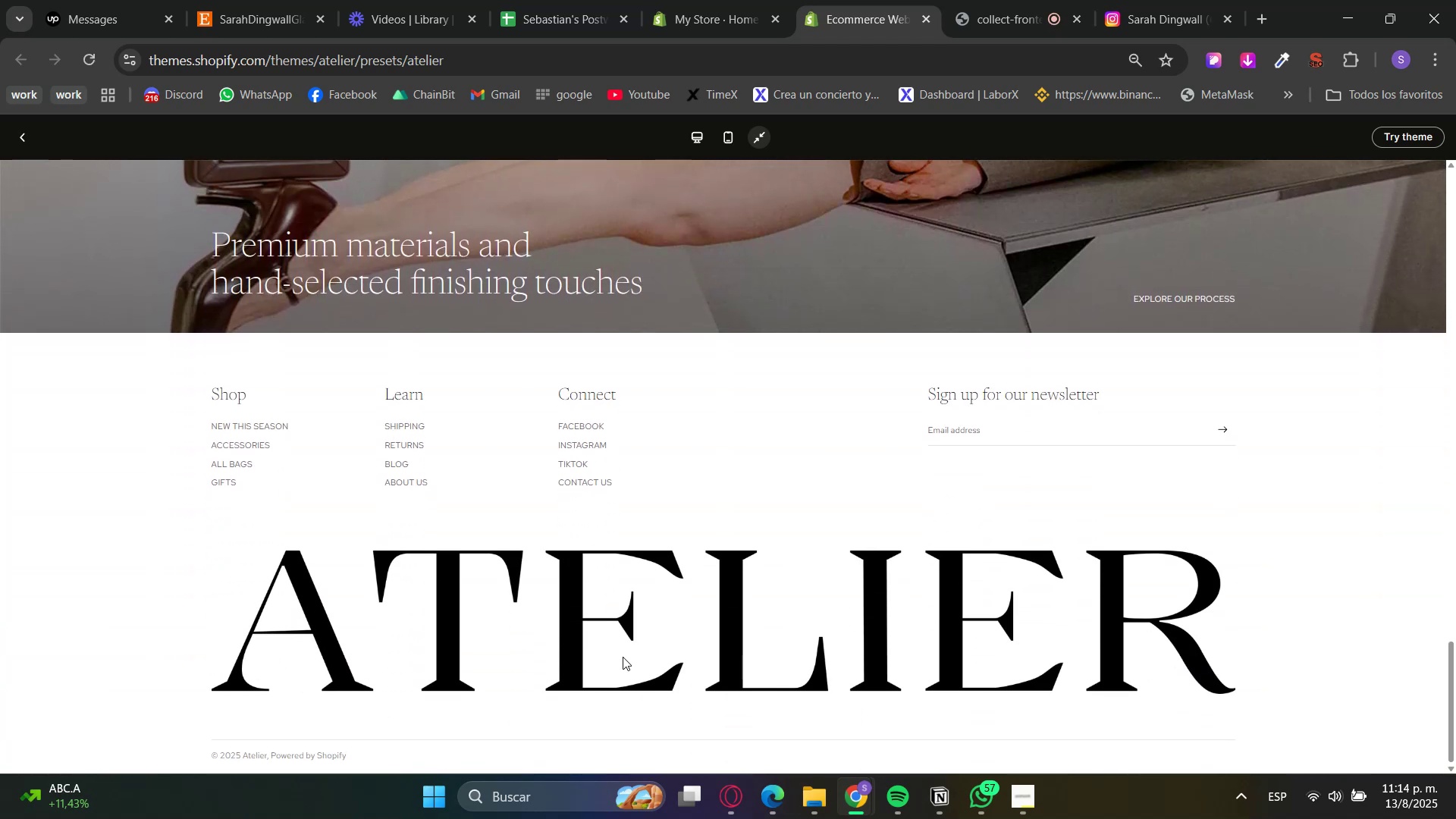 
left_click_drag(start_coordinate=[552, 611], to_coordinate=[825, 576])
 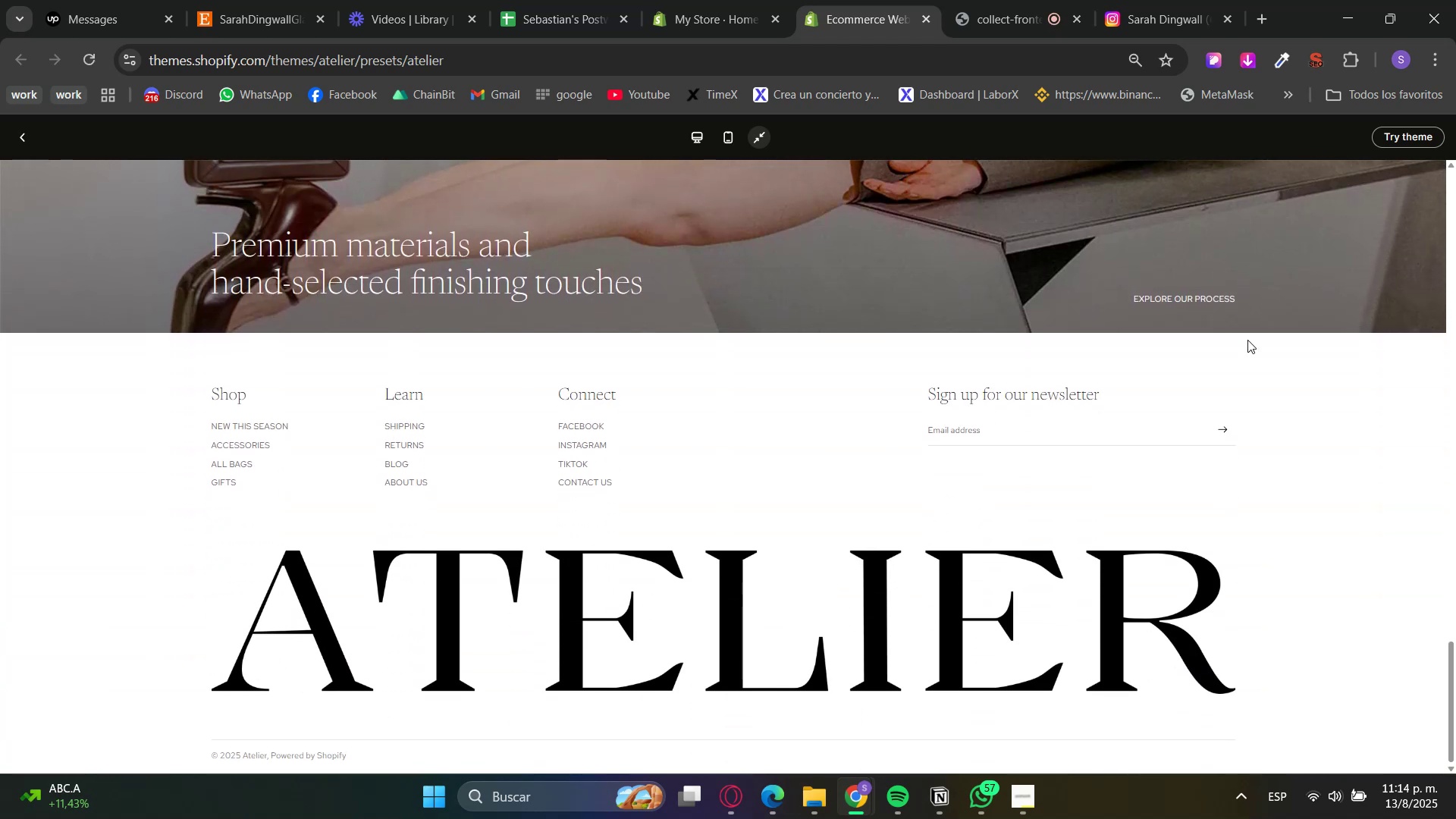 
left_click([1290, 331])
 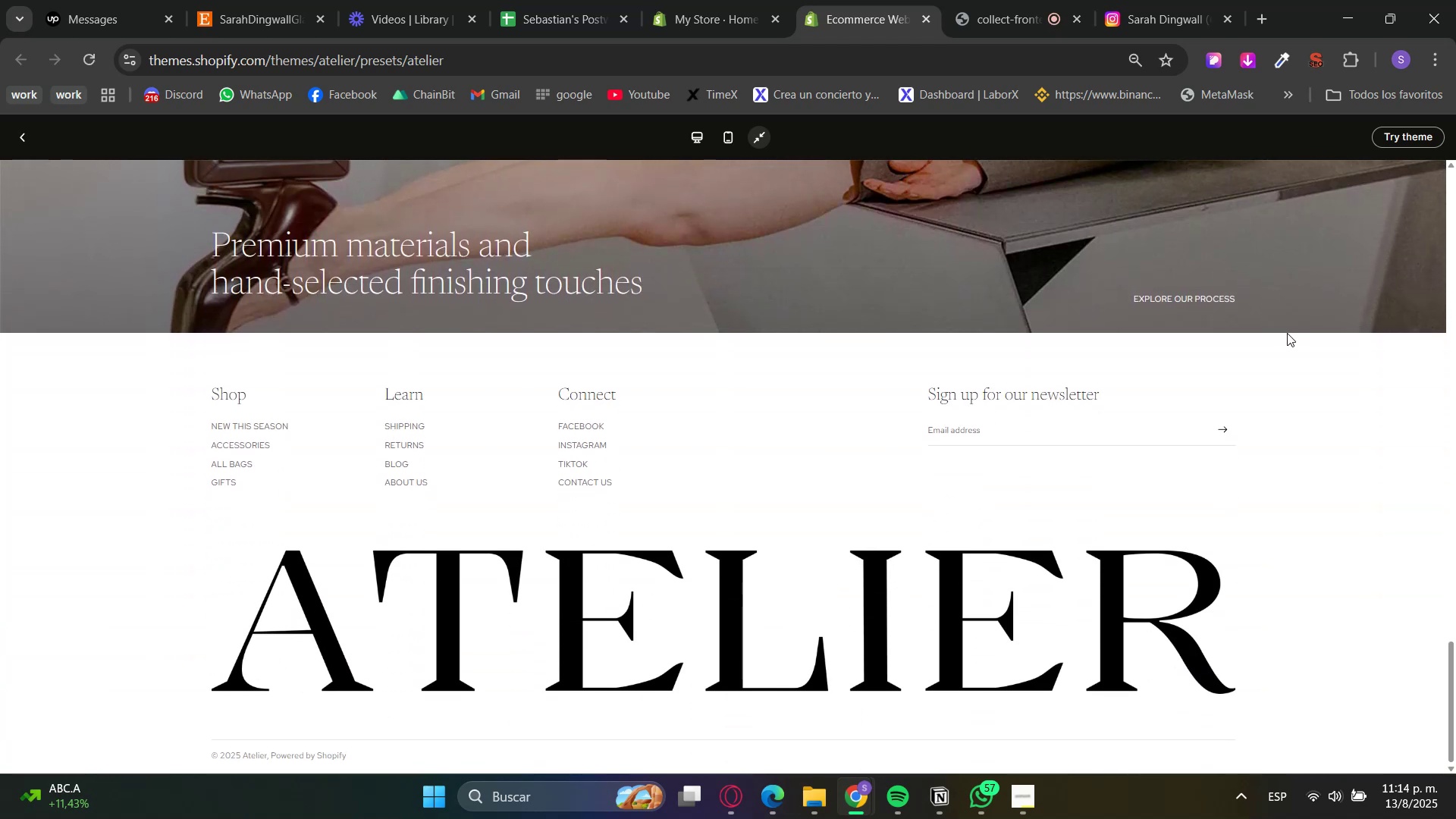 
scroll: coordinate [1147, 520], scroll_direction: up, amount: 29.0
 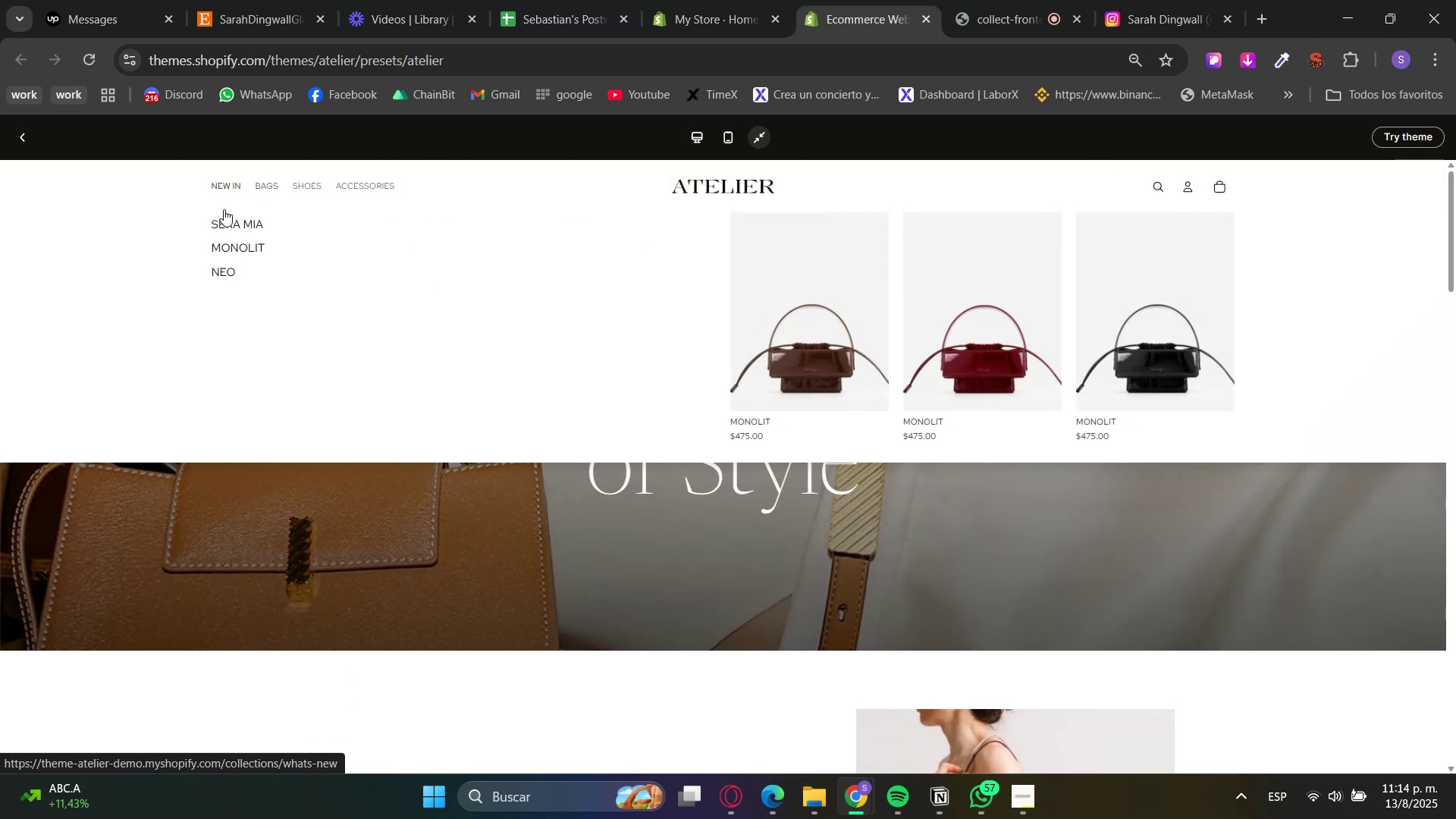 
left_click([226, 228])
 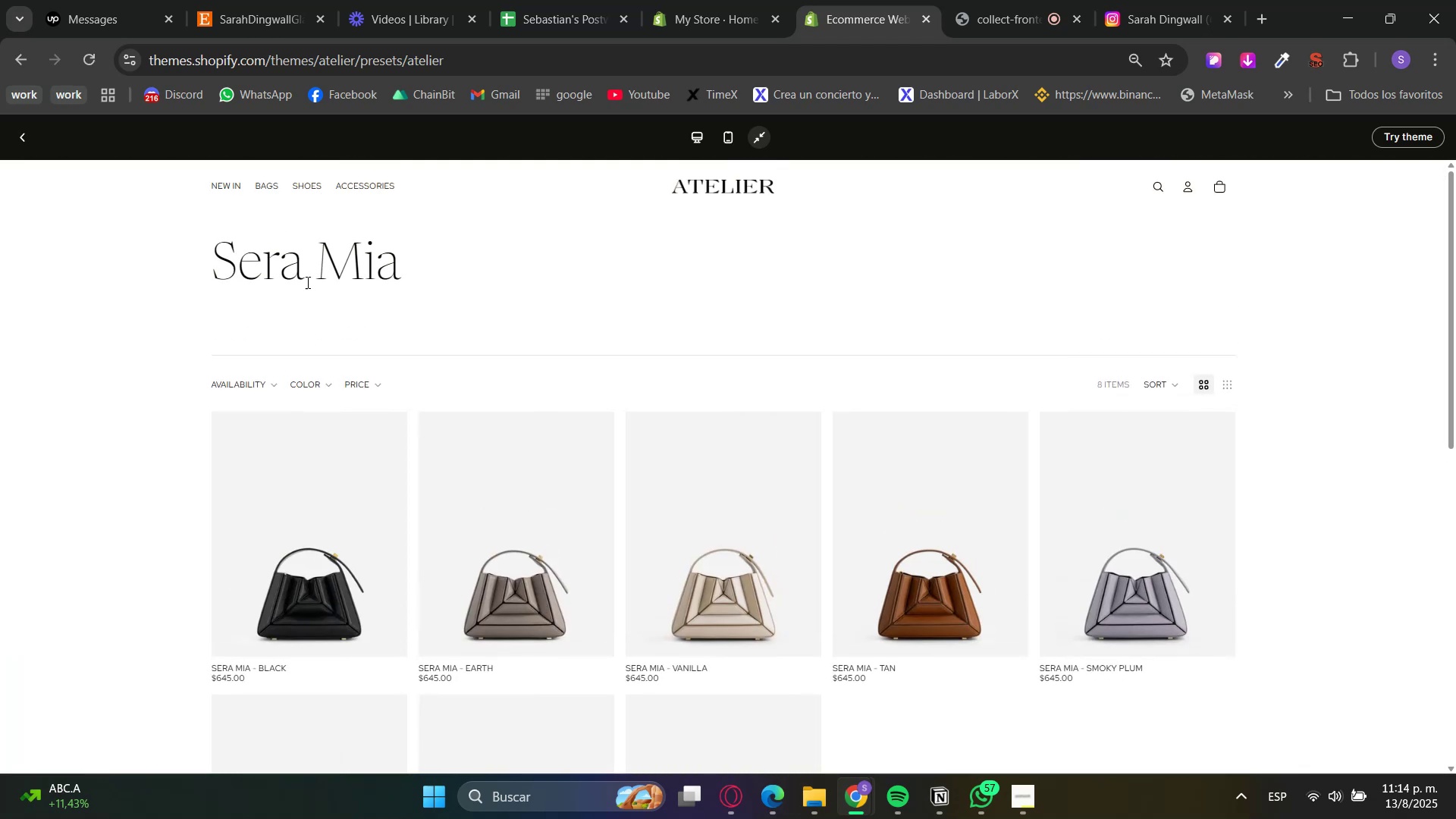 
left_click([300, 497])
 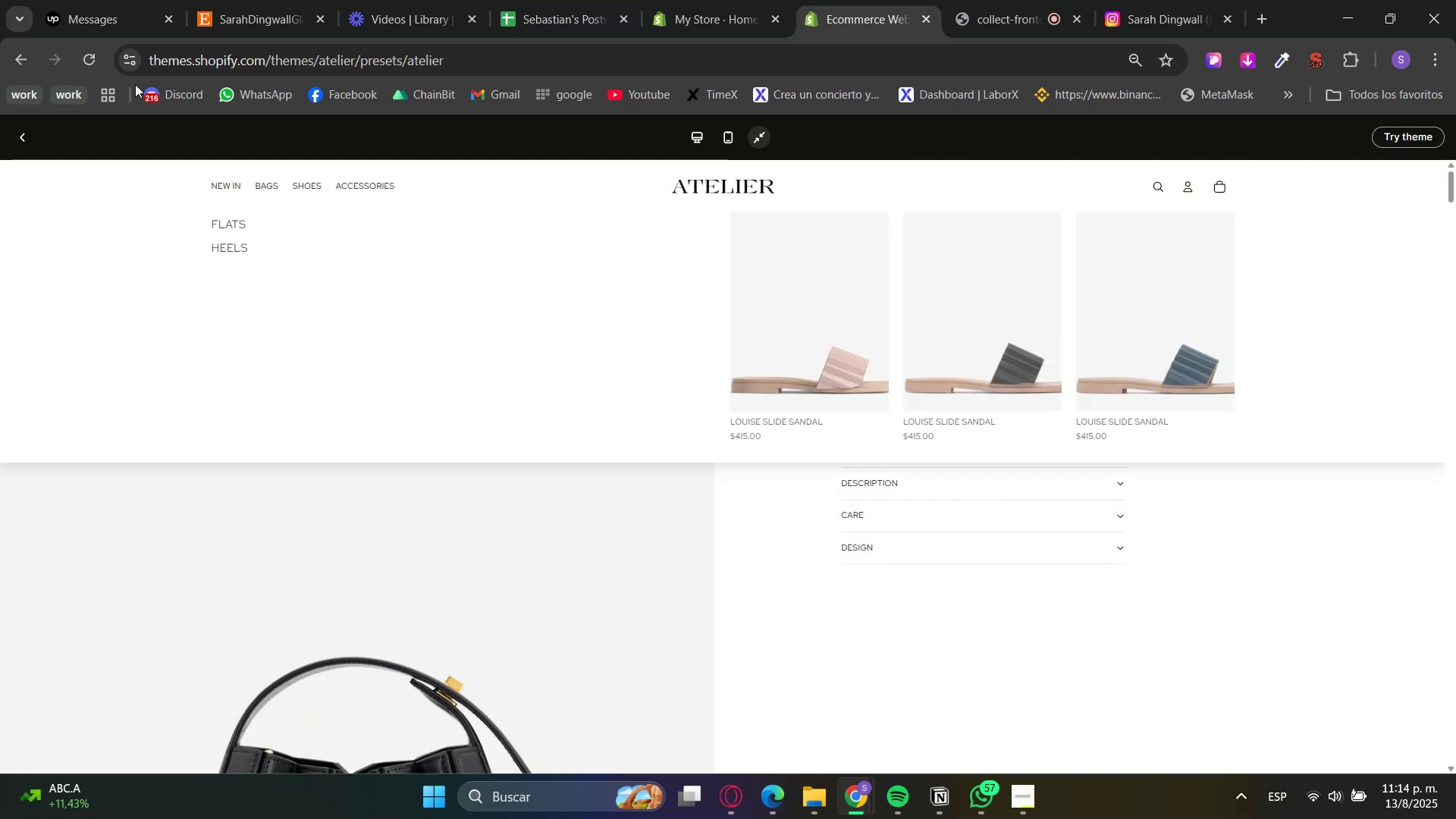 
left_click([17, 57])
 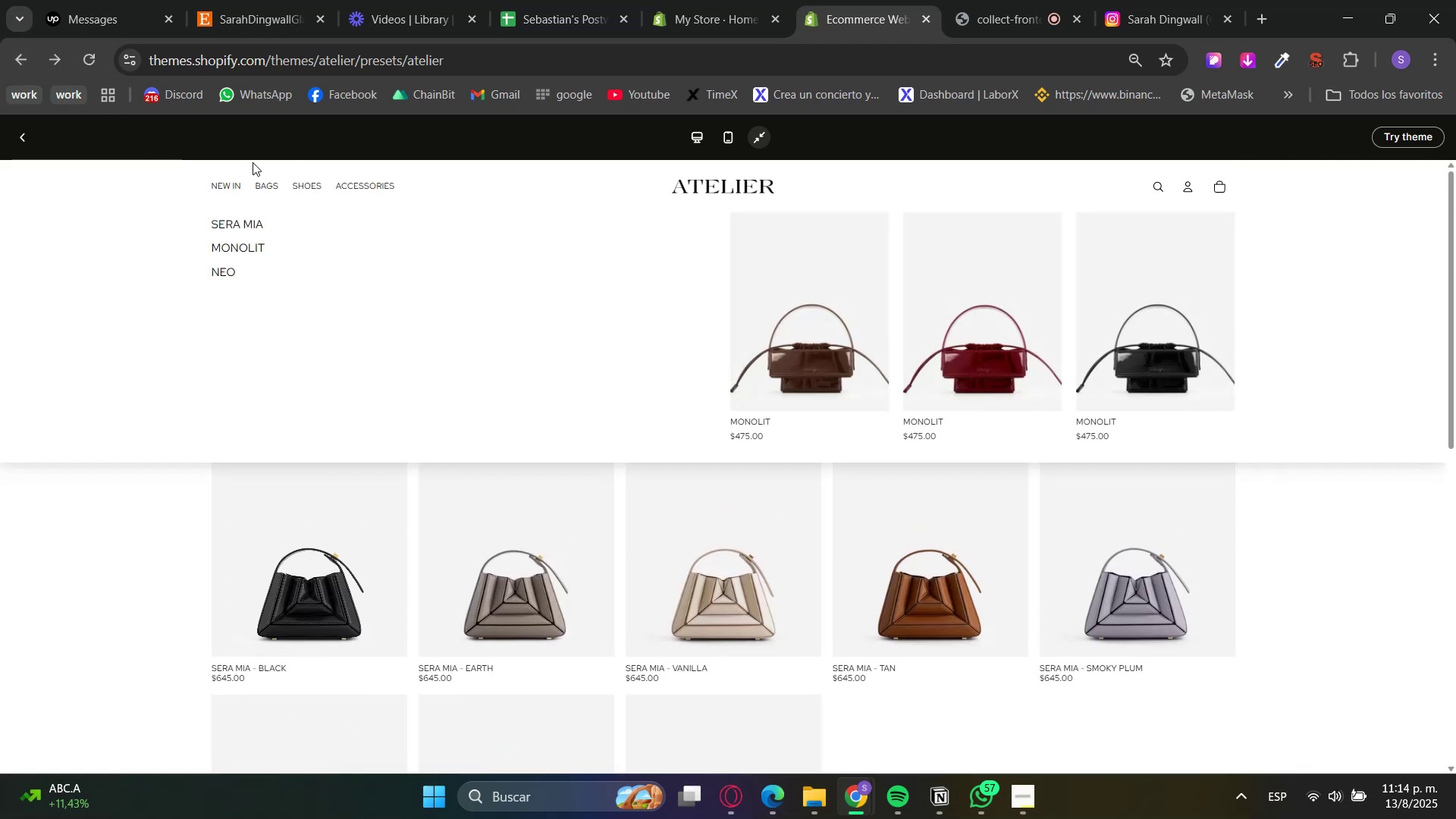 
left_click([748, 188])
 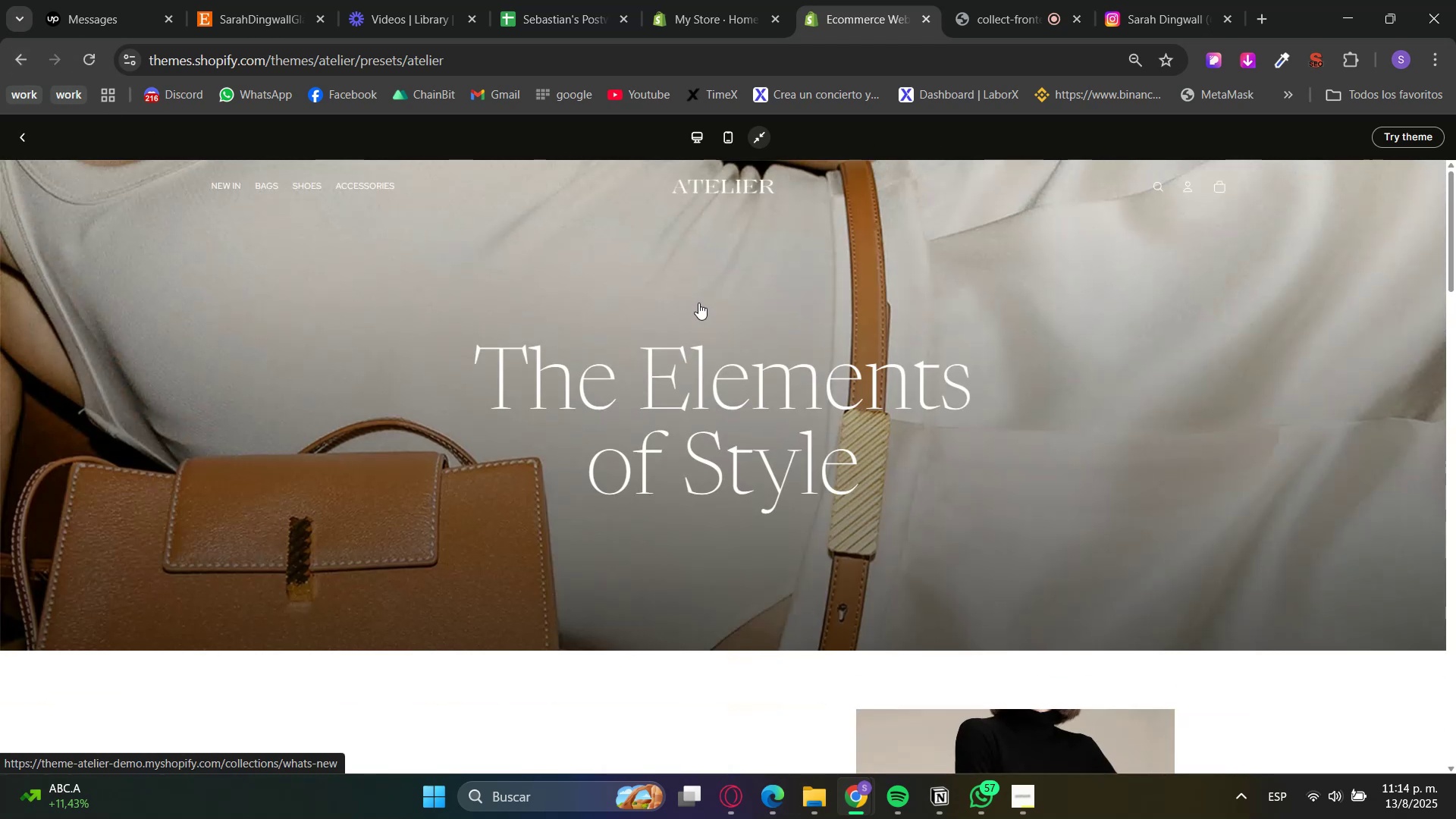 
scroll: coordinate [700, 417], scroll_direction: down, amount: 17.0
 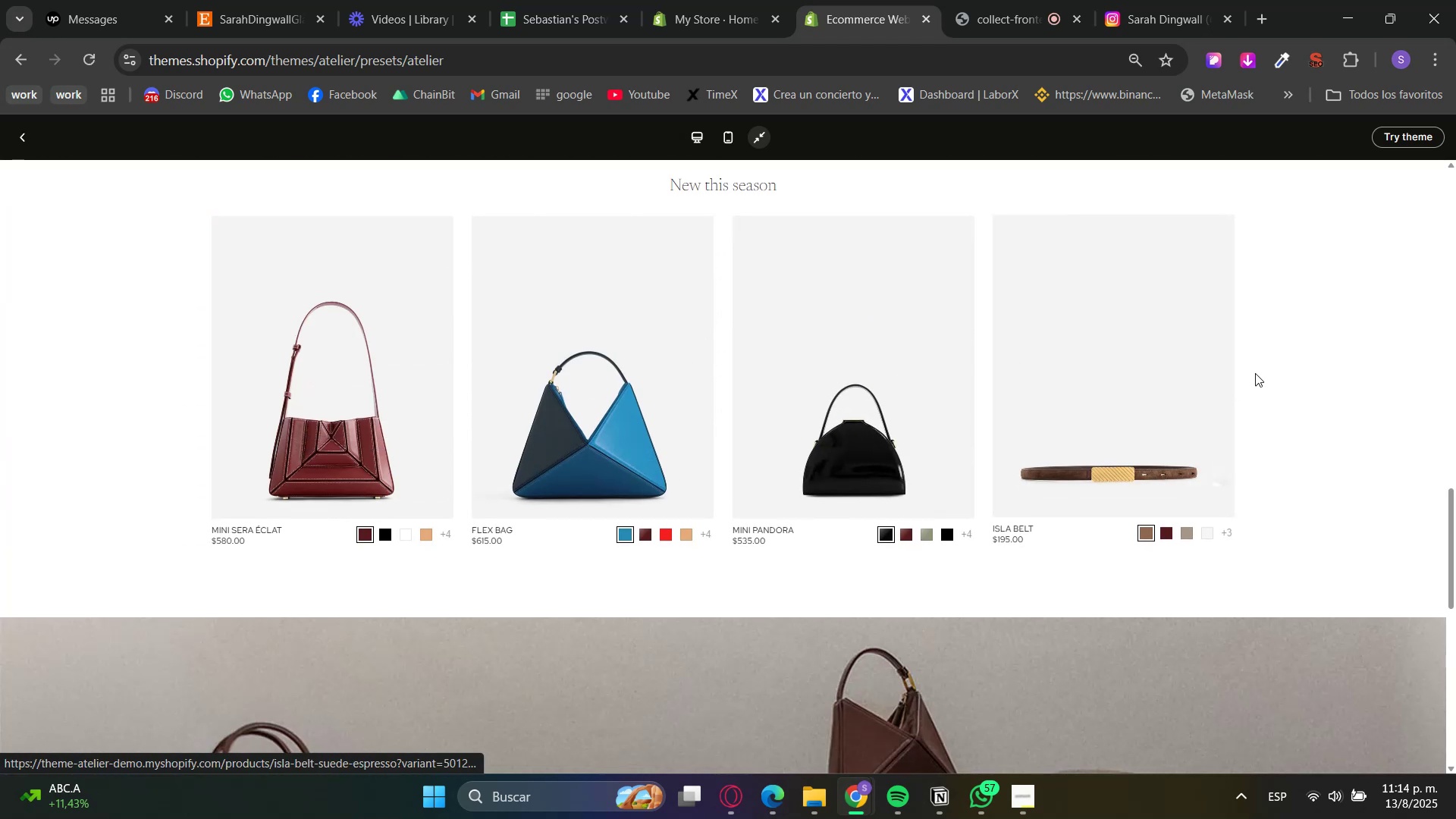 
scroll: coordinate [969, 417], scroll_direction: up, amount: 25.0
 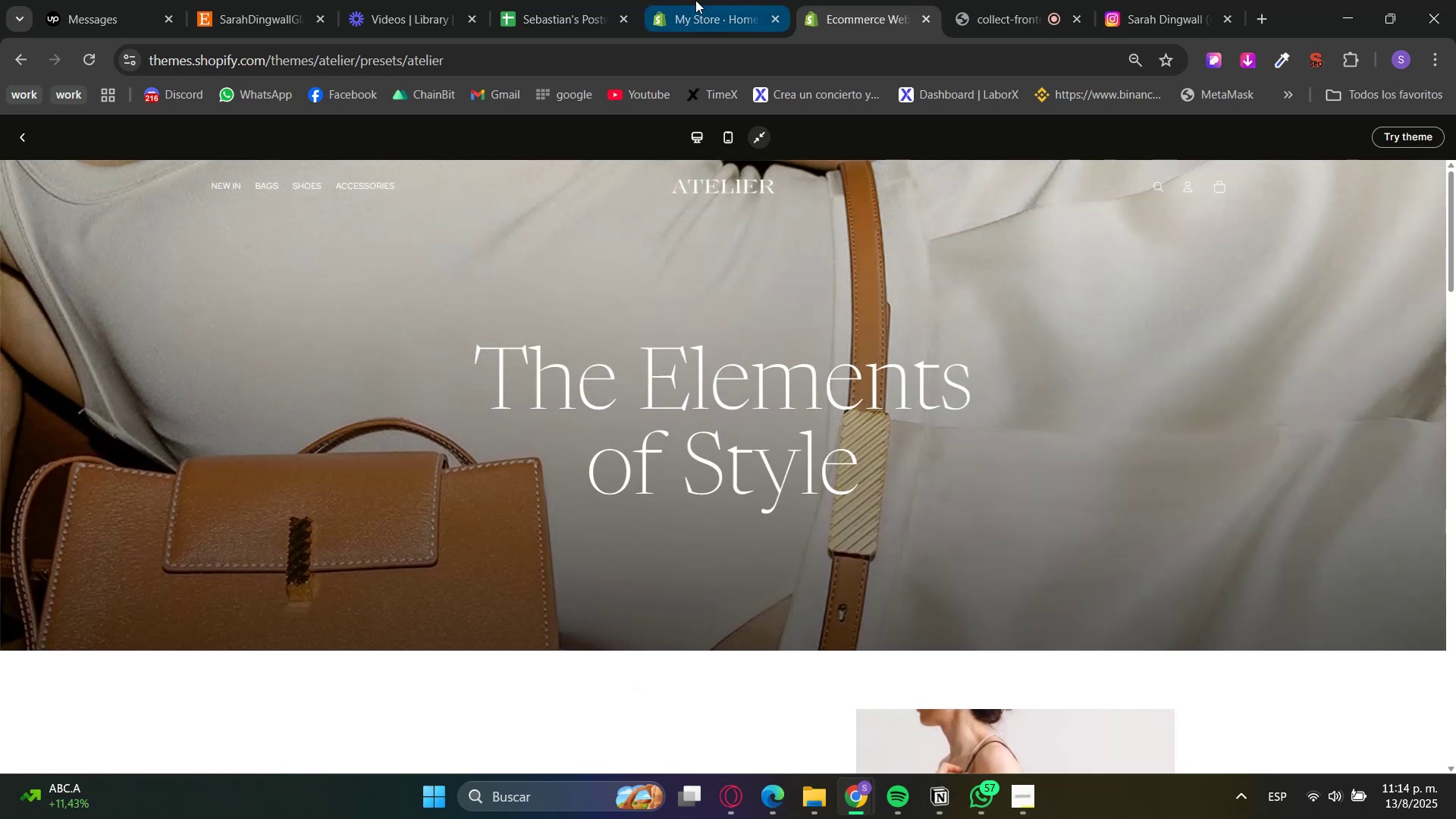 
left_click([695, 0])
 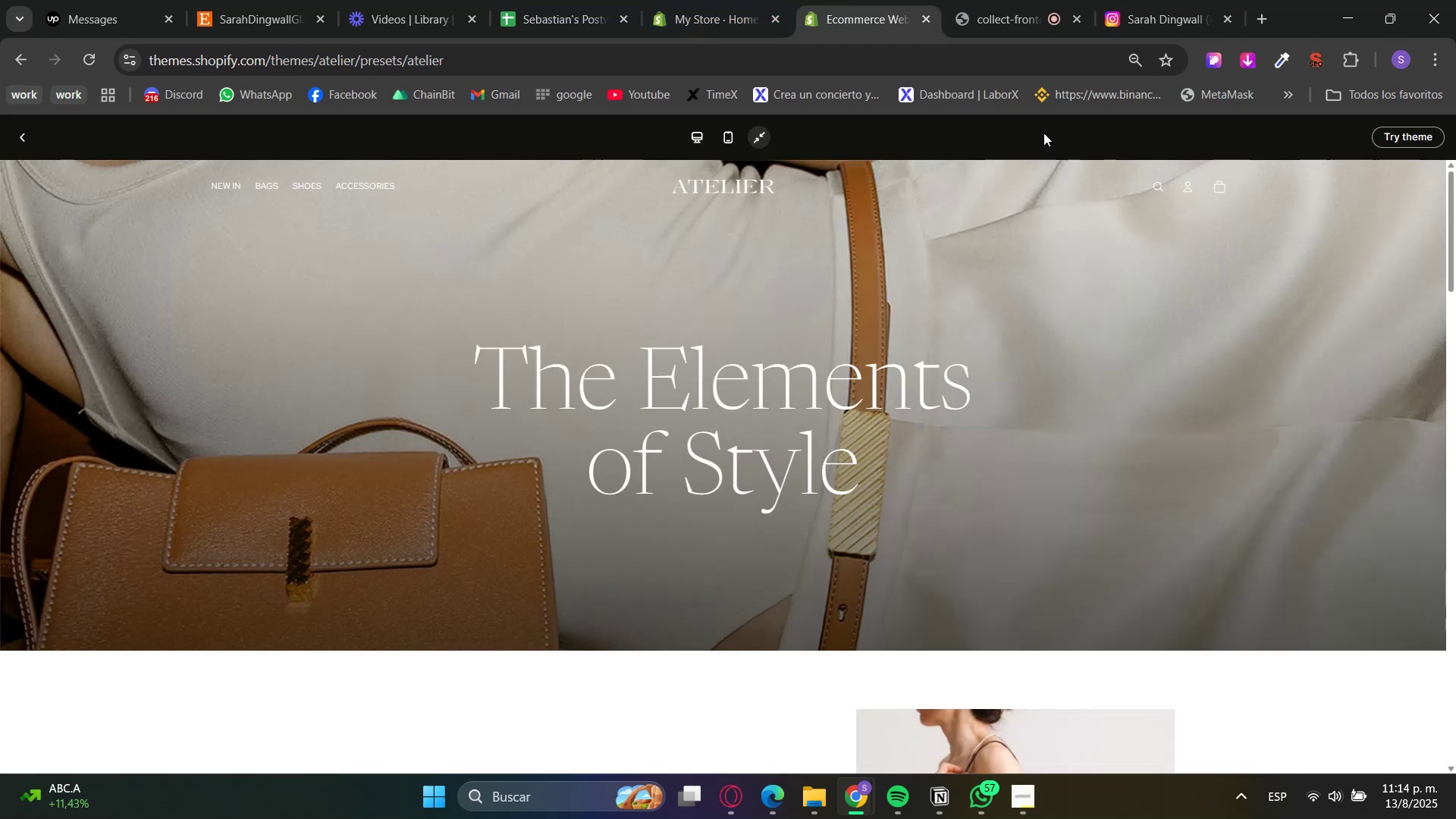 
left_click([1409, 134])
 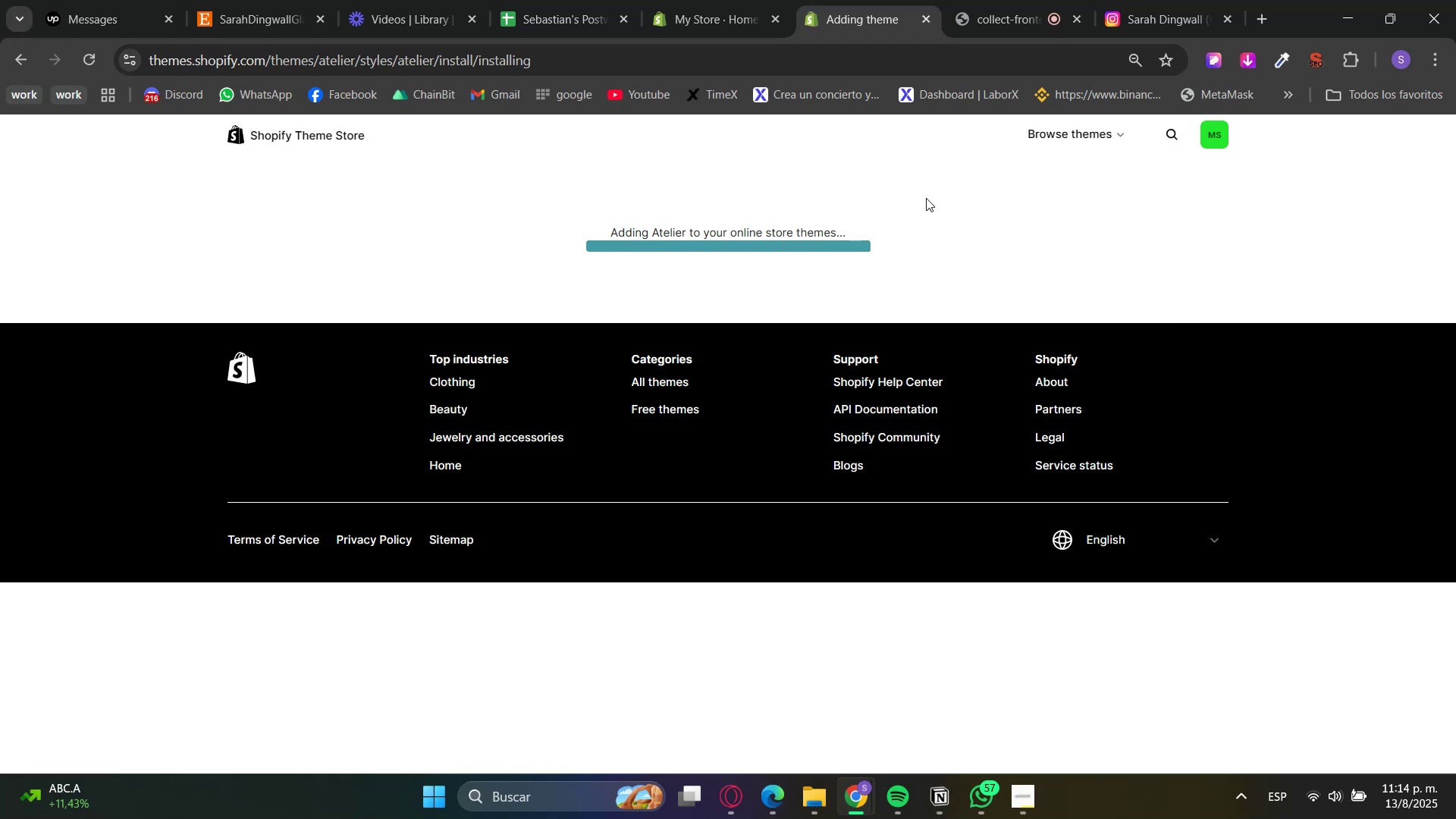 
wait(7.02)
 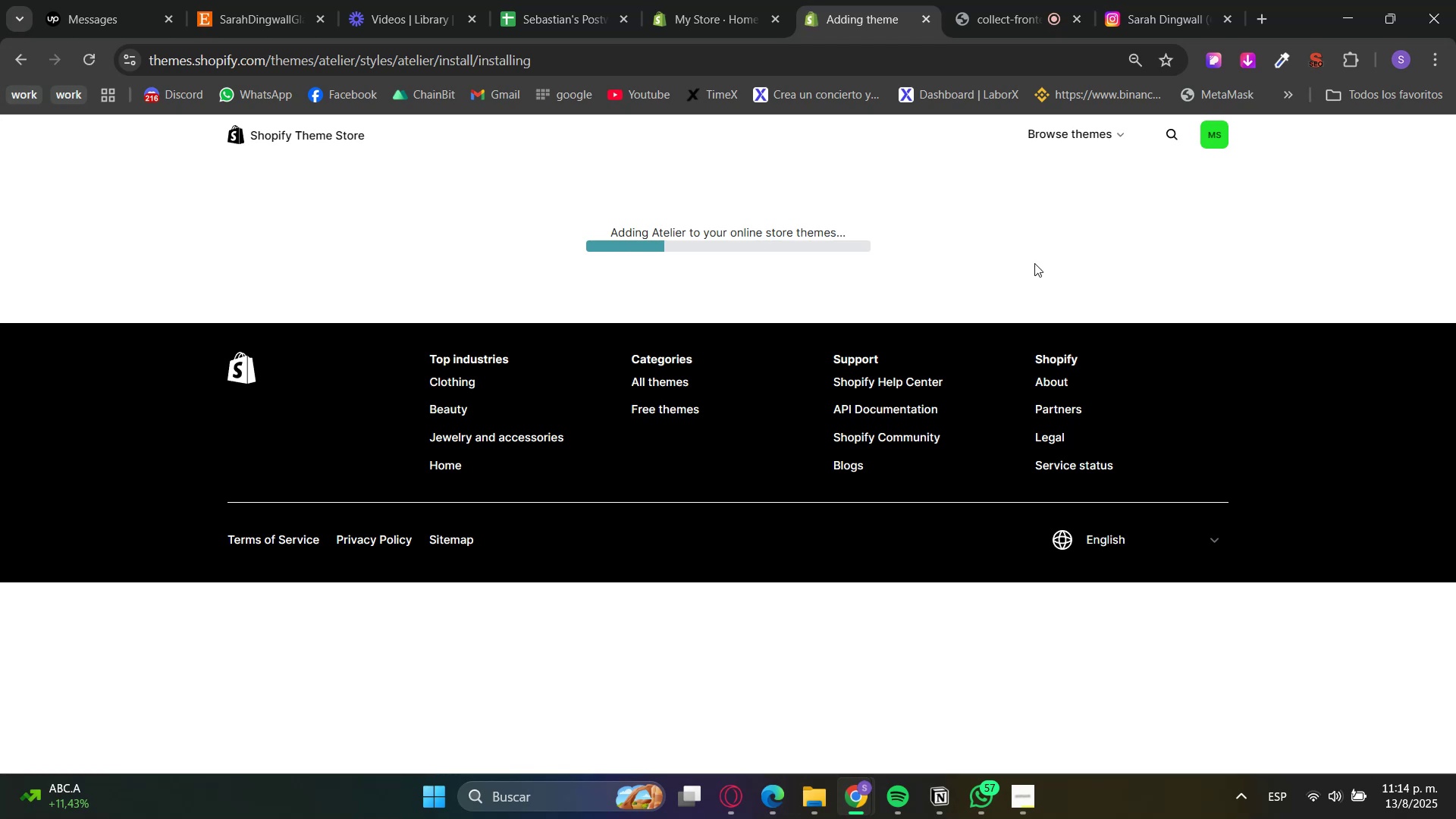 
mouse_move([746, 14])
 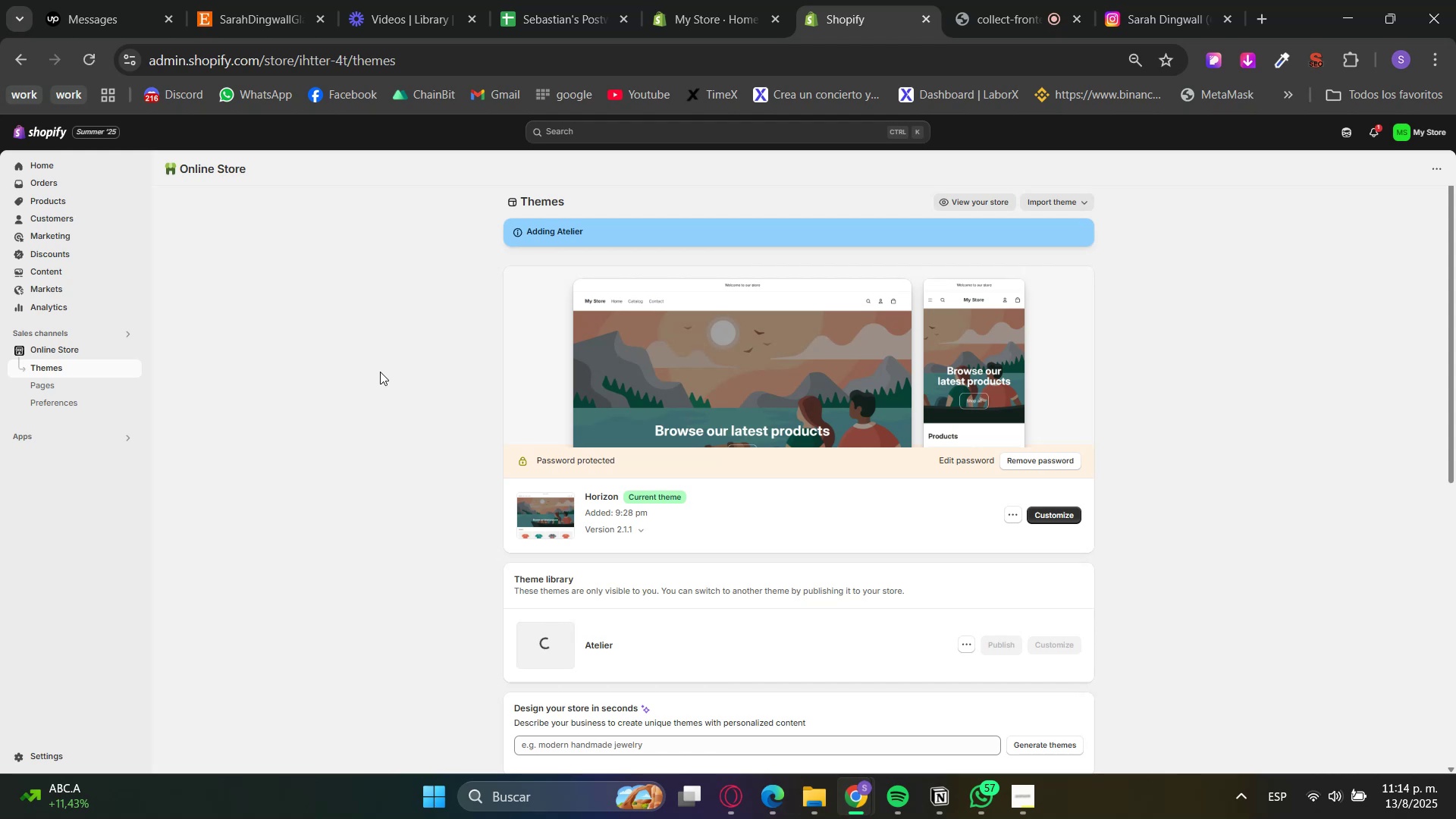 
wait(9.73)
 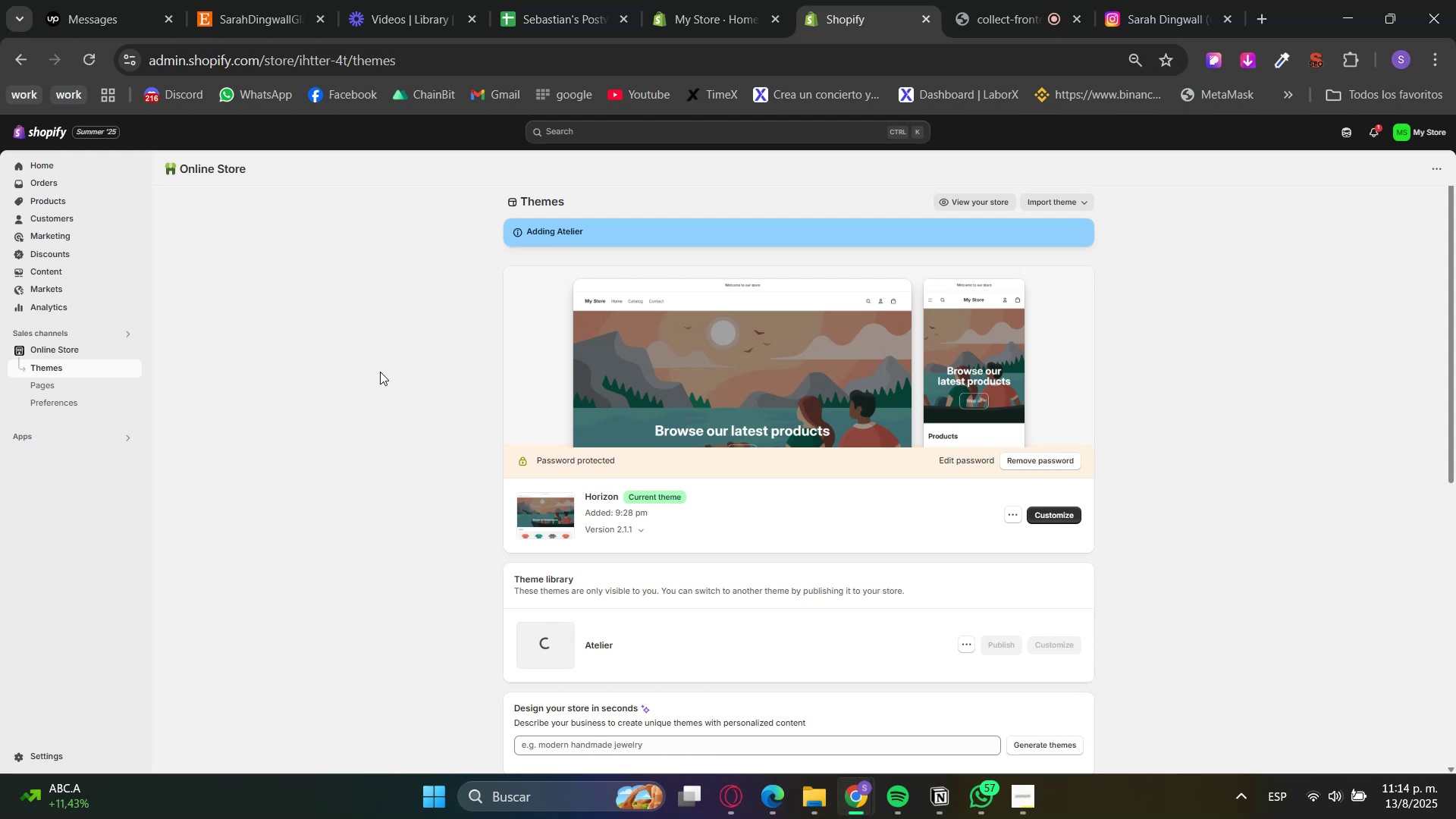 
left_click([708, 0])
 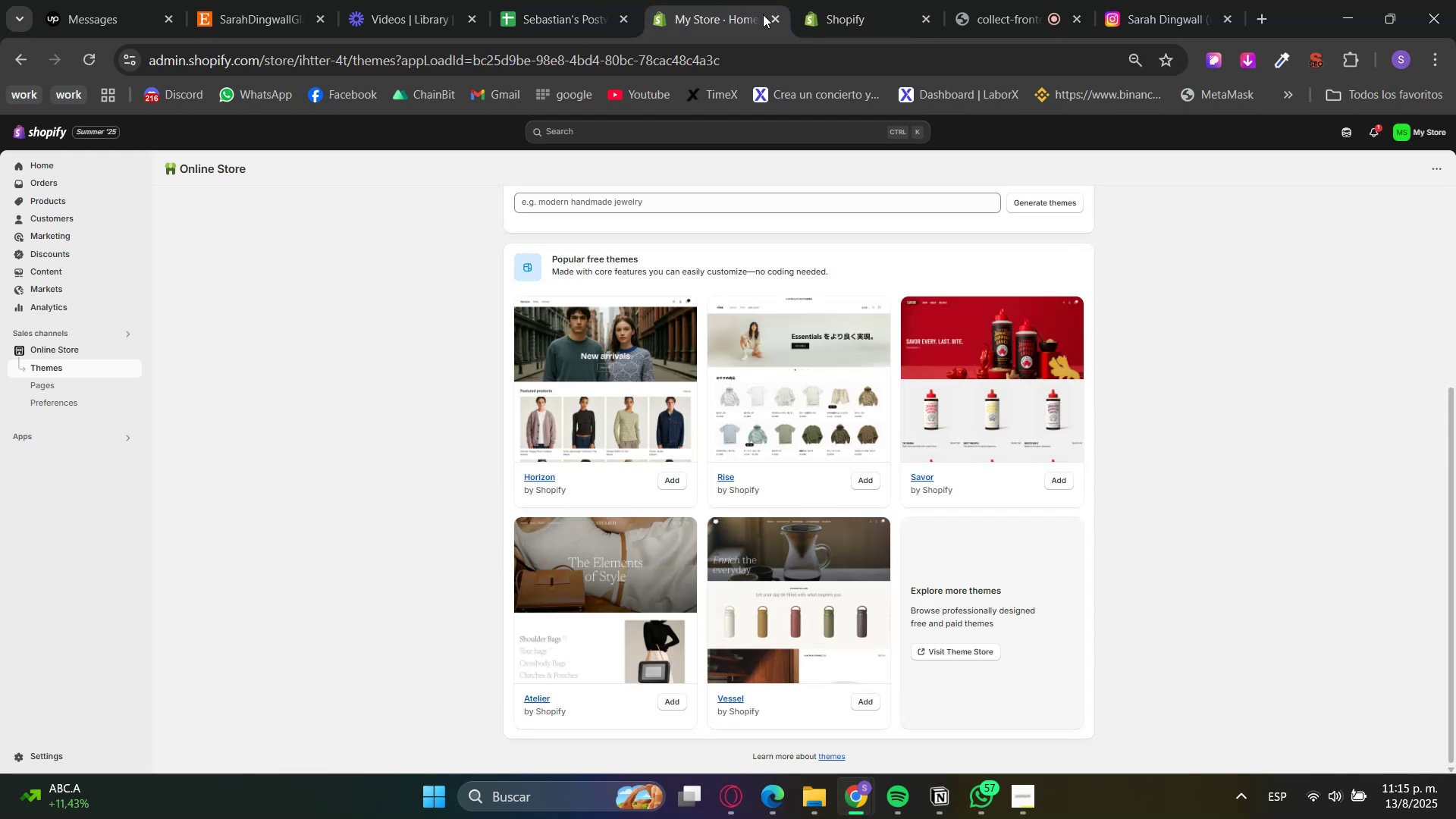 
left_click([776, 17])
 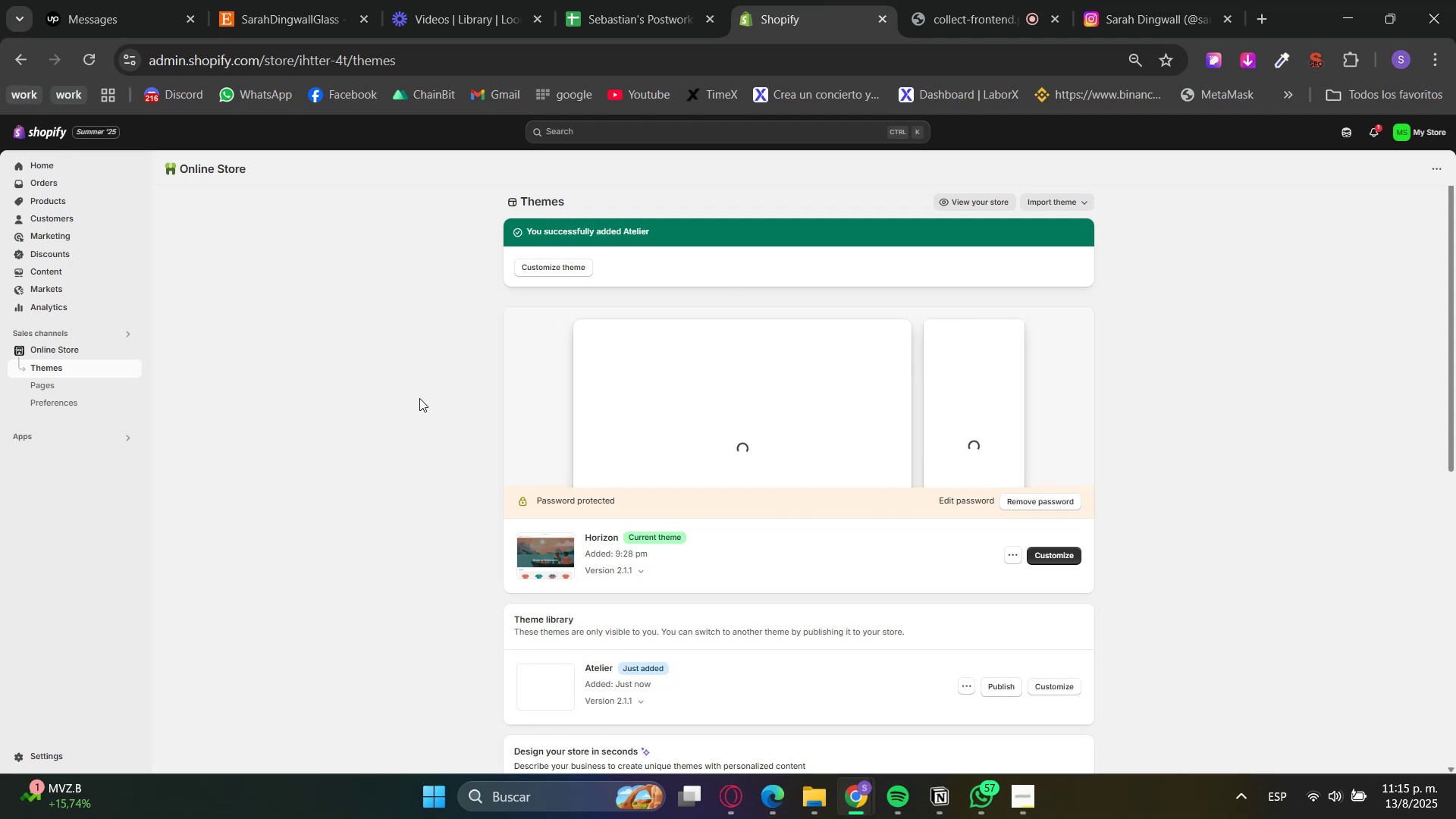 
wait(16.72)
 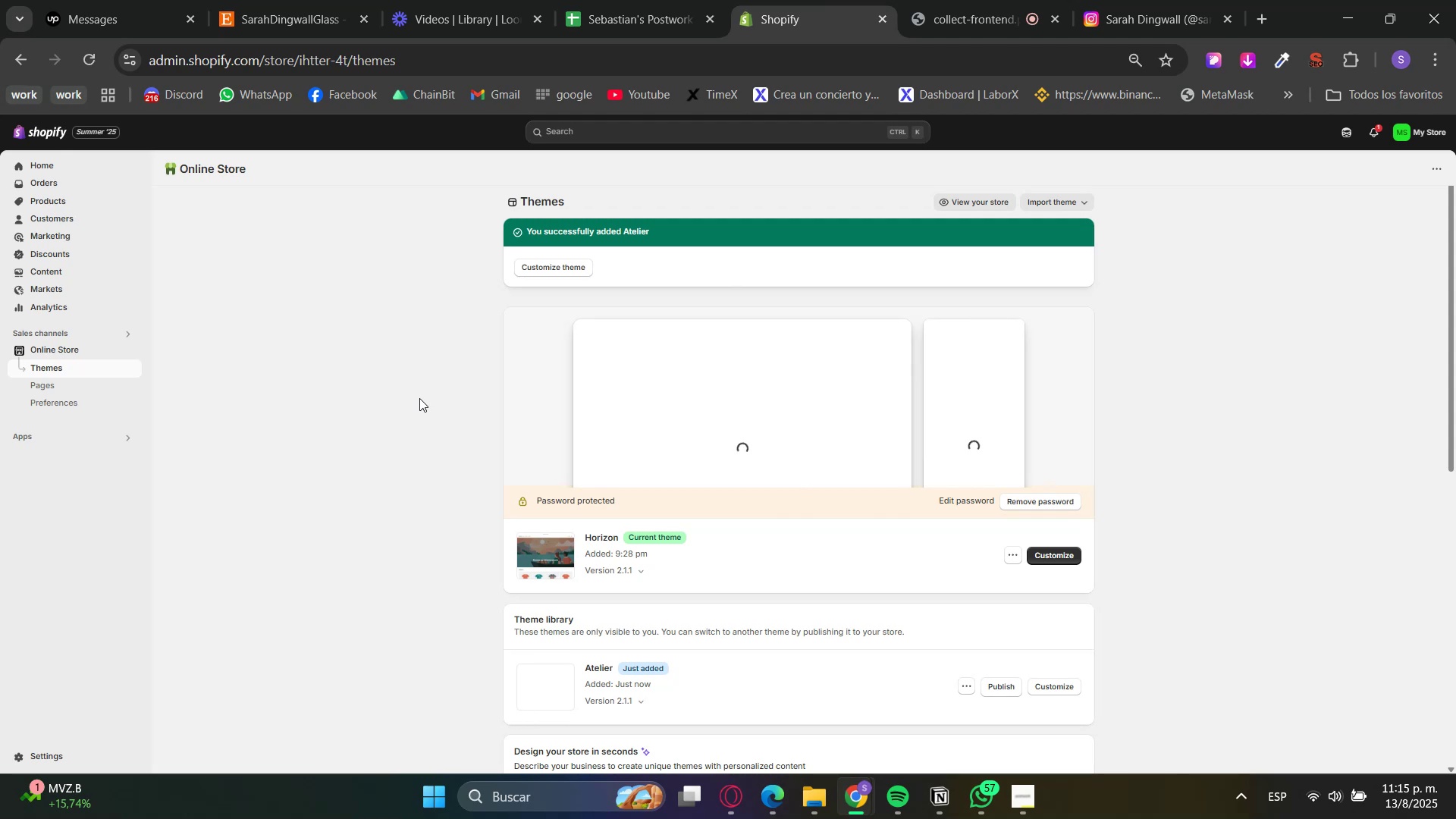 
left_click([1001, 688])
 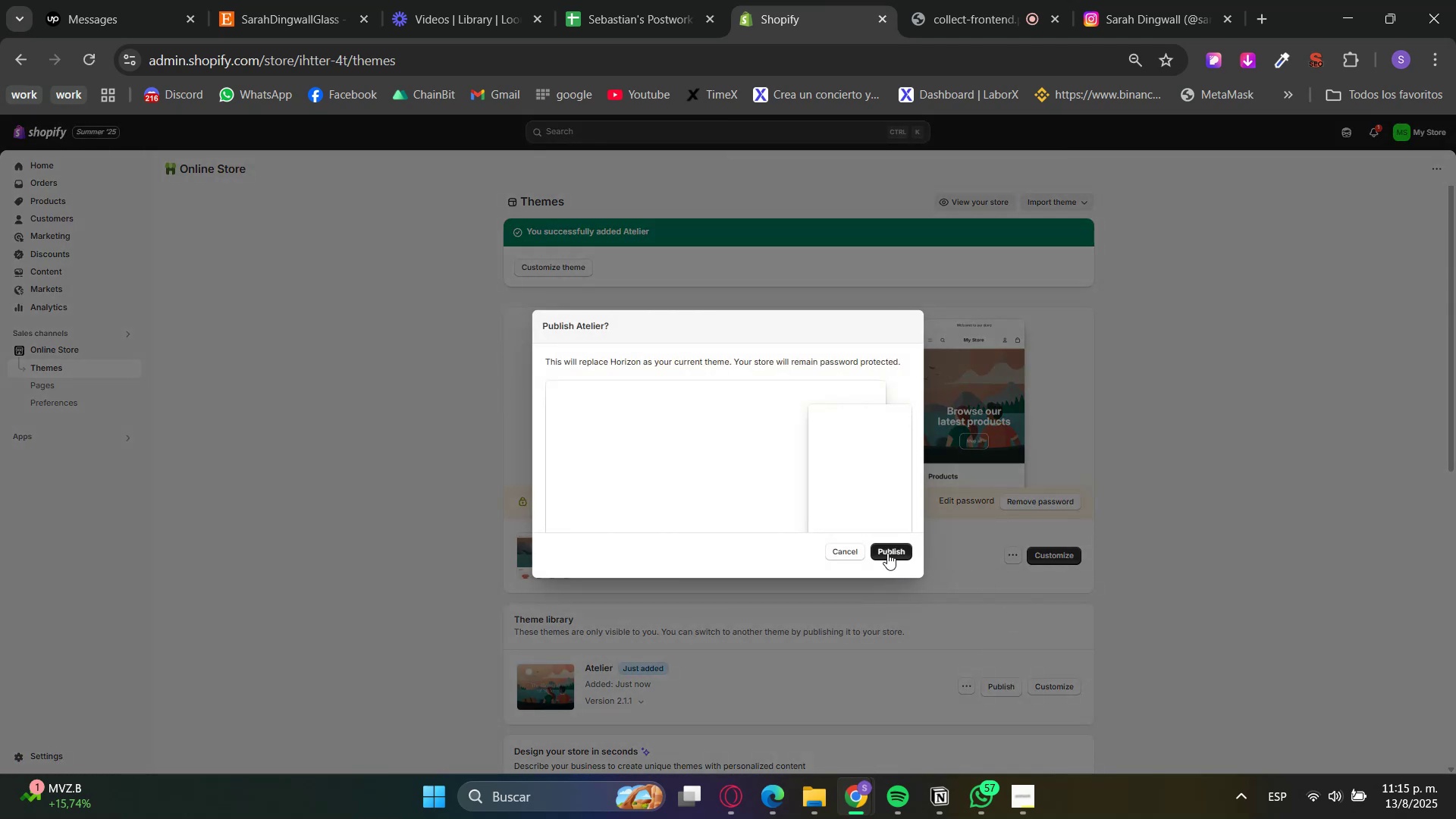 
left_click([887, 552])
 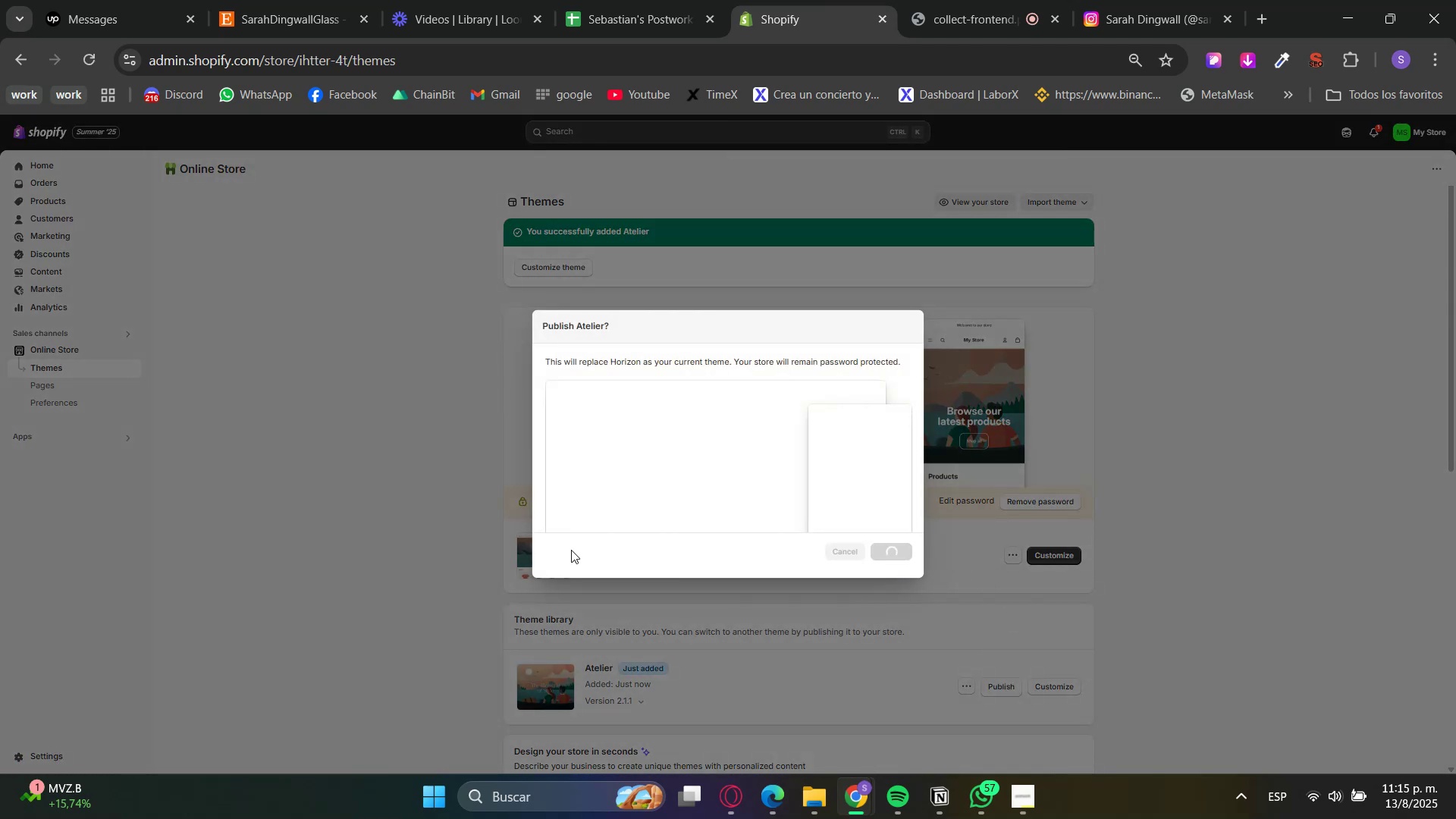 
mouse_move([262, 504])
 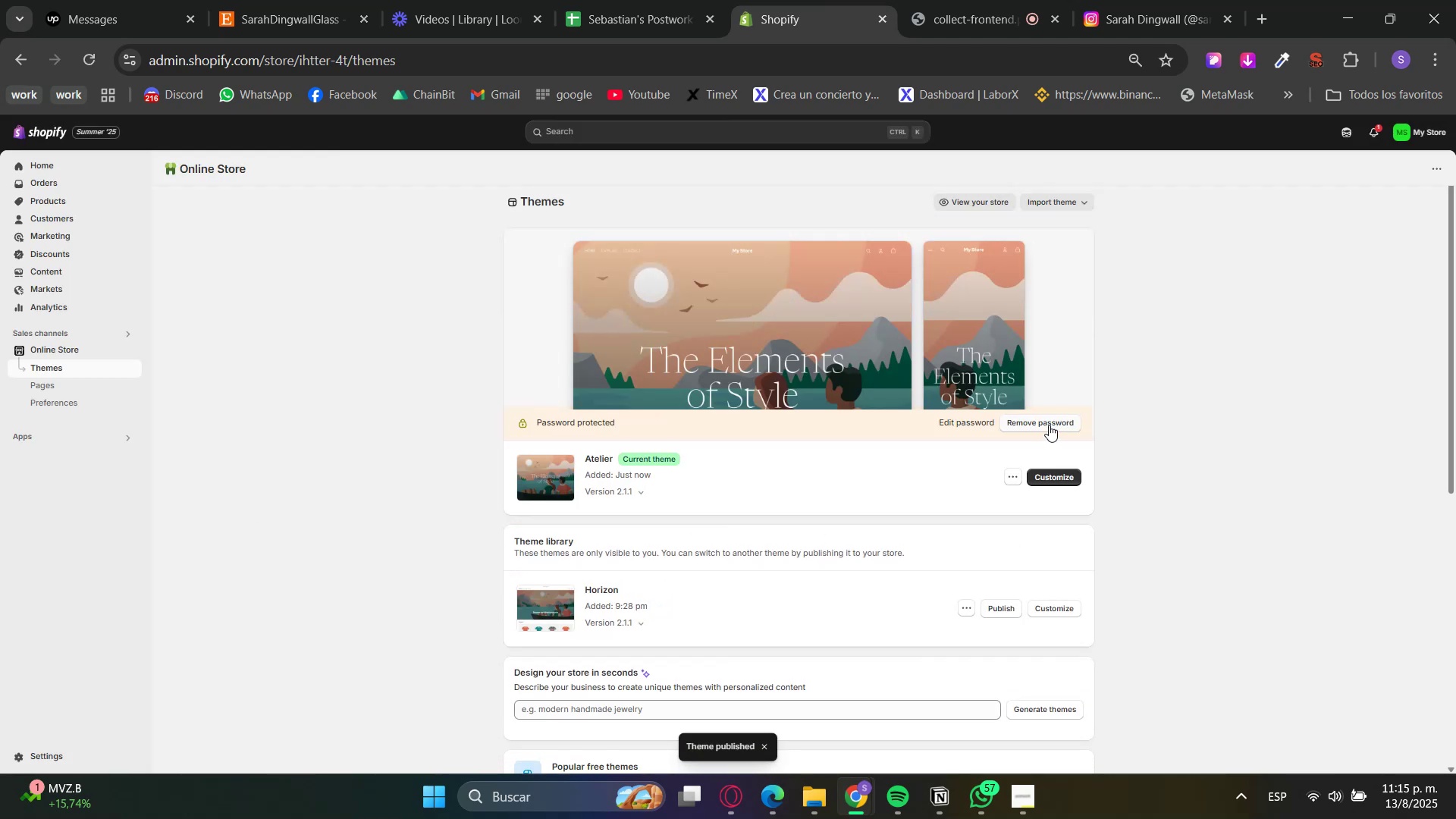 
left_click([1050, 420])
 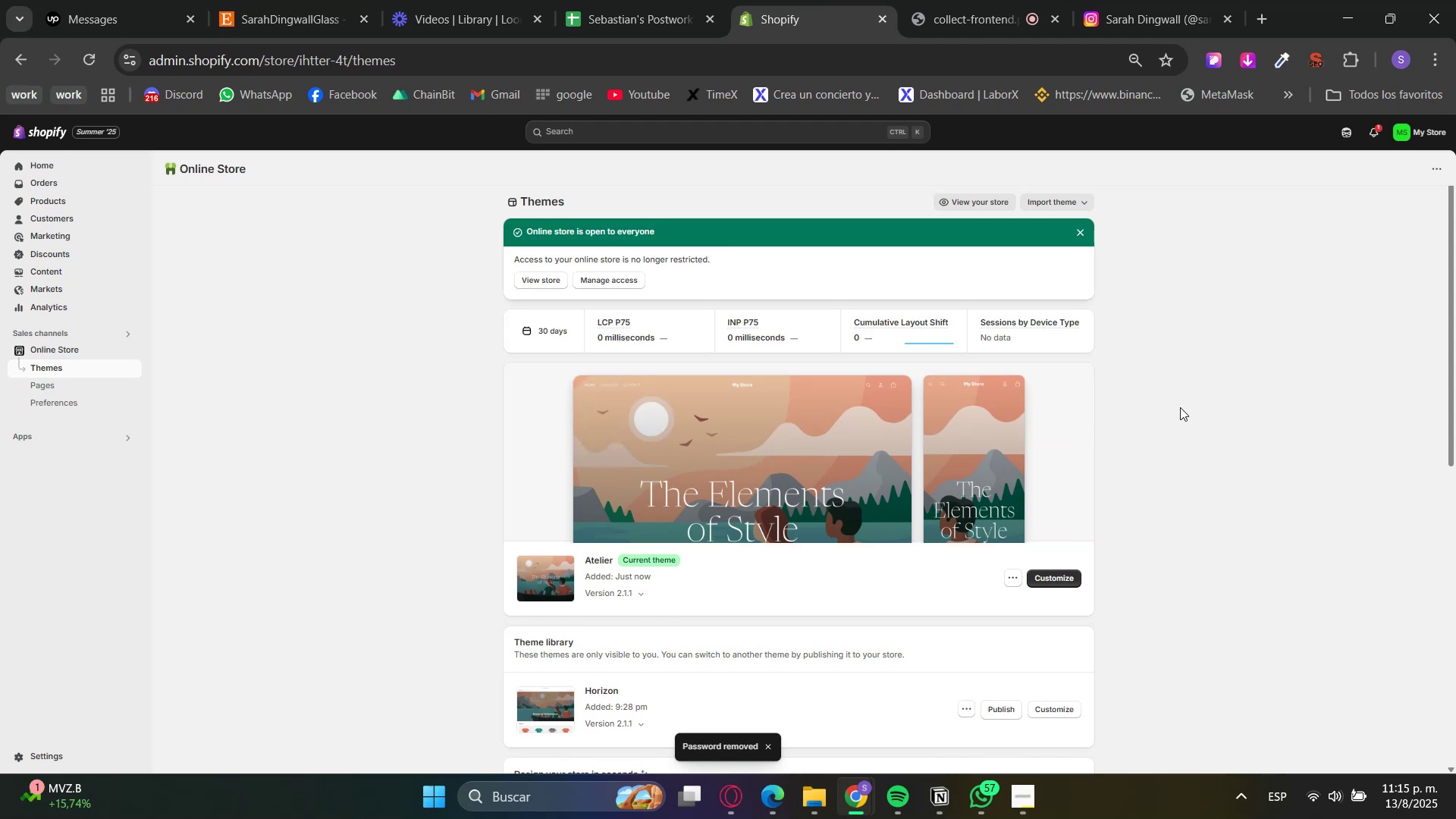 
wait(5.83)
 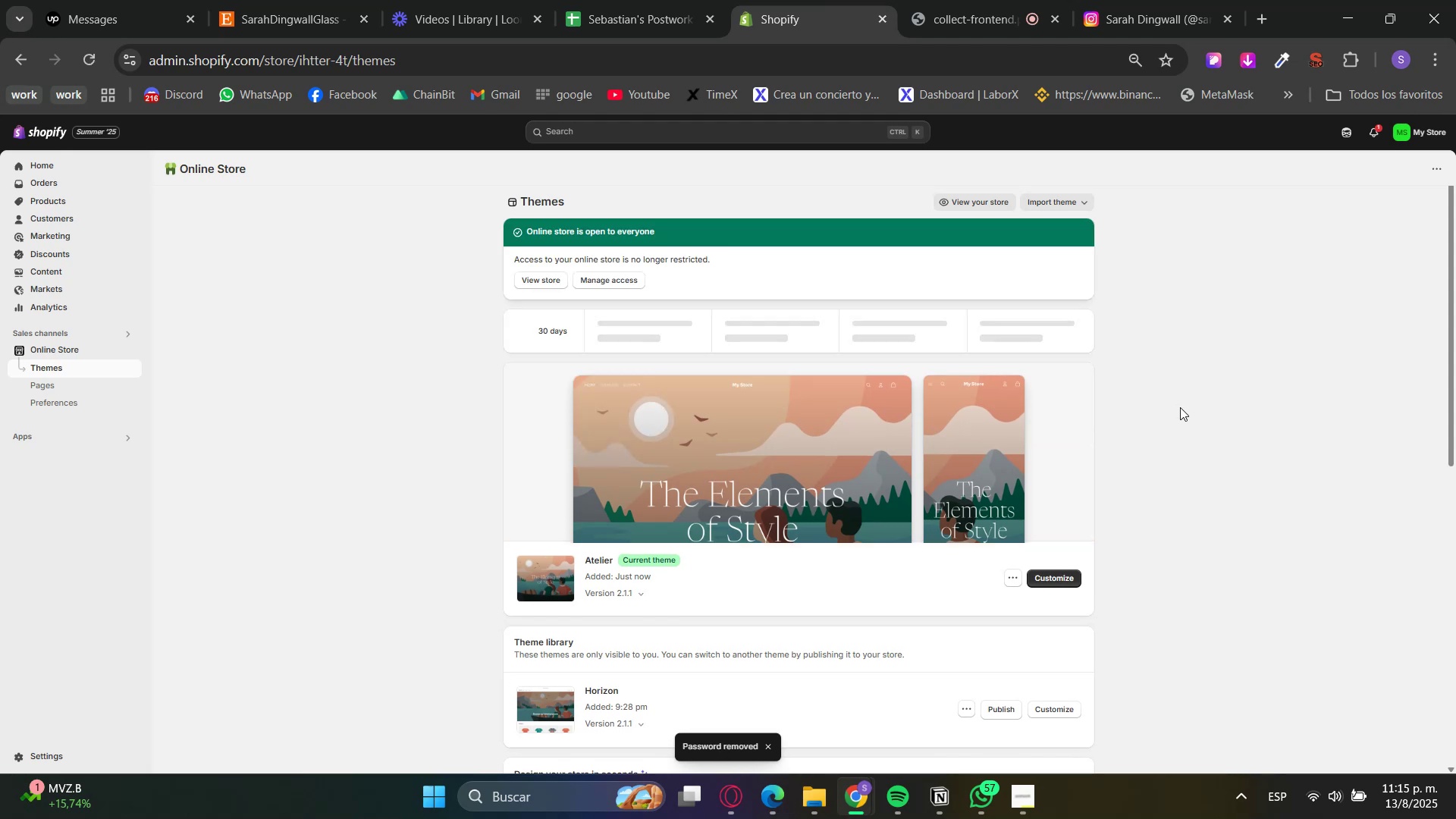 
left_click([1063, 580])
 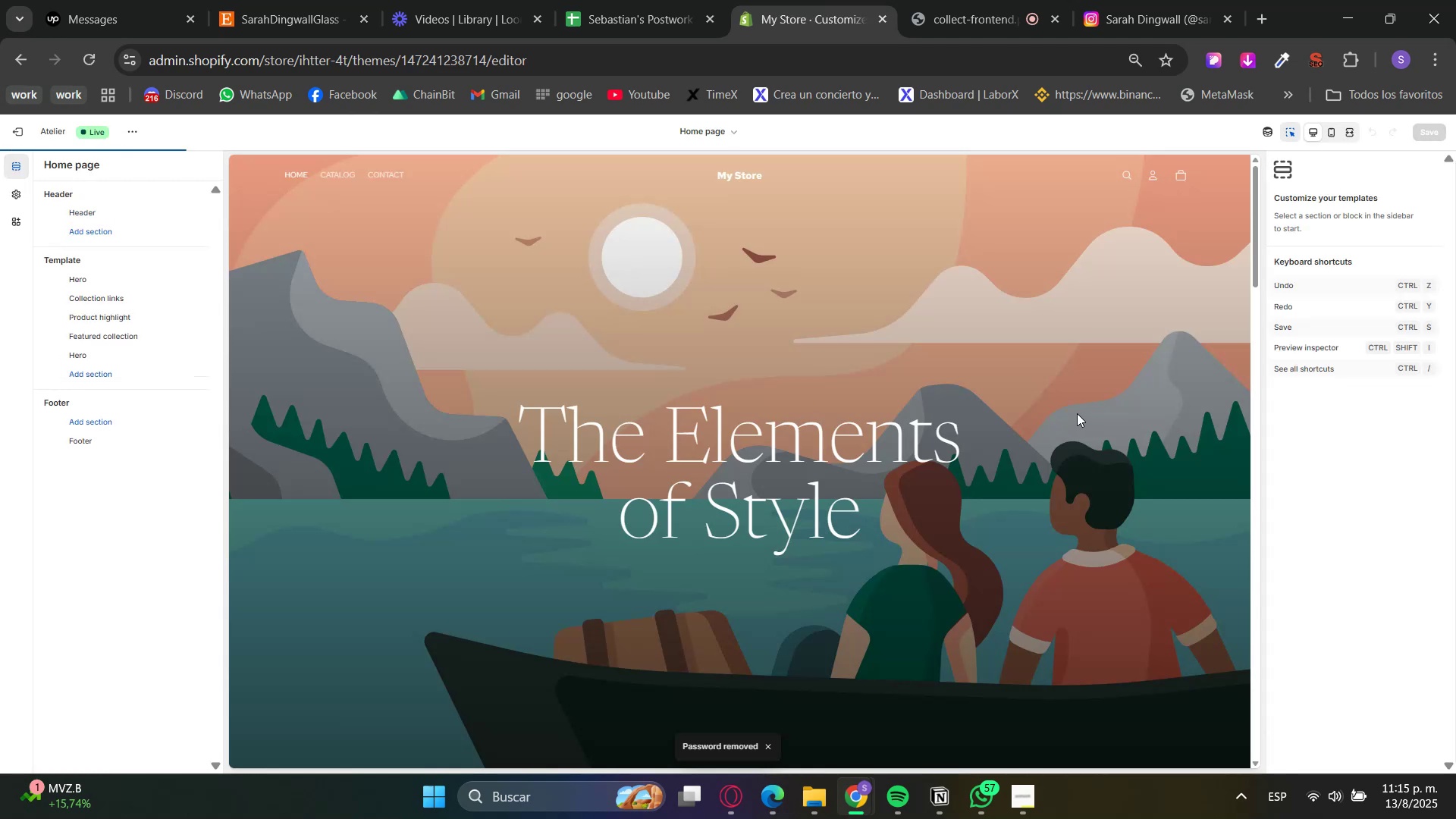 
scroll: coordinate [1068, 409], scroll_direction: down, amount: 4.0
 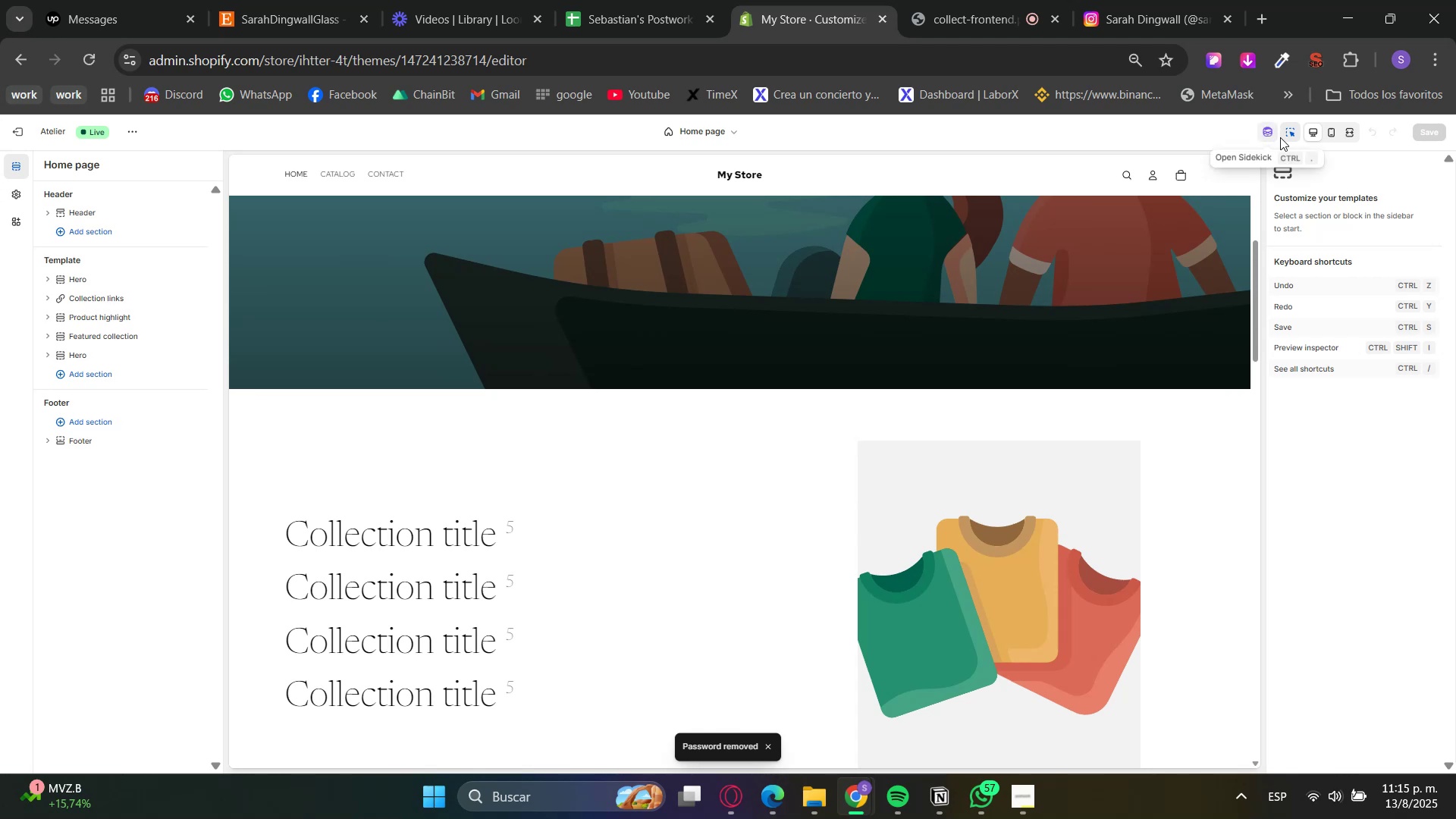 
left_click([1216, 482])
 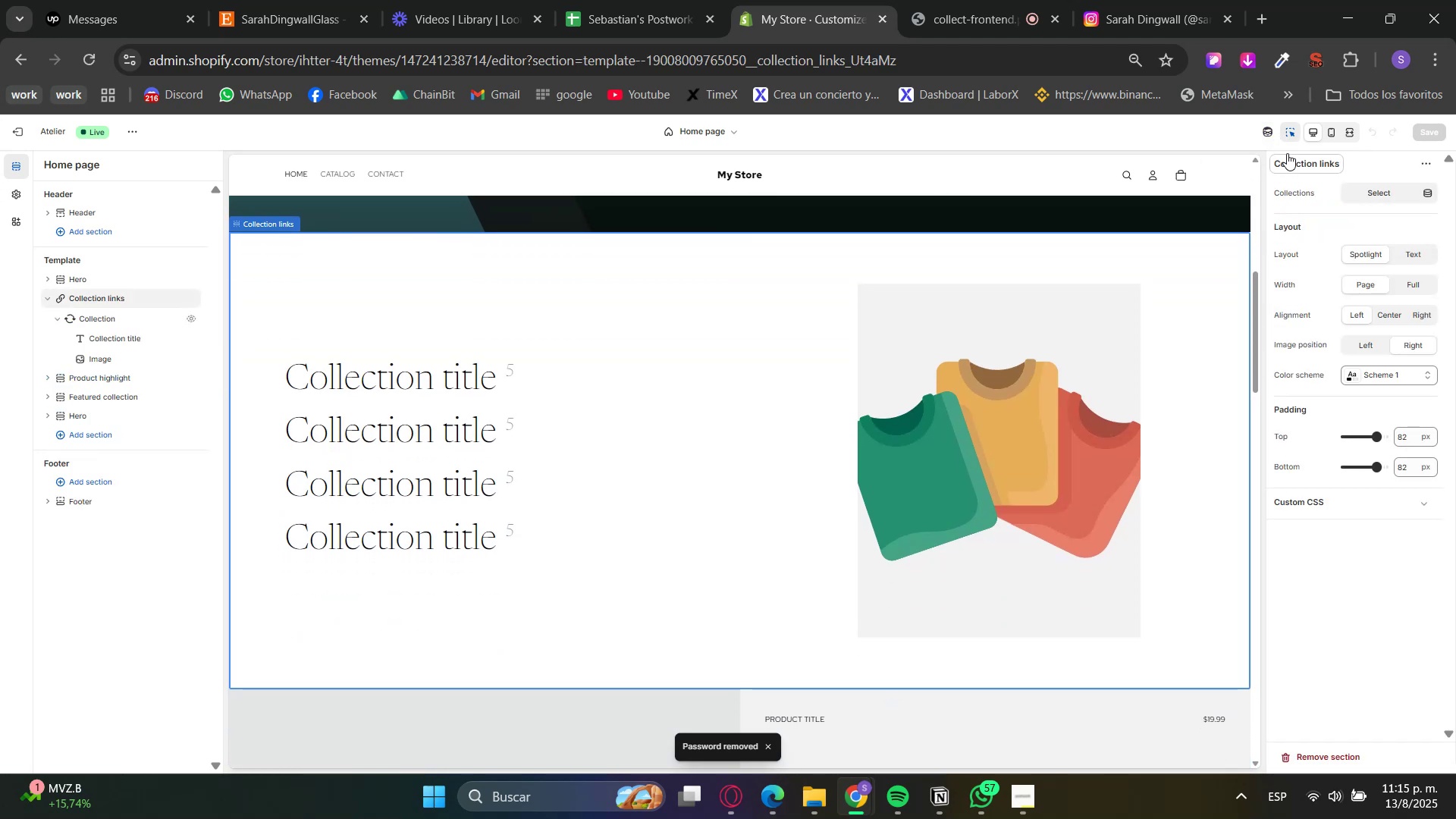 
left_click([1287, 133])
 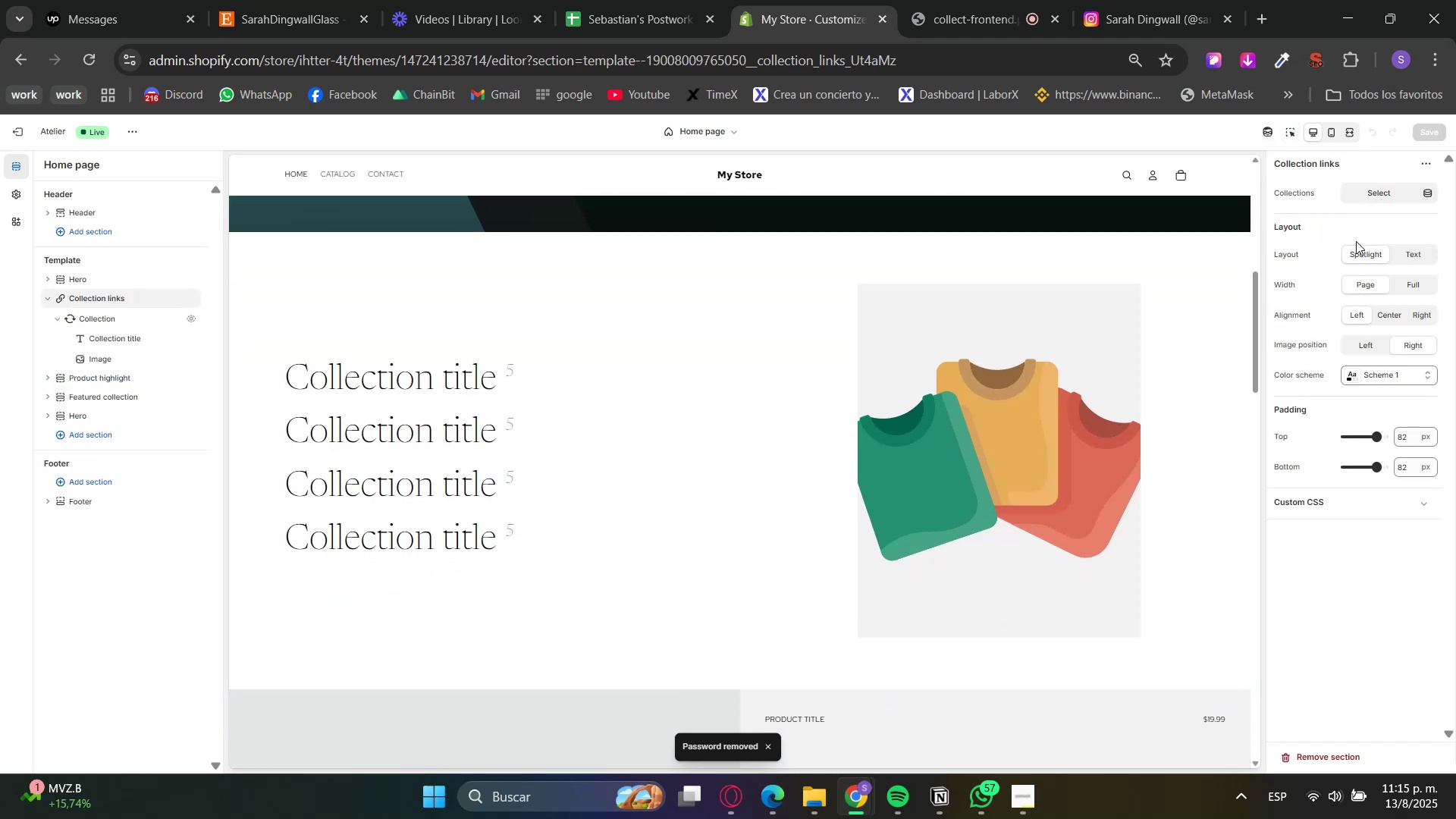 
scroll: coordinate [1205, 507], scroll_direction: down, amount: 14.0
 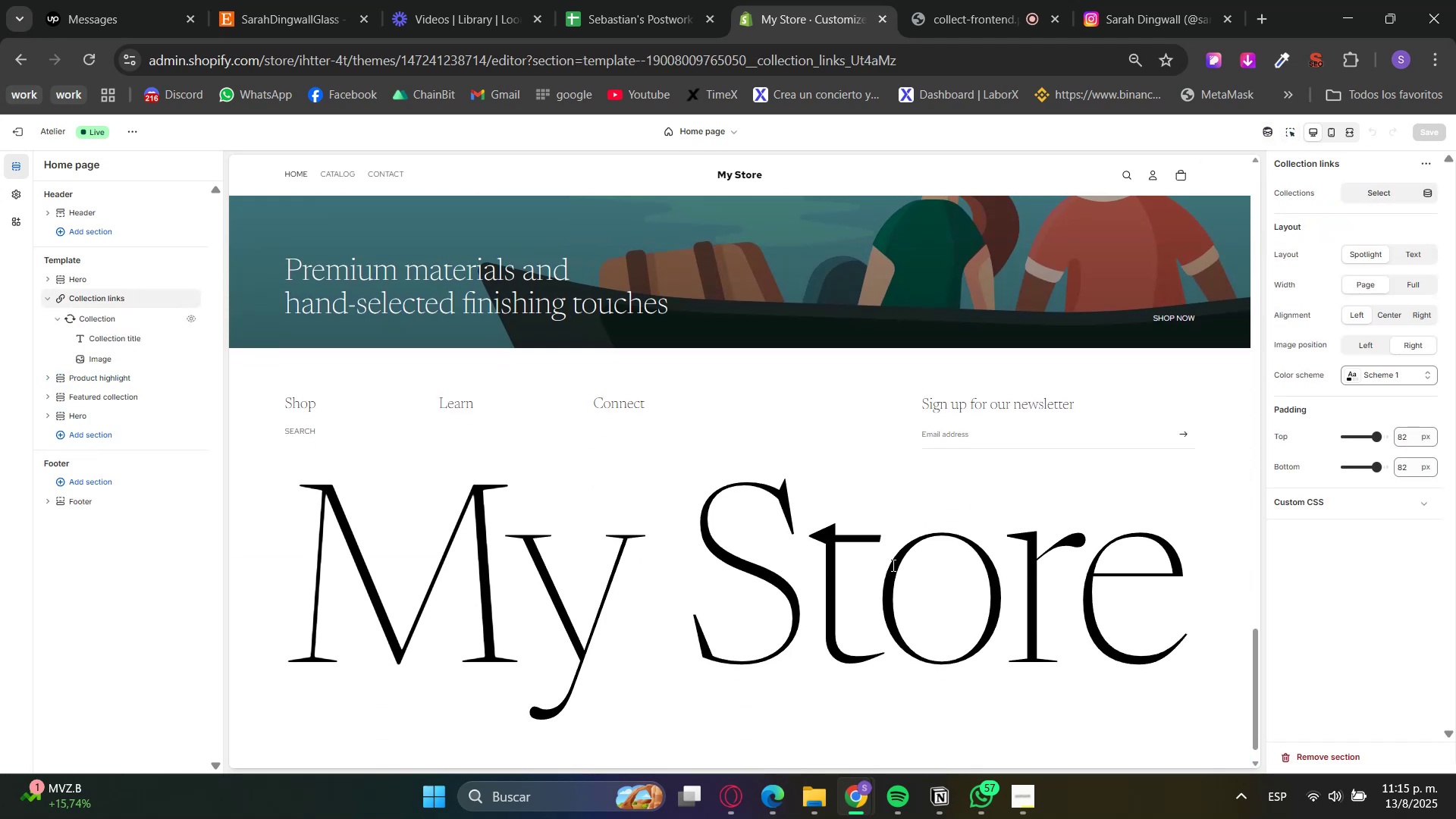 
left_click_drag(start_coordinate=[897, 560], to_coordinate=[1021, 565])
 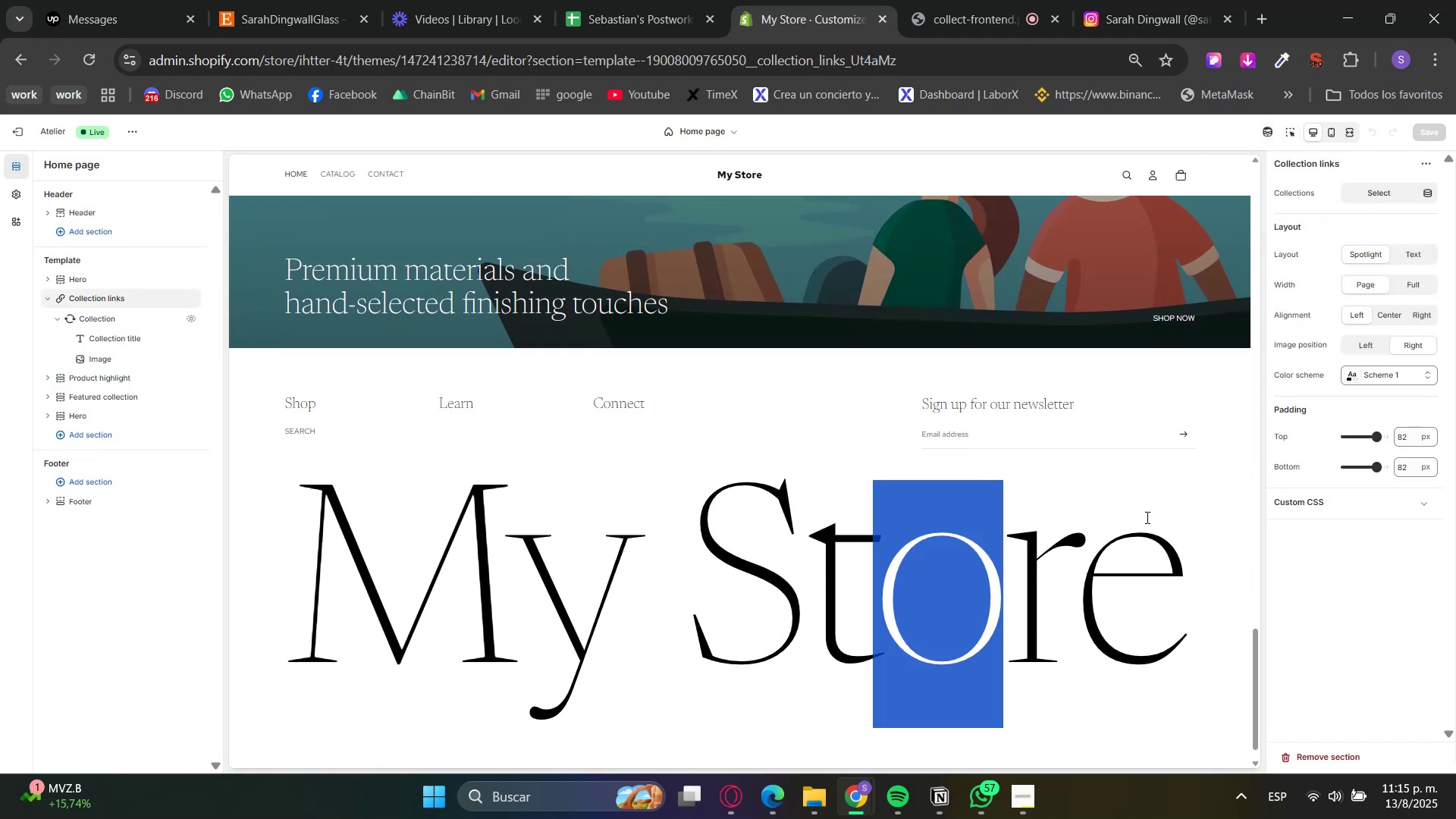 
left_click([1191, 506])
 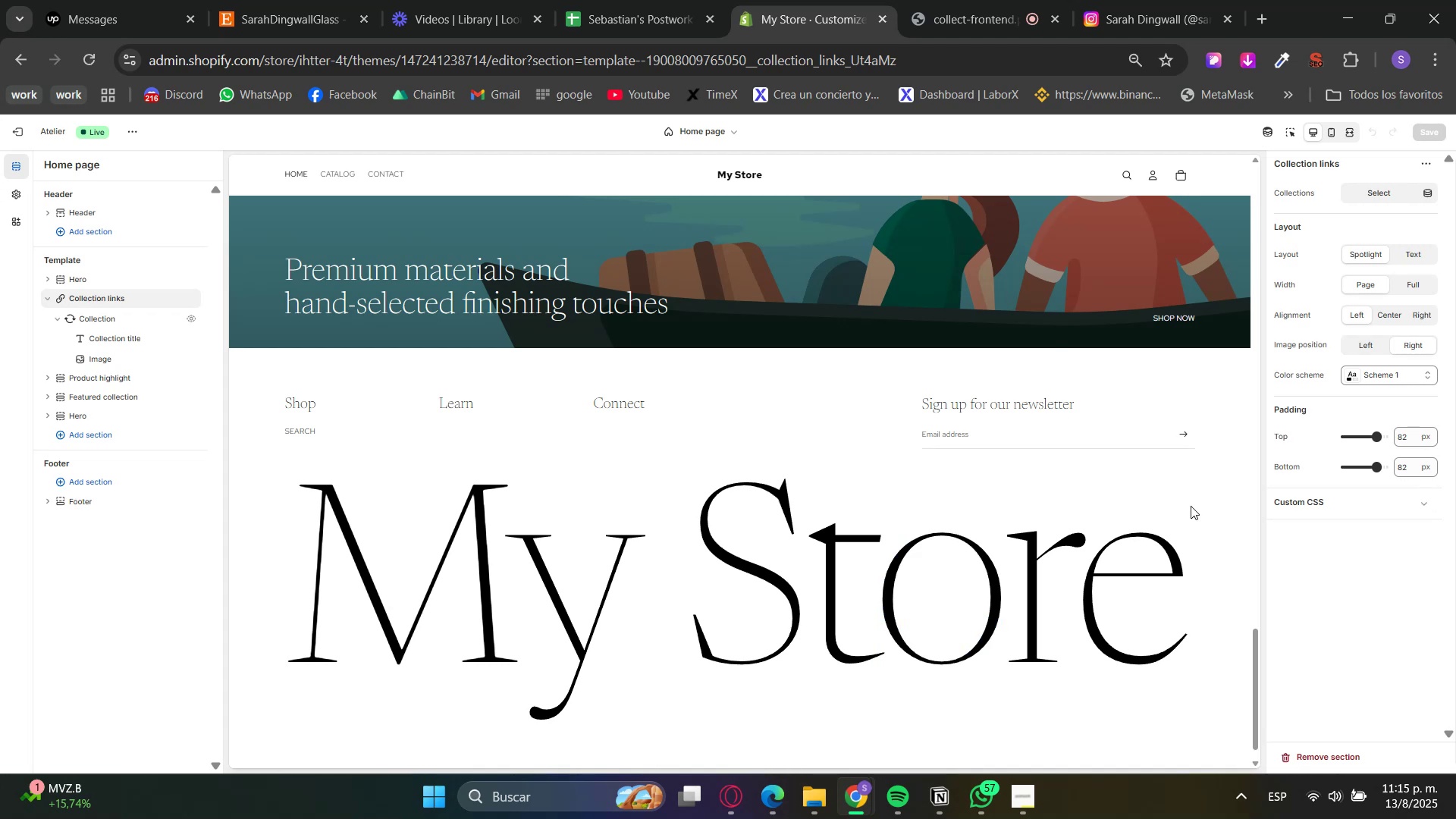 
scroll: coordinate [991, 553], scroll_direction: up, amount: 24.0
 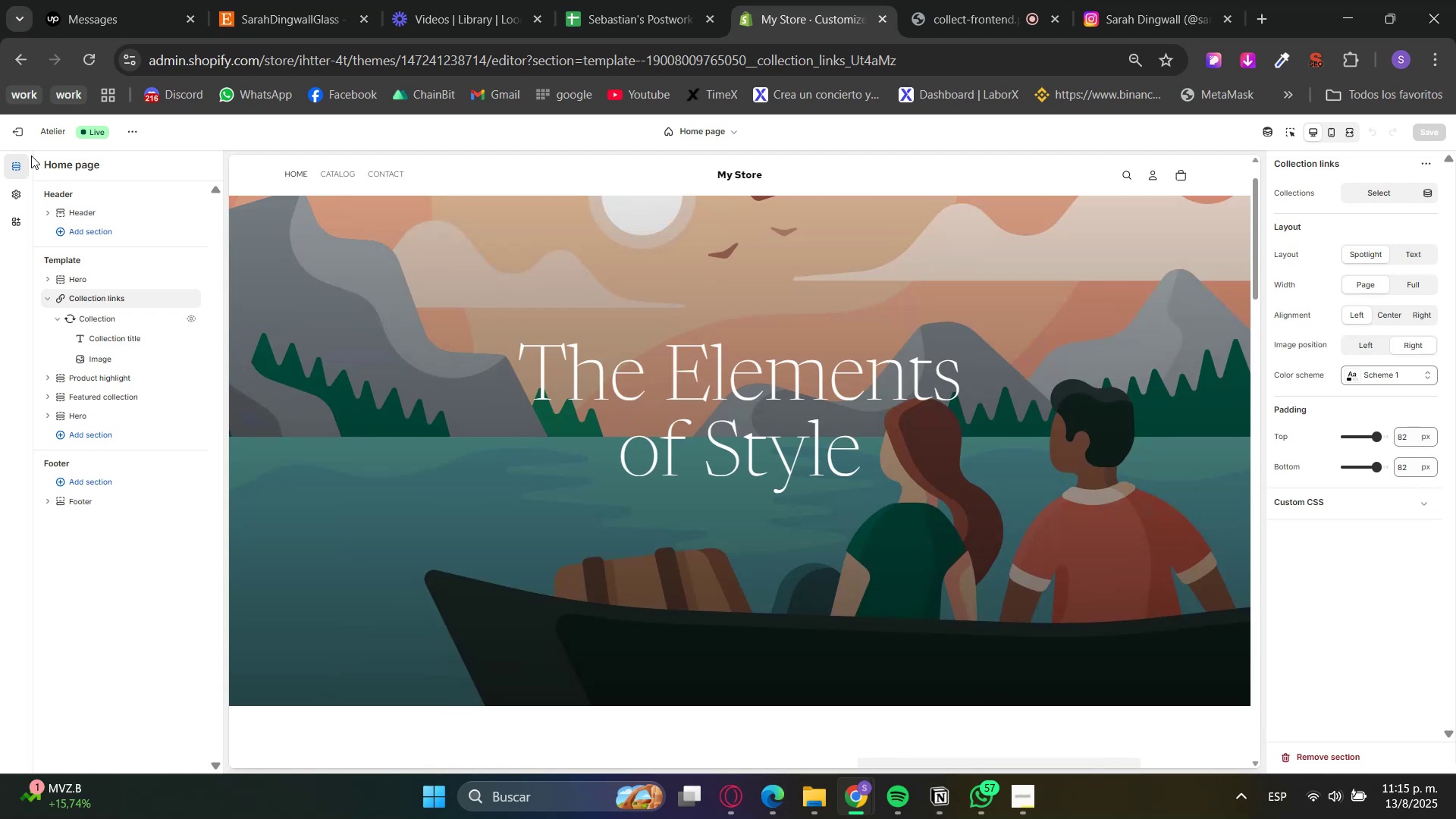 
left_click([0, 126])
 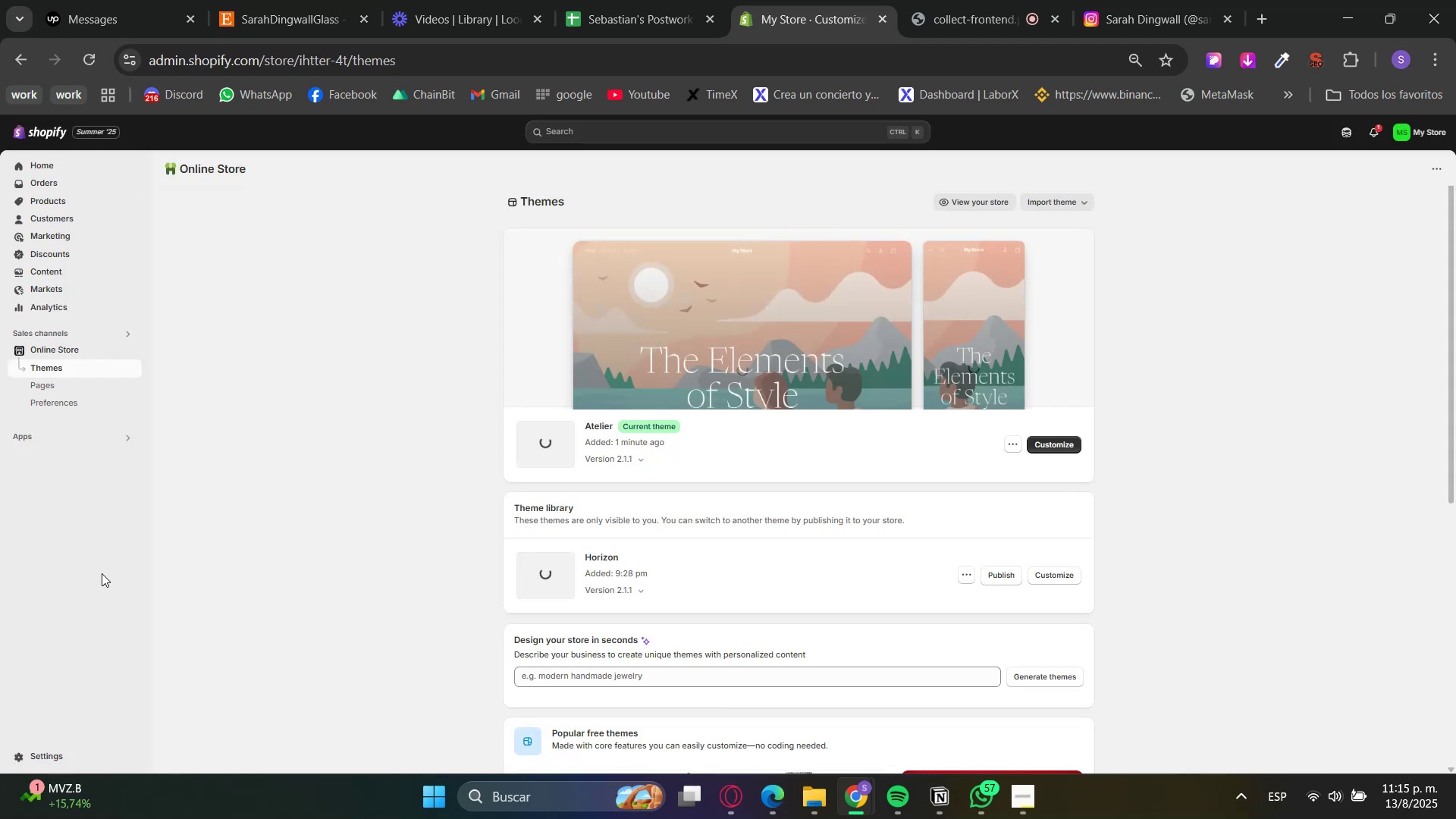 
left_click([41, 760])
 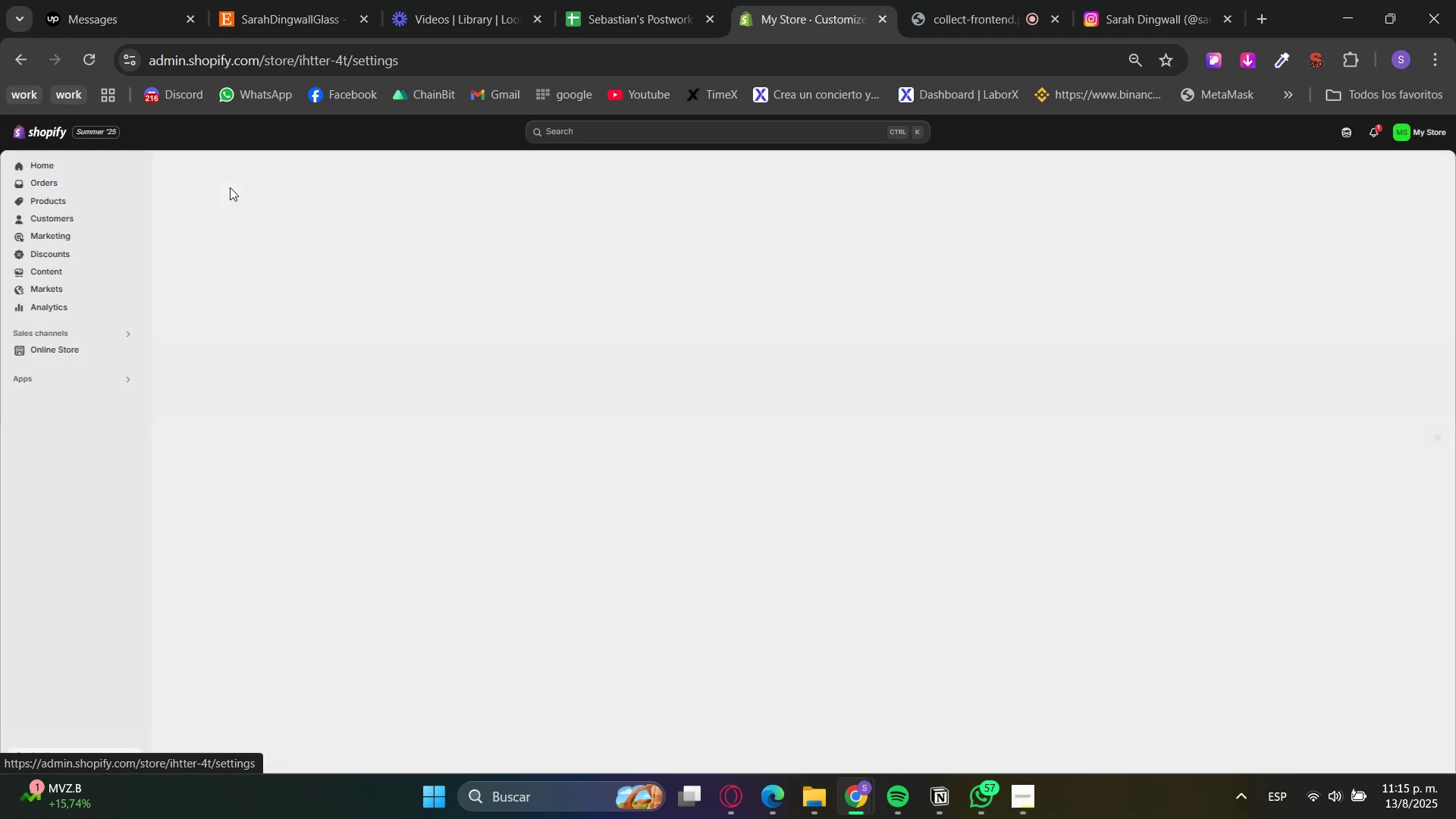 
left_click([347, 0])
 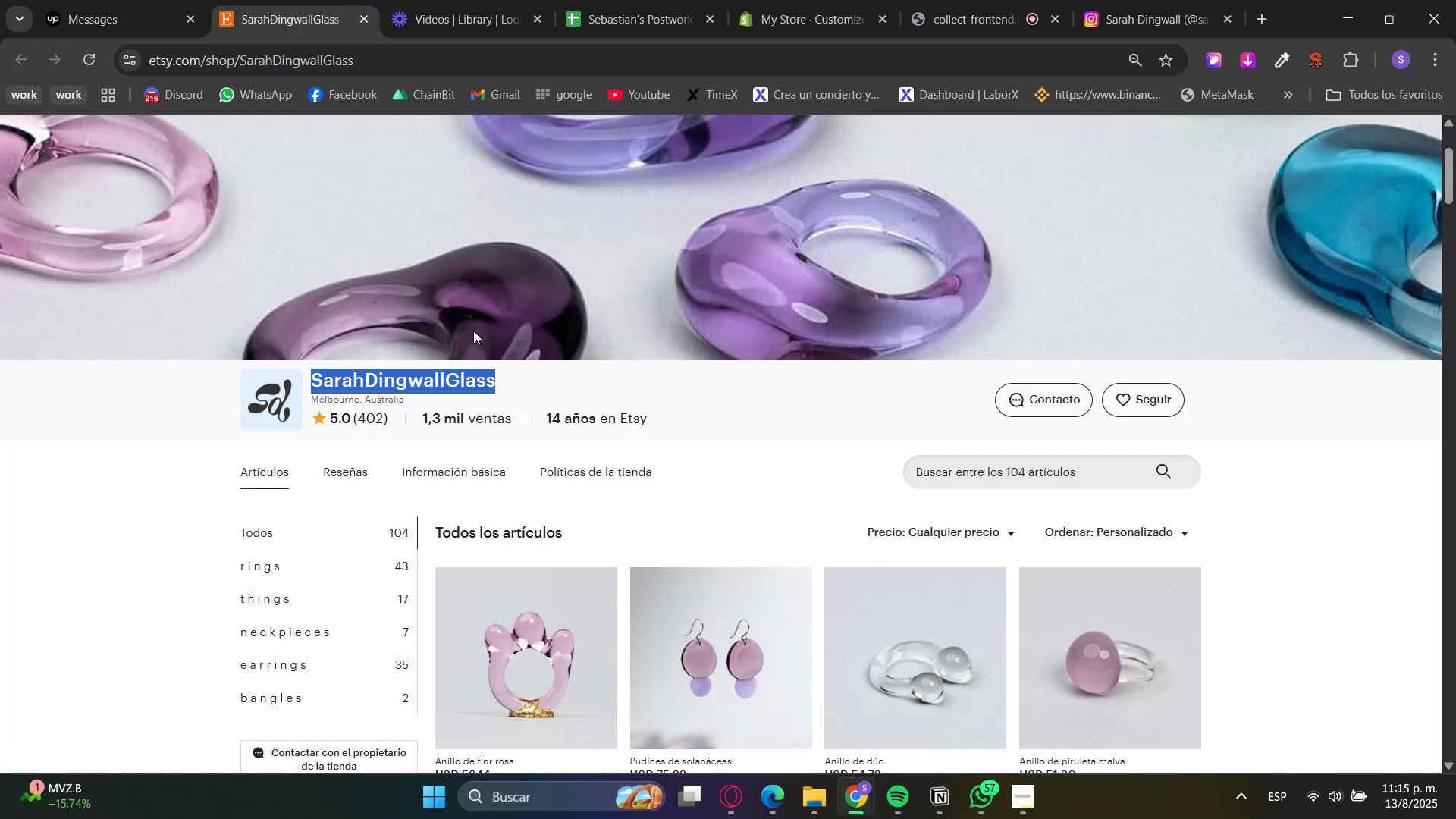 
key(Control+C)
 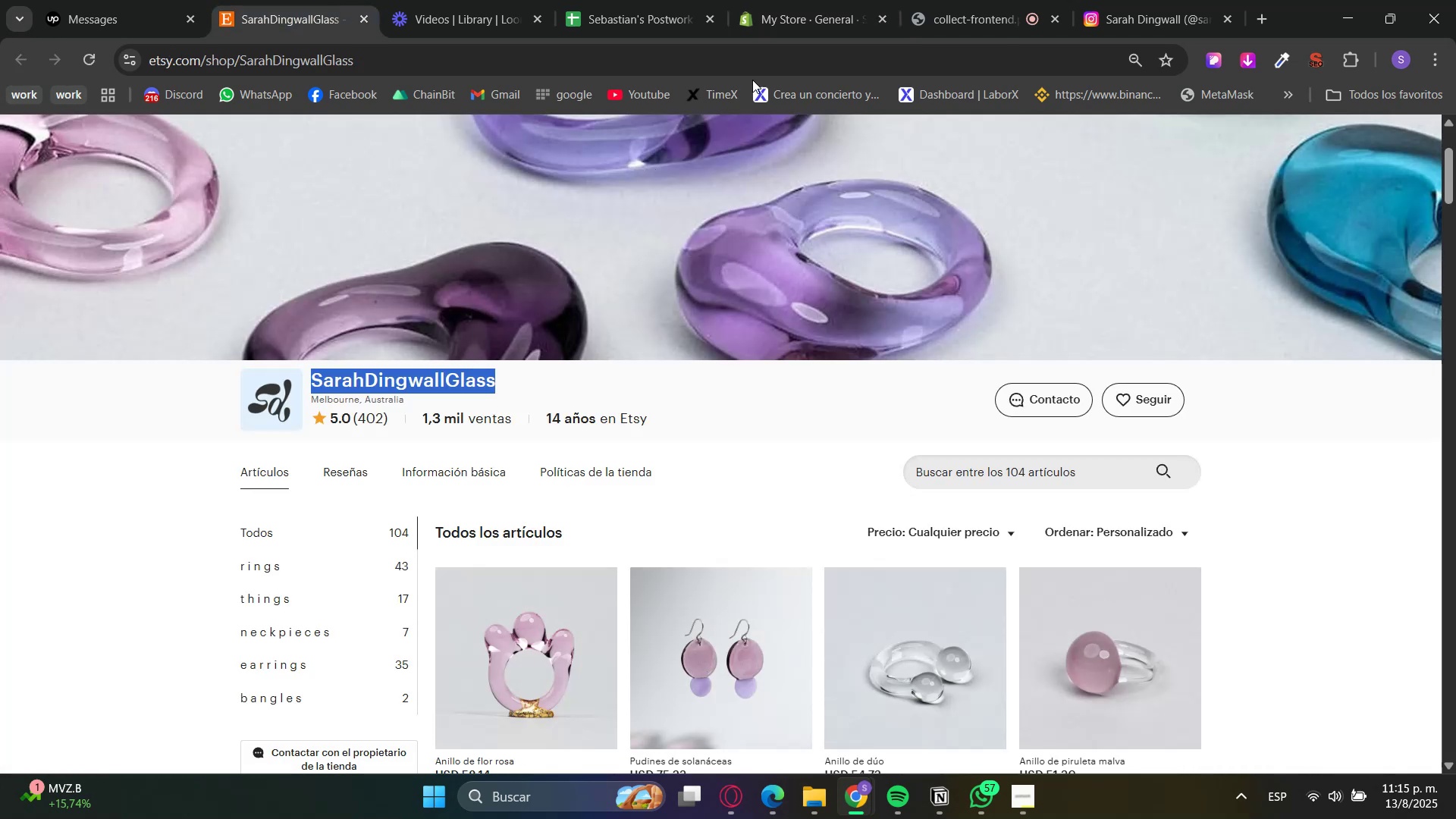 
key(Control+C)
 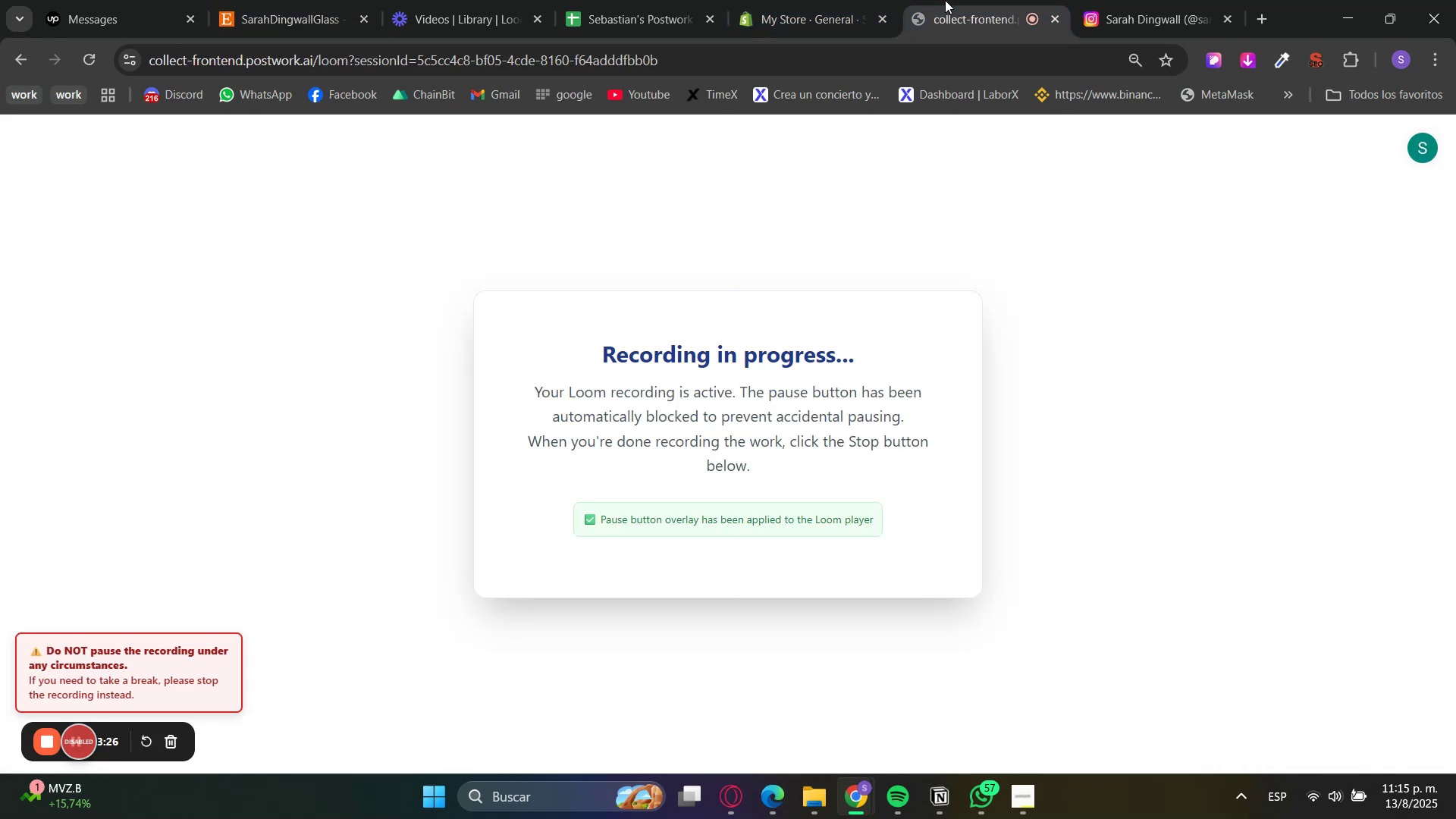 
double_click([861, 0])
 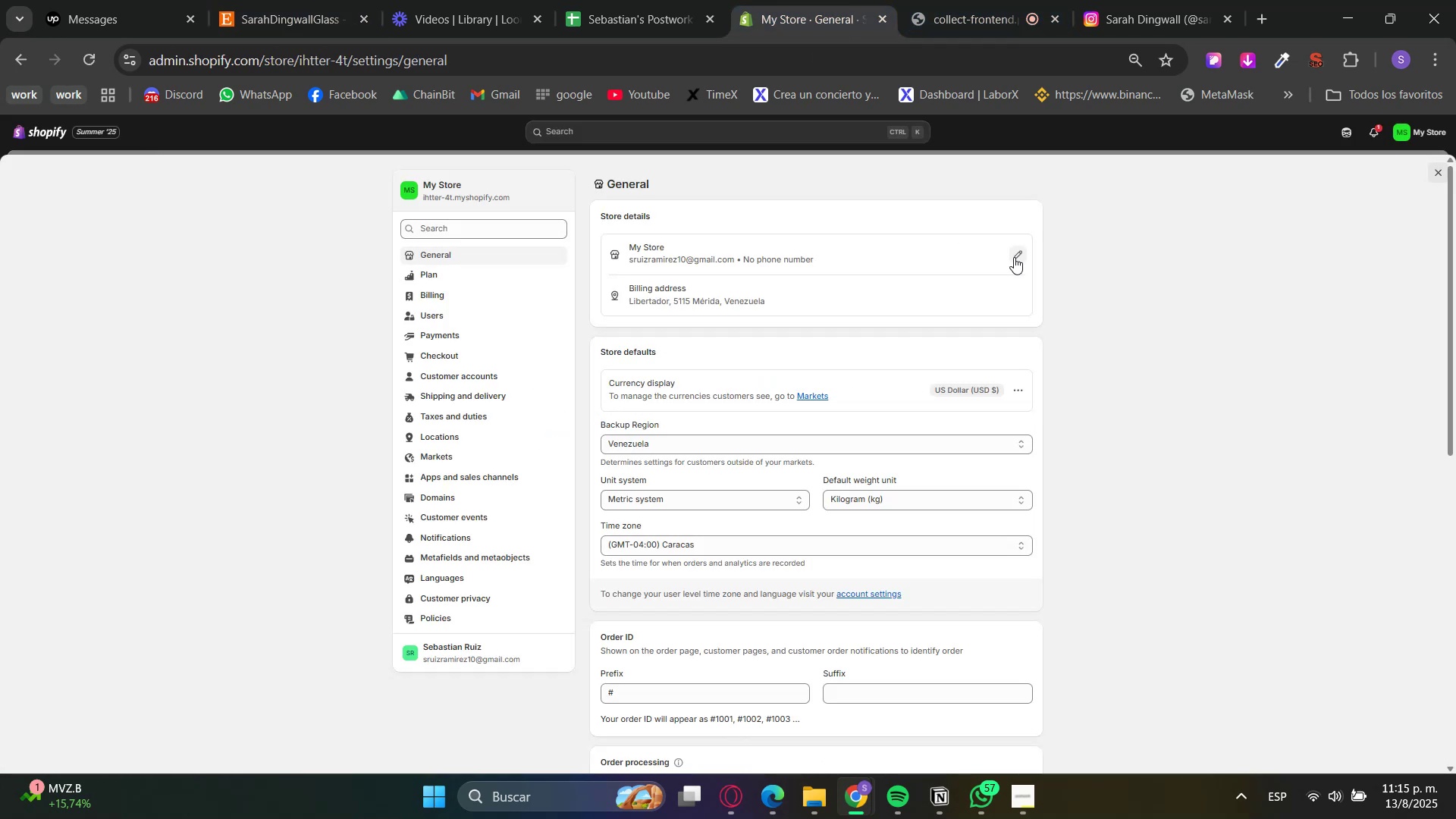 
left_click_drag(start_coordinate=[626, 401], to_coordinate=[478, 413])
 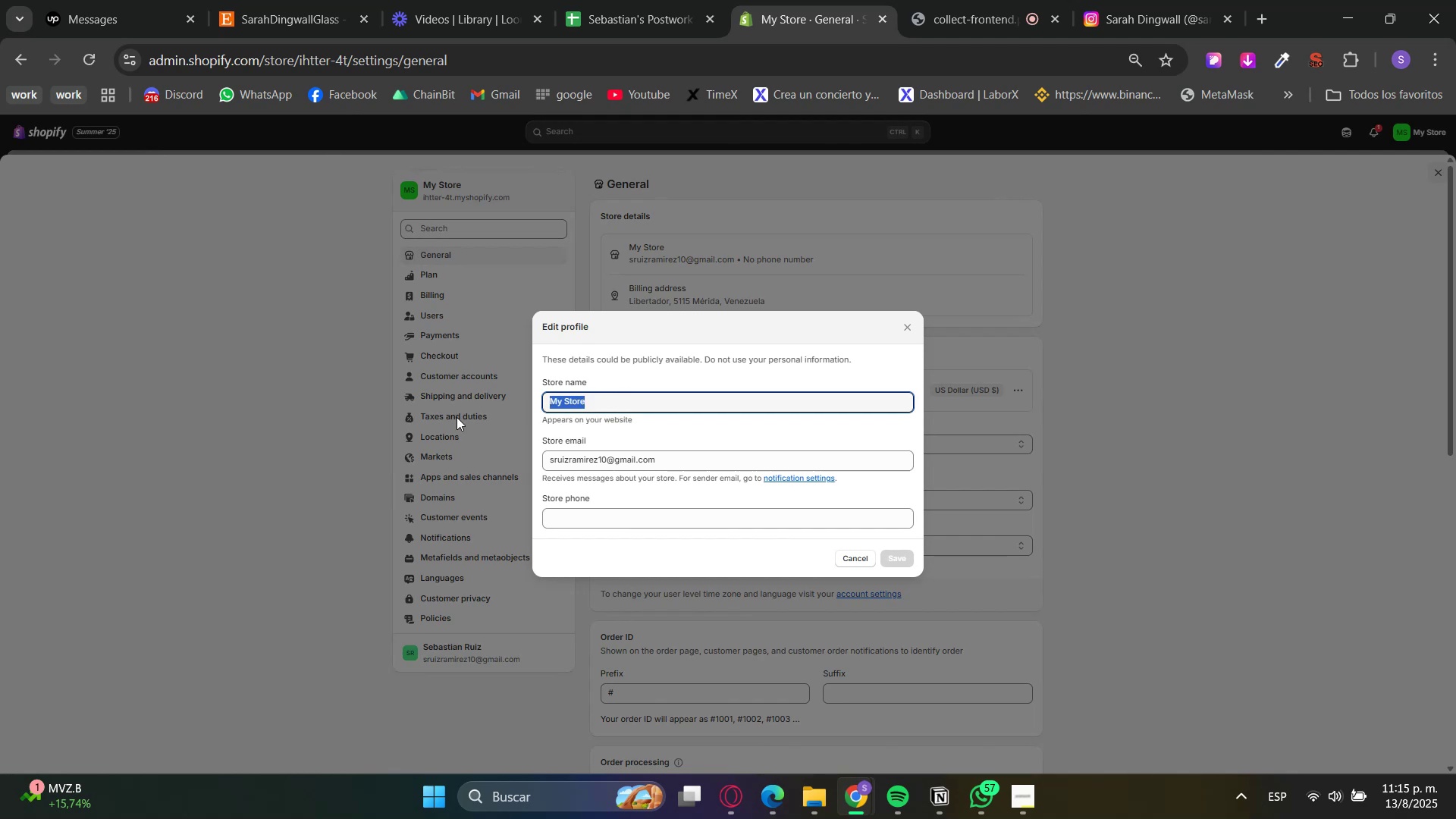 
key(Control+V)
 